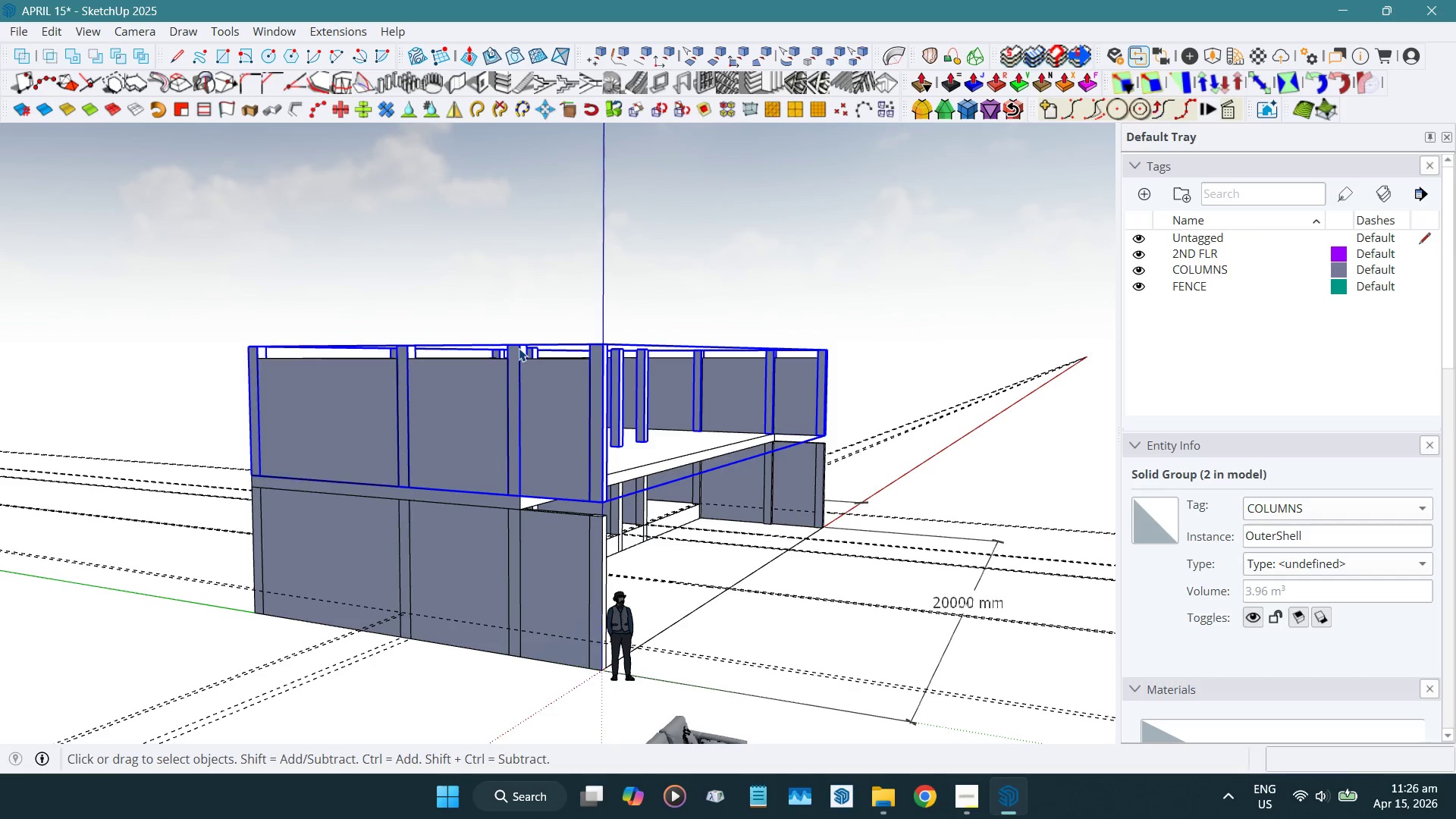 
double_click([519, 348])
 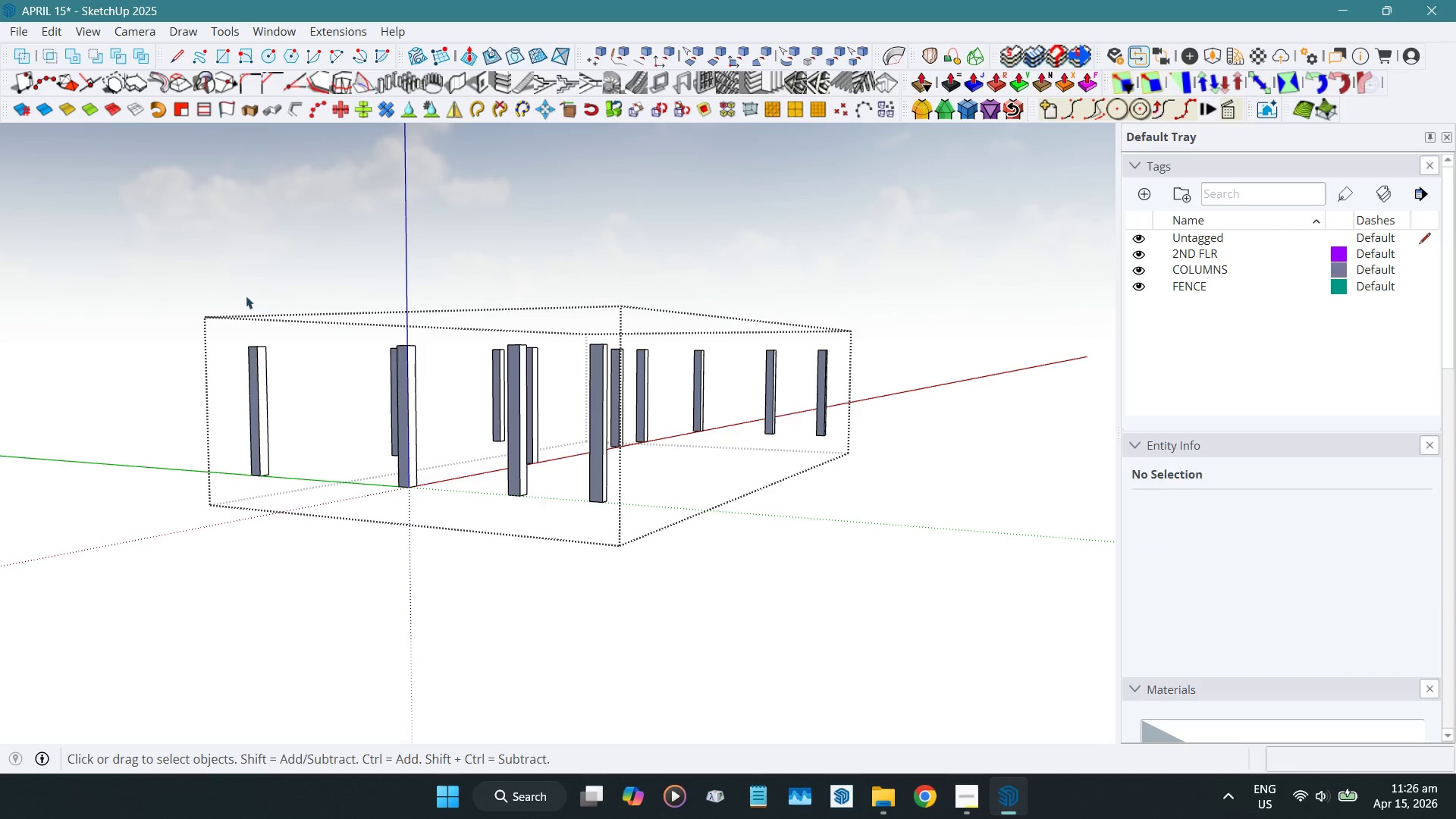 
left_click_drag(start_coordinate=[136, 281], to_coordinate=[924, 394])
 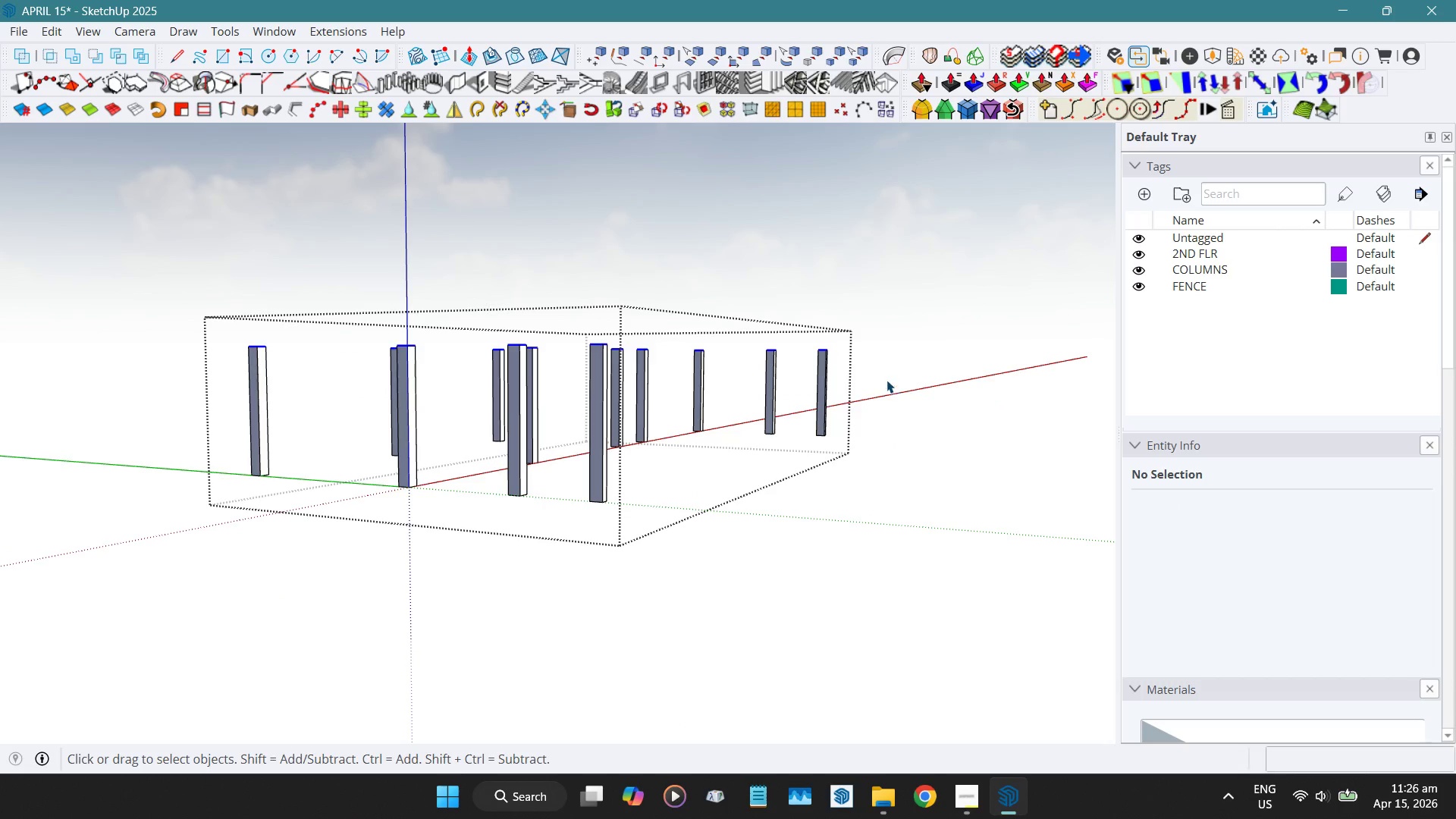 
key(Shift+W)
 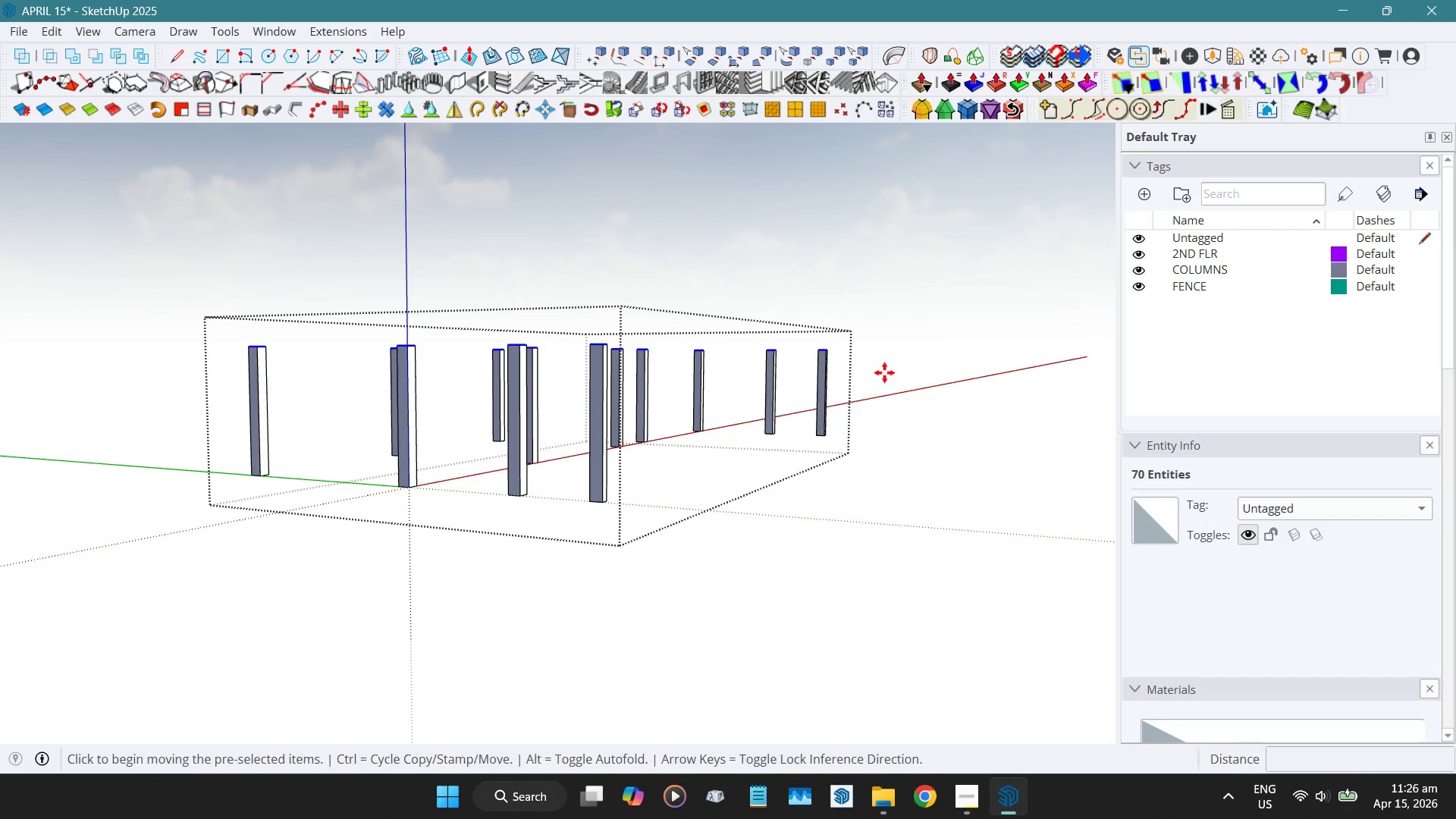 
left_click([884, 372])
 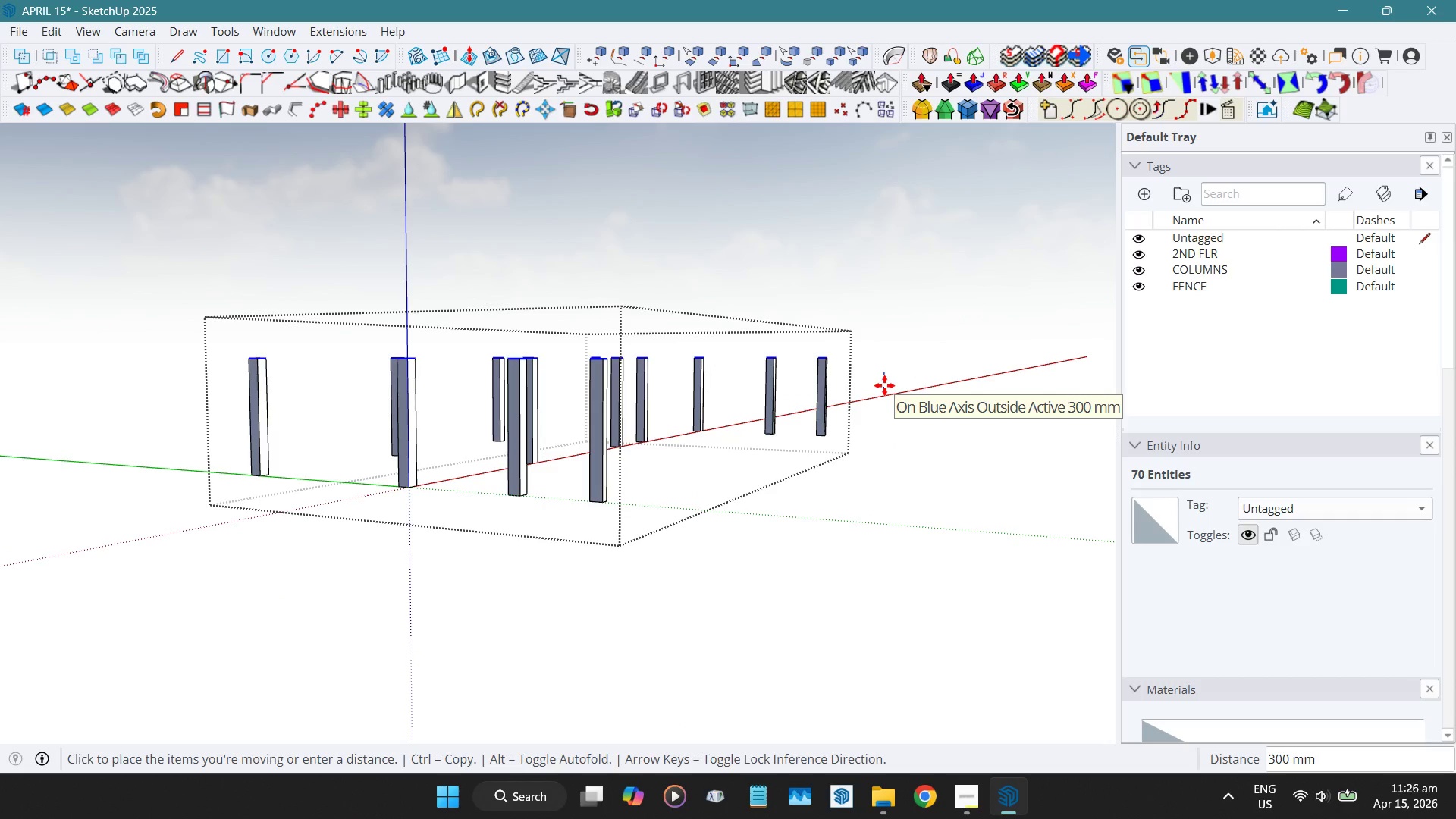 
left_click([884, 385])
 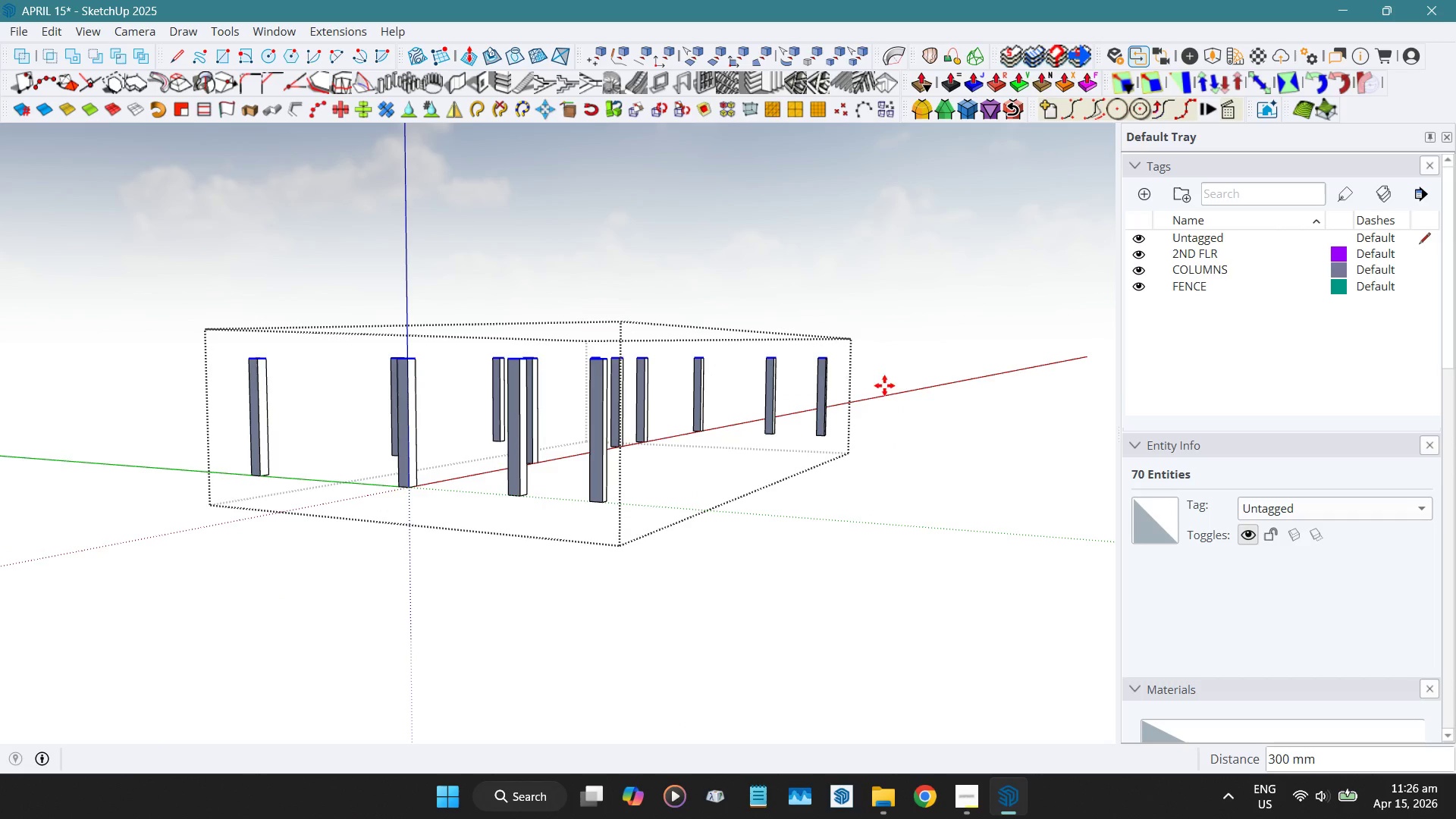 
key(Space)
 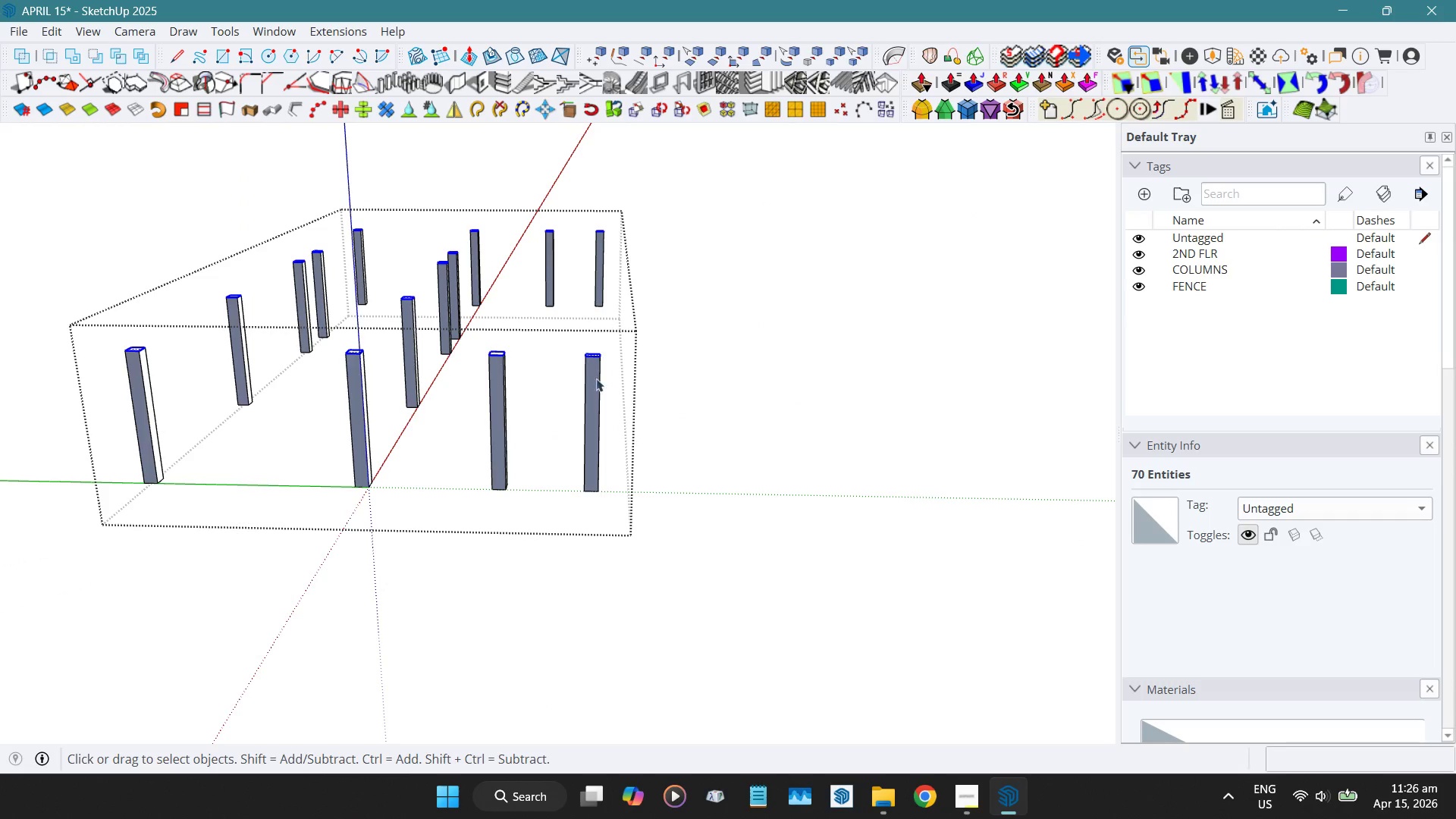 
double_click([590, 373])
 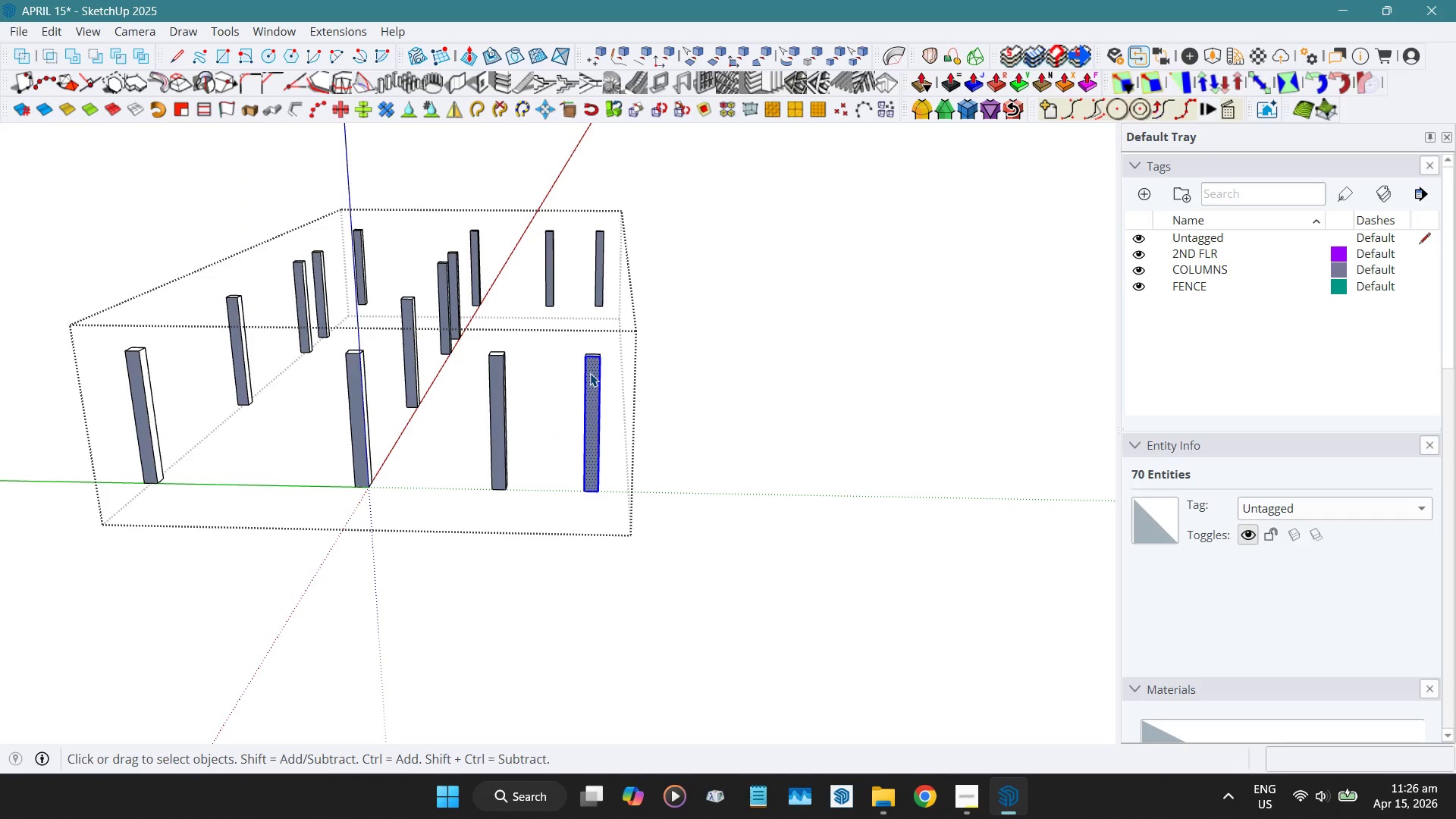 
triple_click([590, 373])
 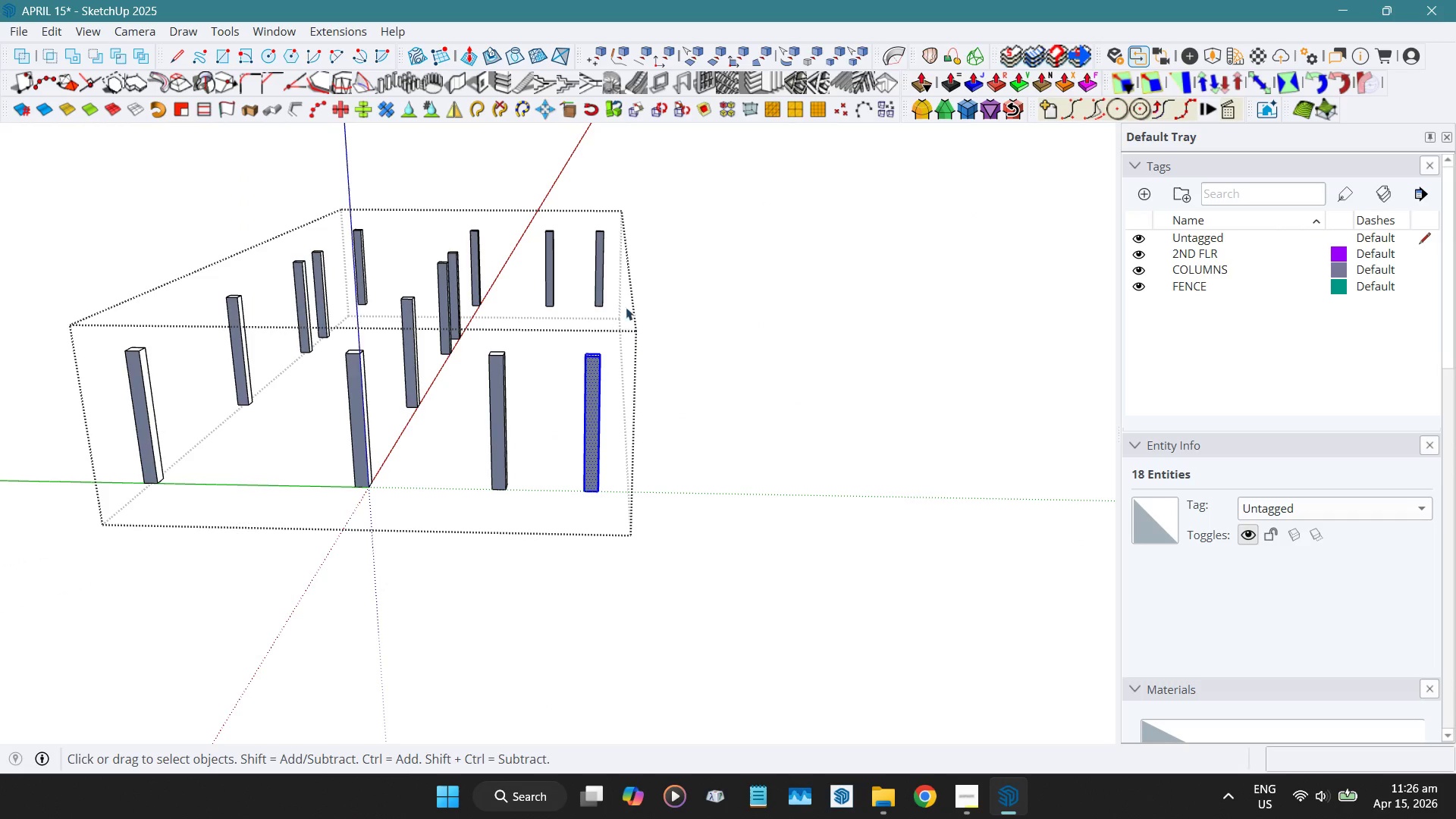 
key(Delete)
 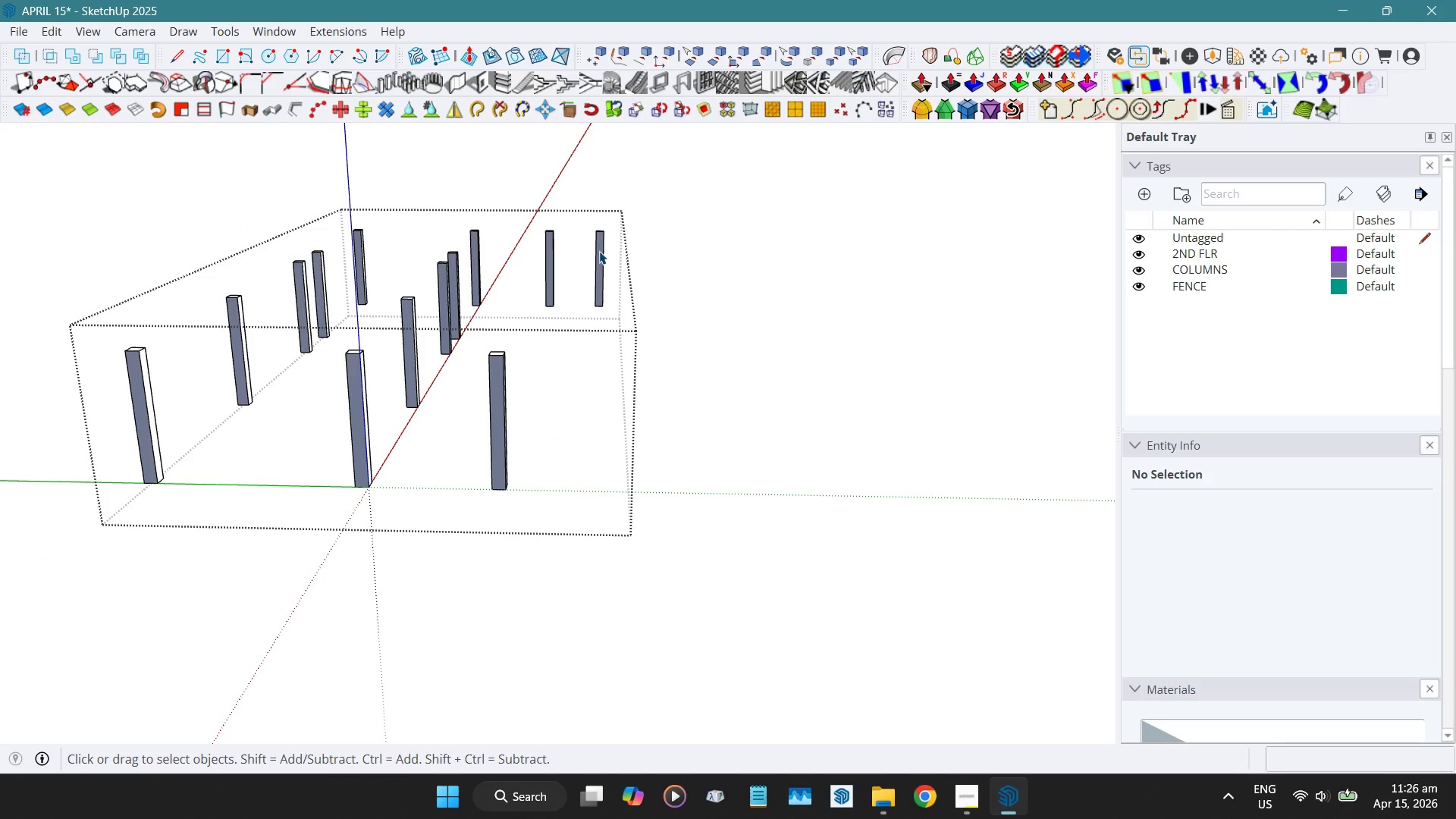 
double_click([599, 251])
 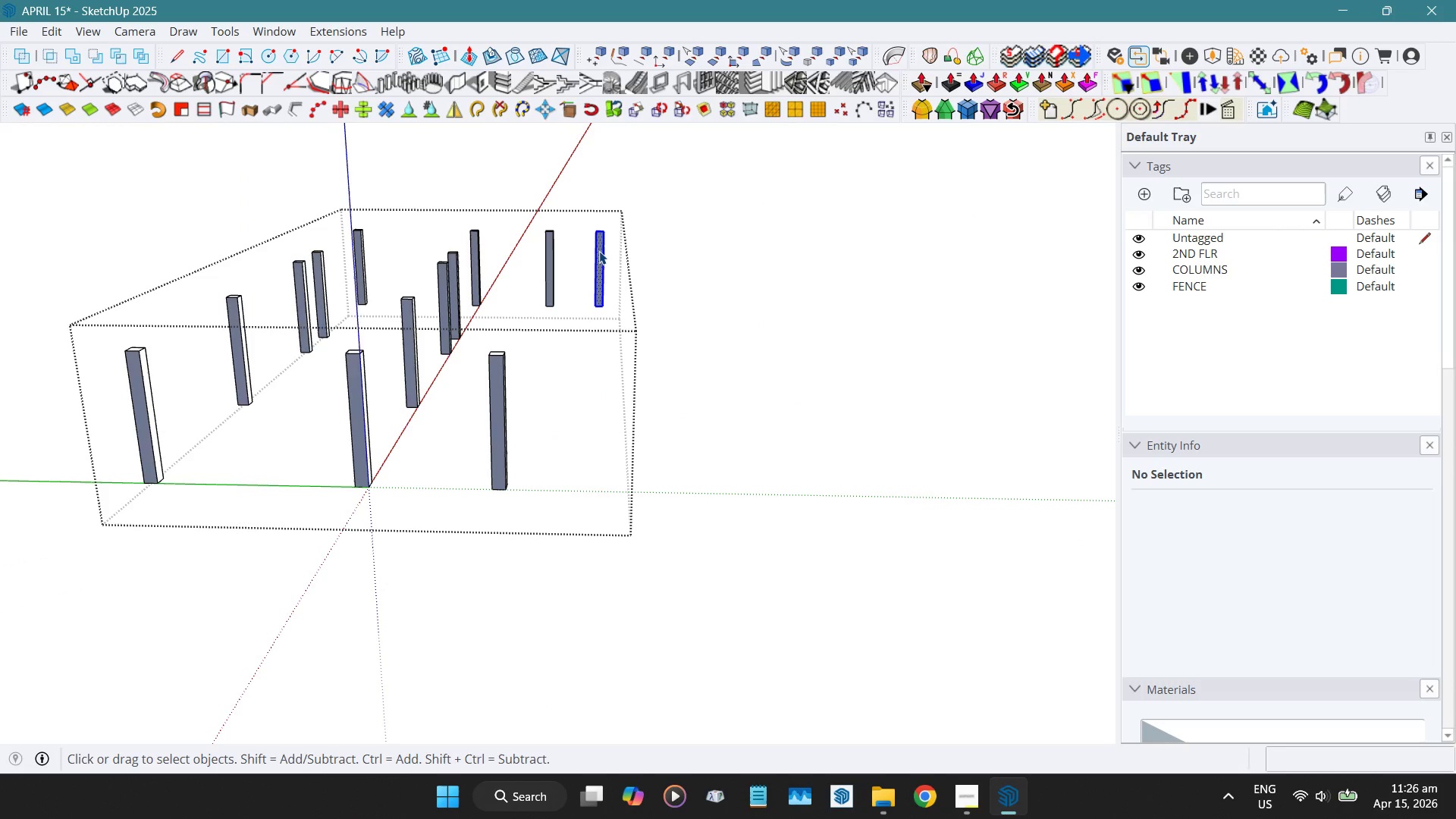 
triple_click([599, 251])
 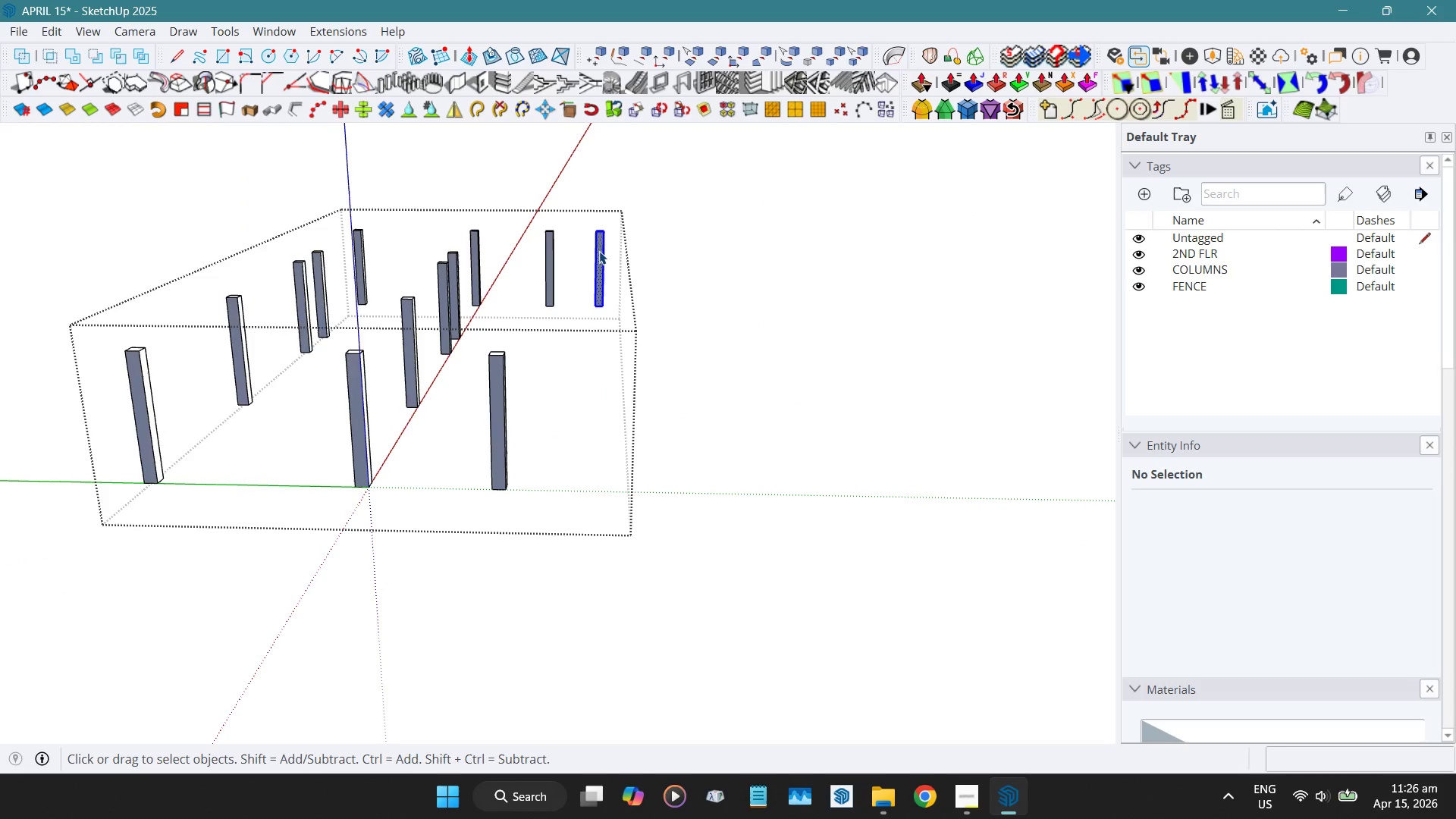 
left_click_drag(start_coordinate=[599, 251], to_coordinate=[603, 252])
 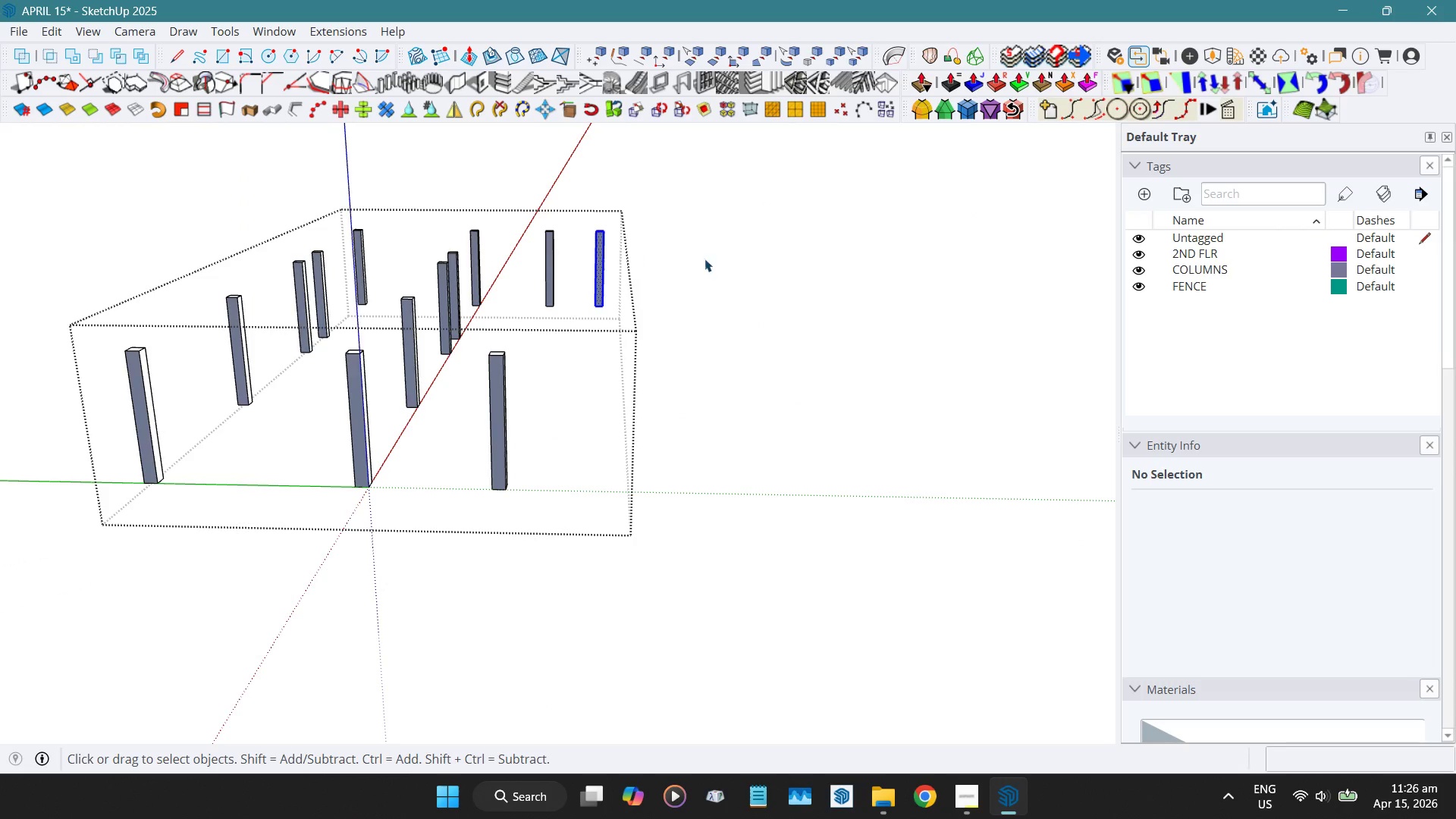 
key(Delete)
 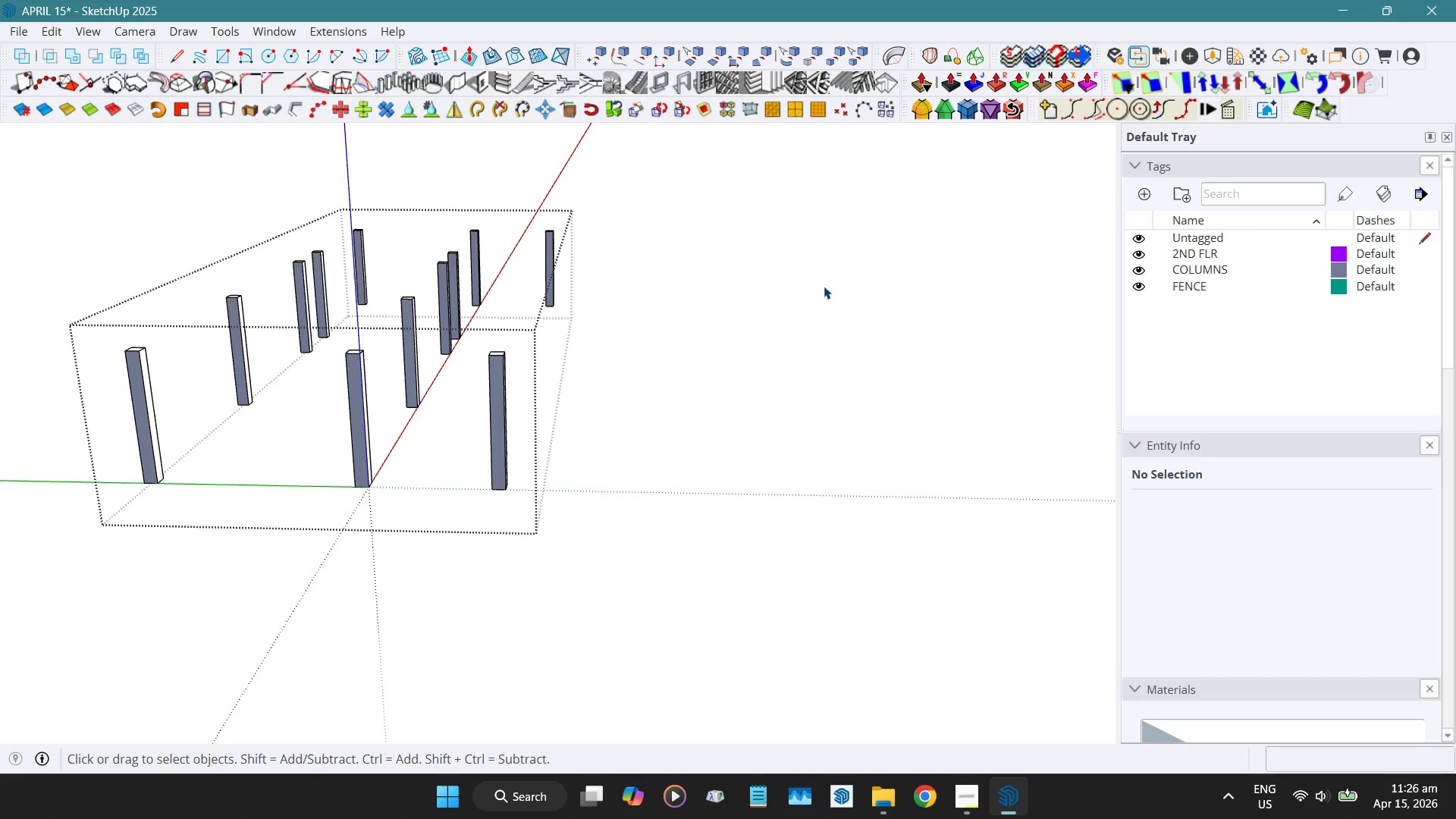 
left_click([824, 286])
 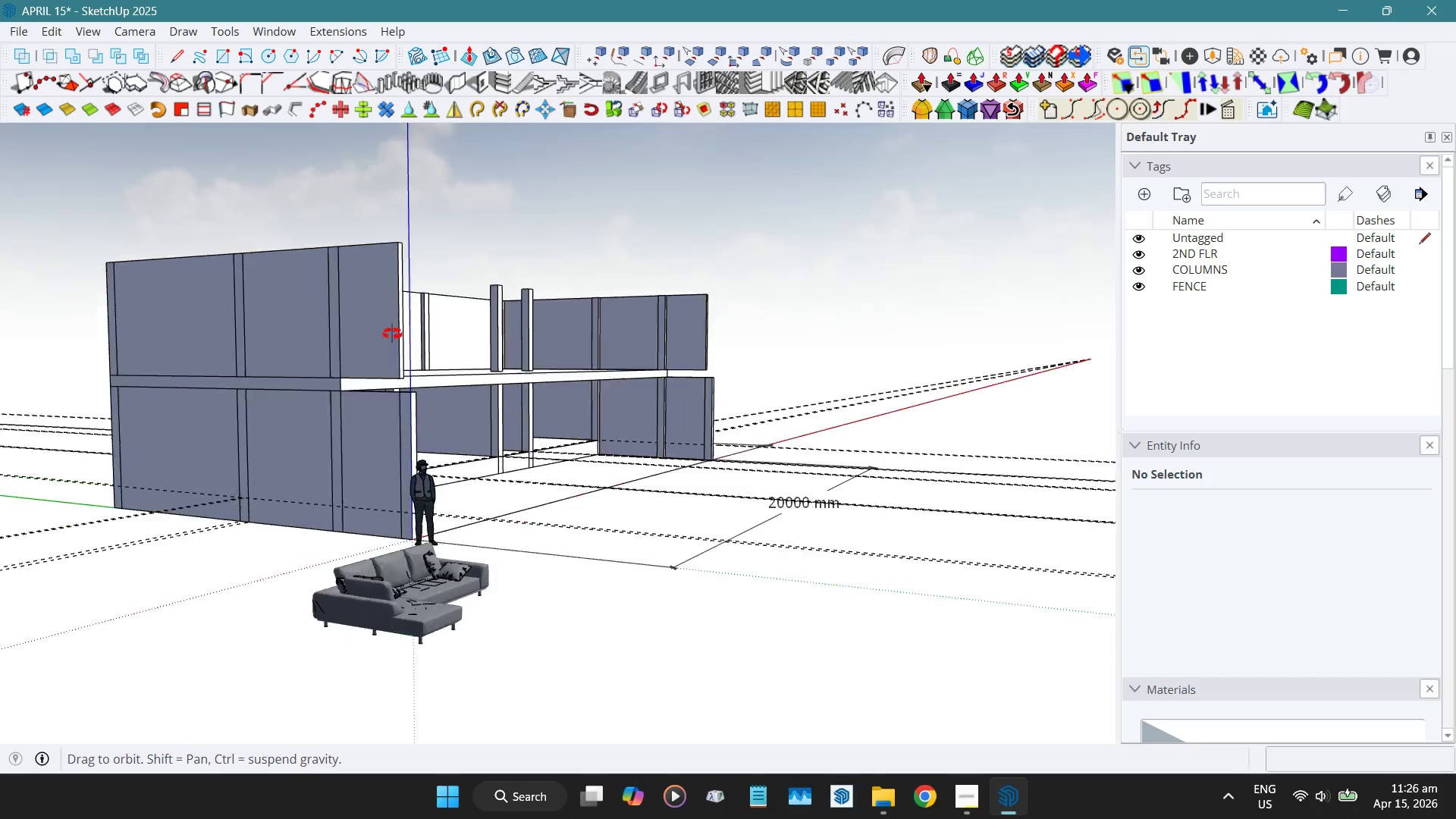 
hold_key(key=ShiftLeft, duration=0.62)
 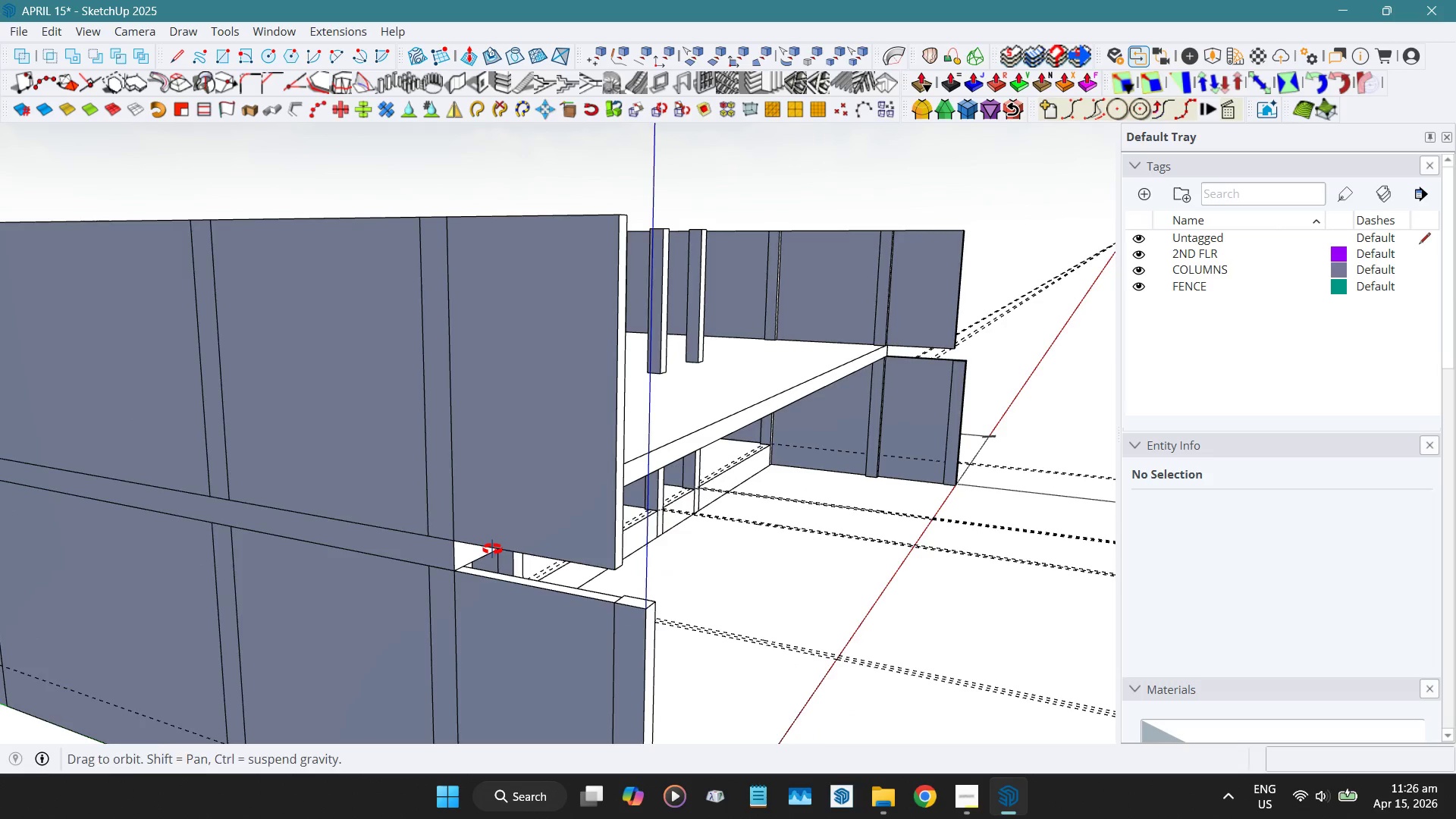 
scroll: coordinate [491, 592], scroll_direction: up, amount: 12.0
 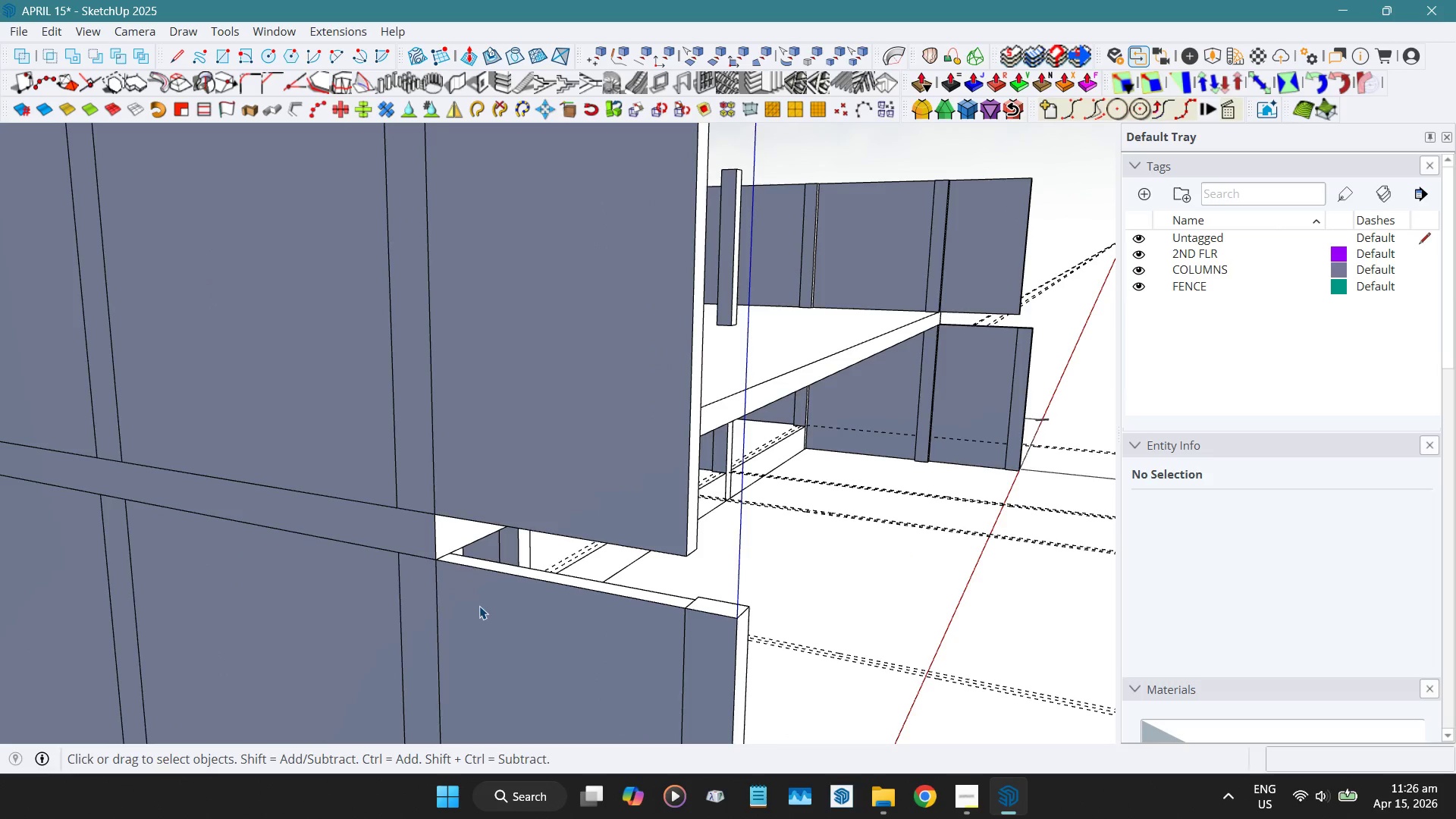 
double_click([479, 606])
 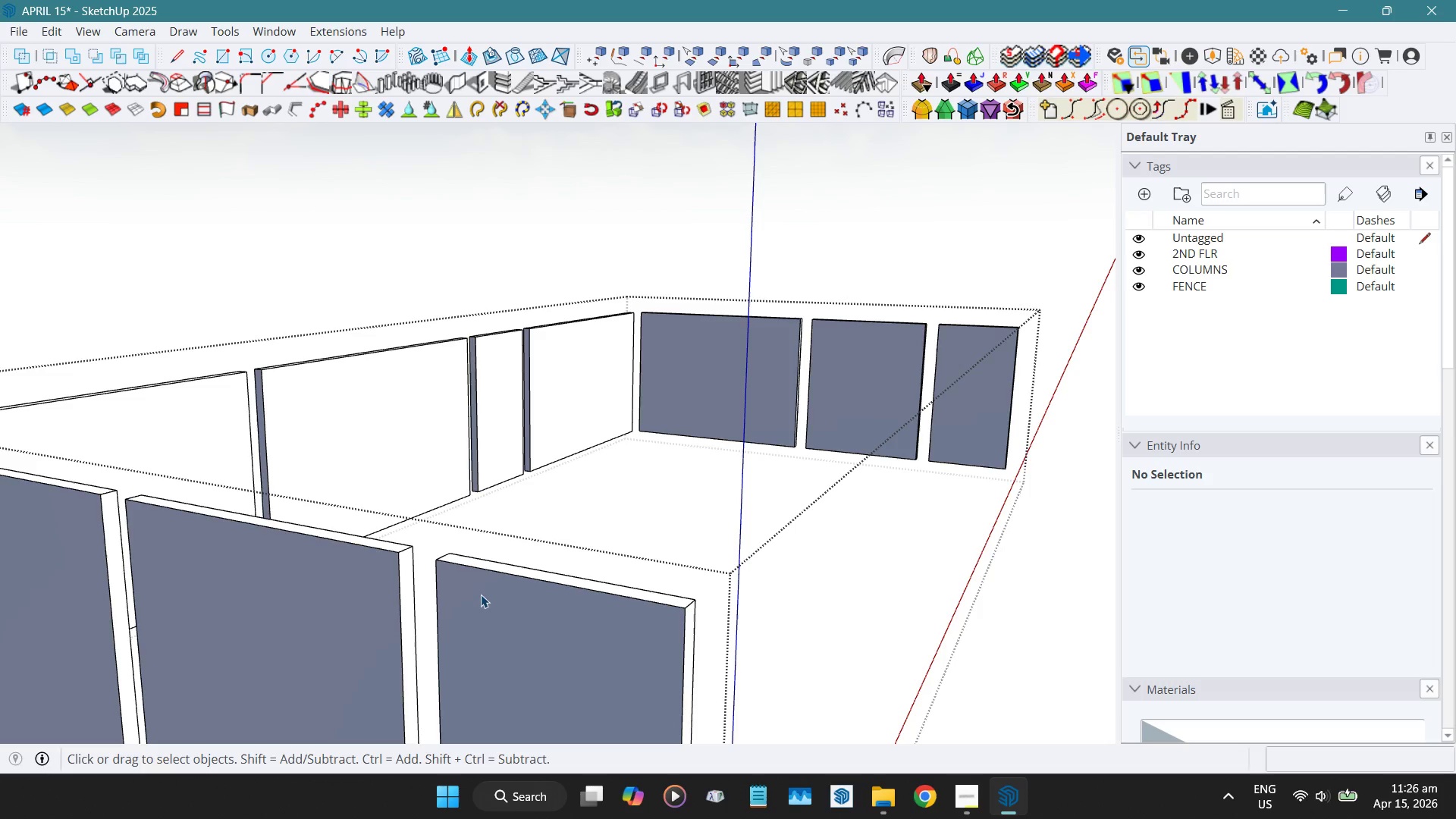 
key(Alt+H)
 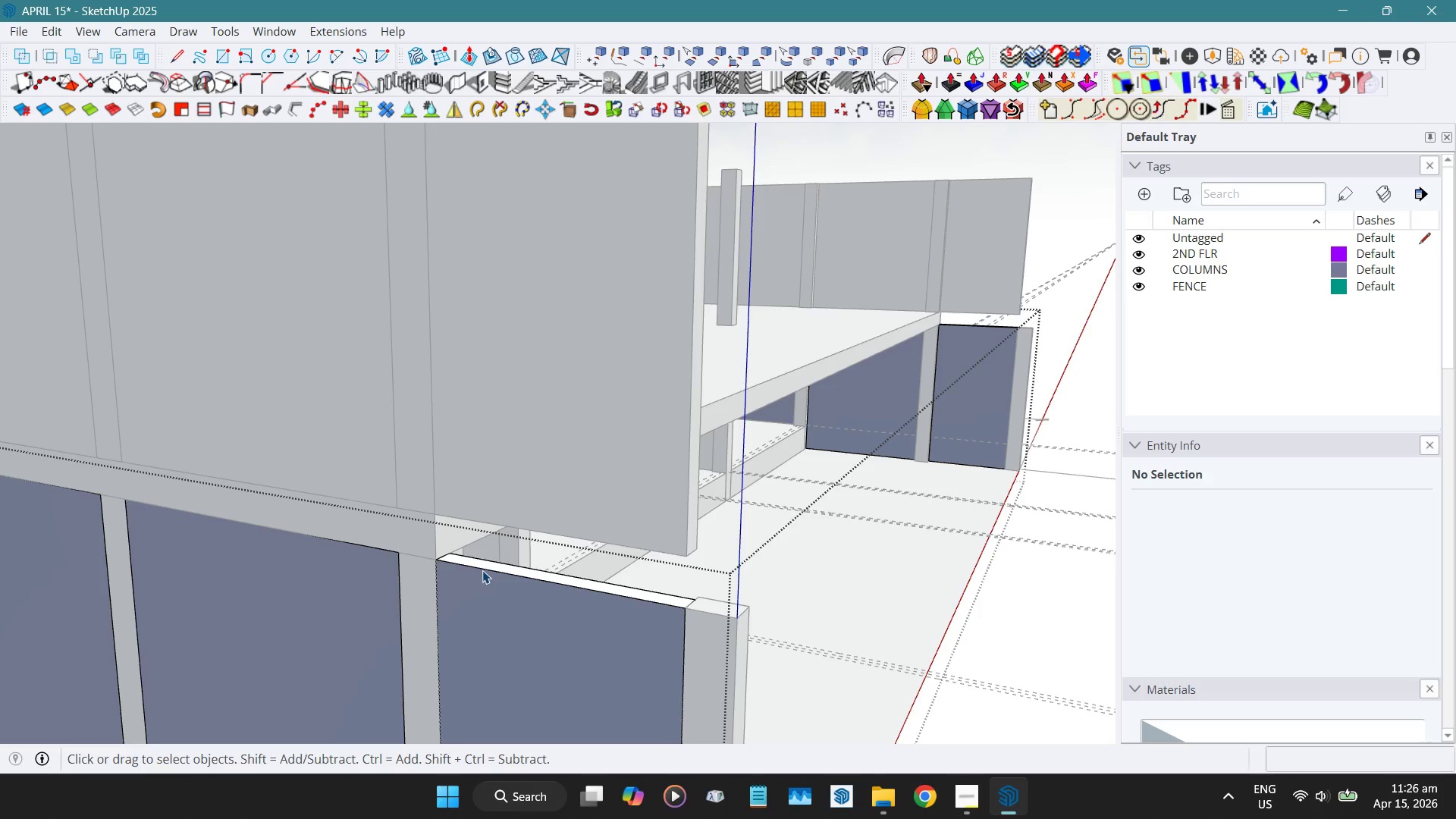 
scroll: coordinate [497, 570], scroll_direction: up, amount: 6.0
 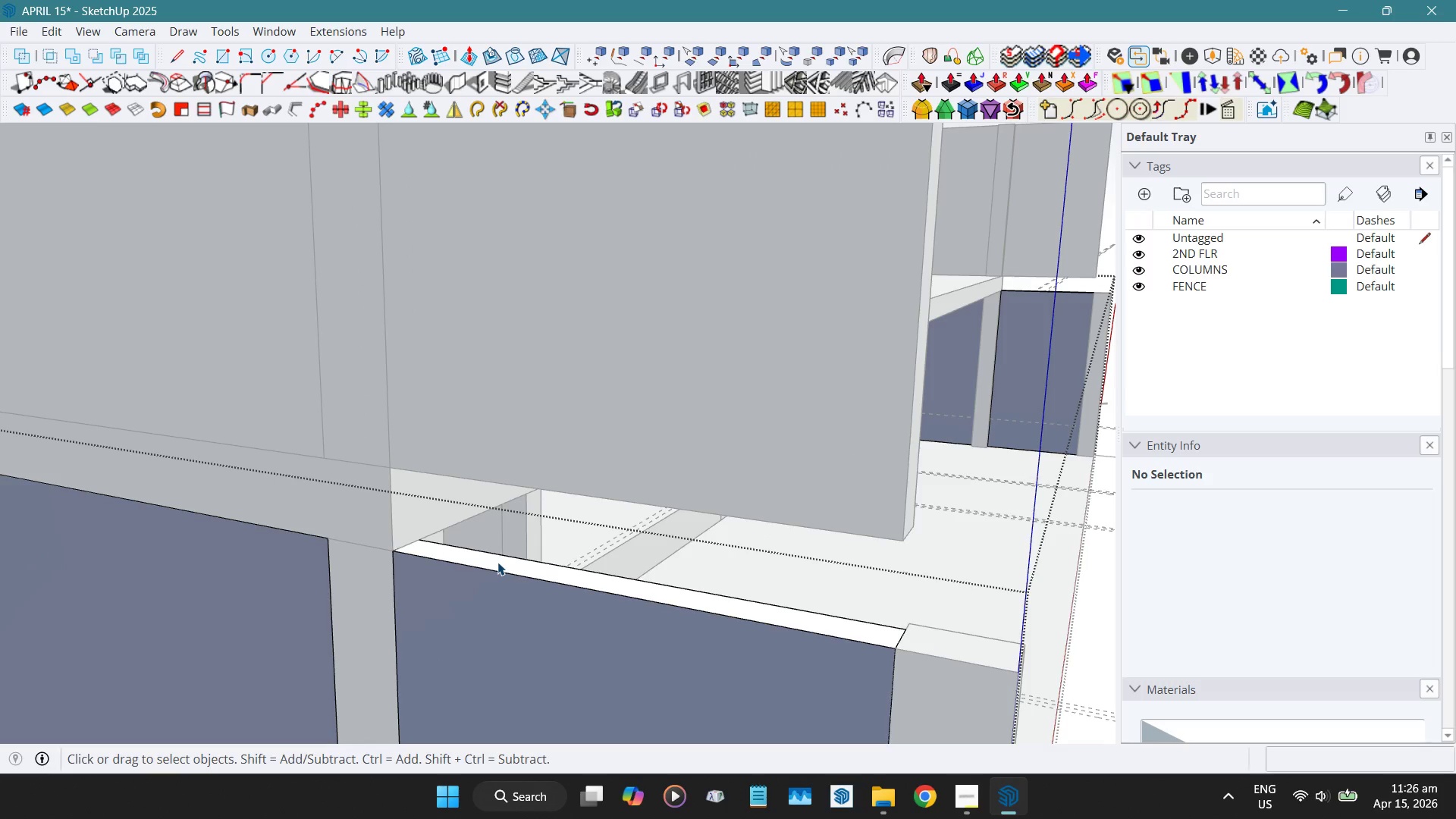 
key(Escape)
 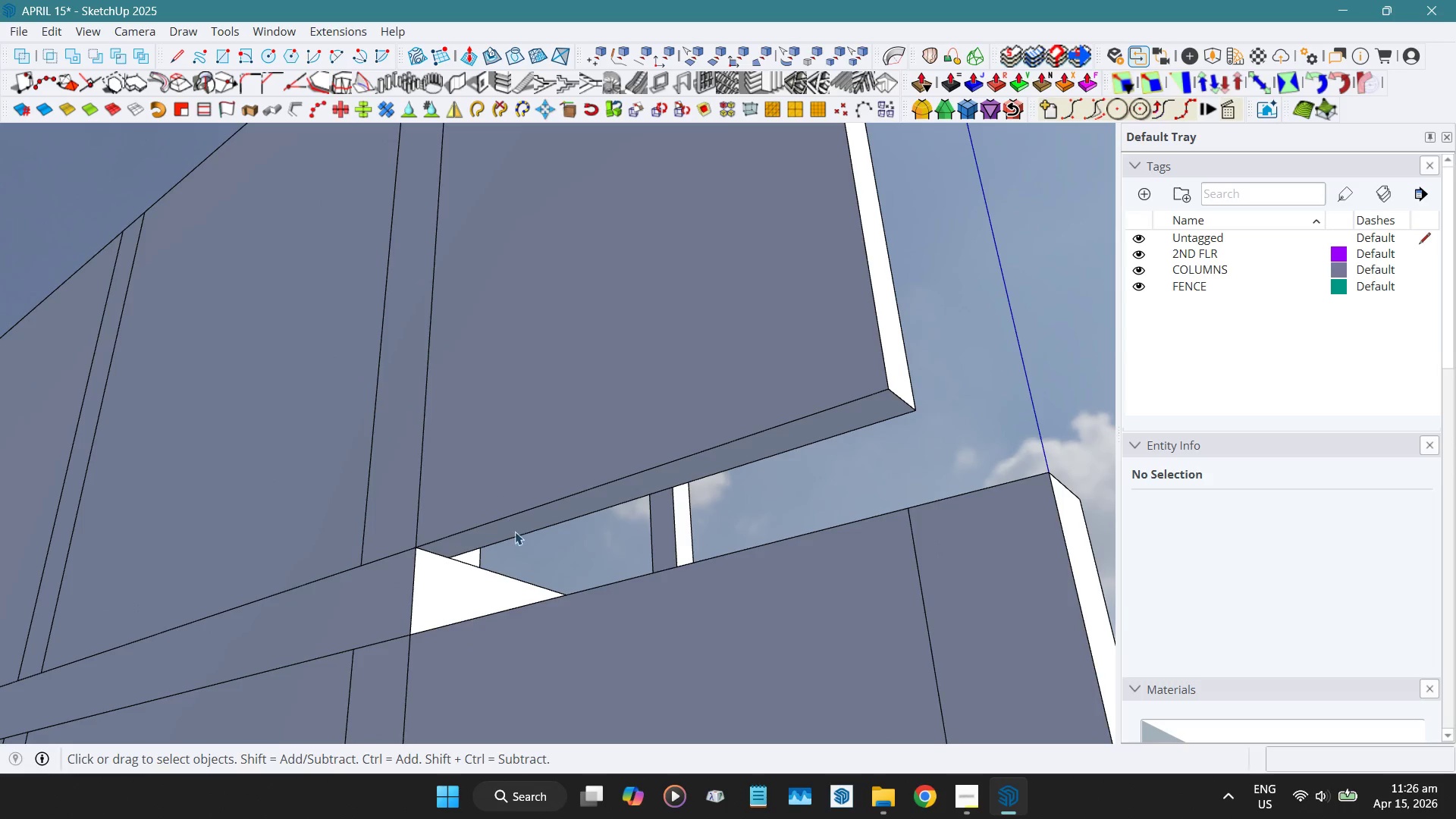 
double_click([518, 525])
 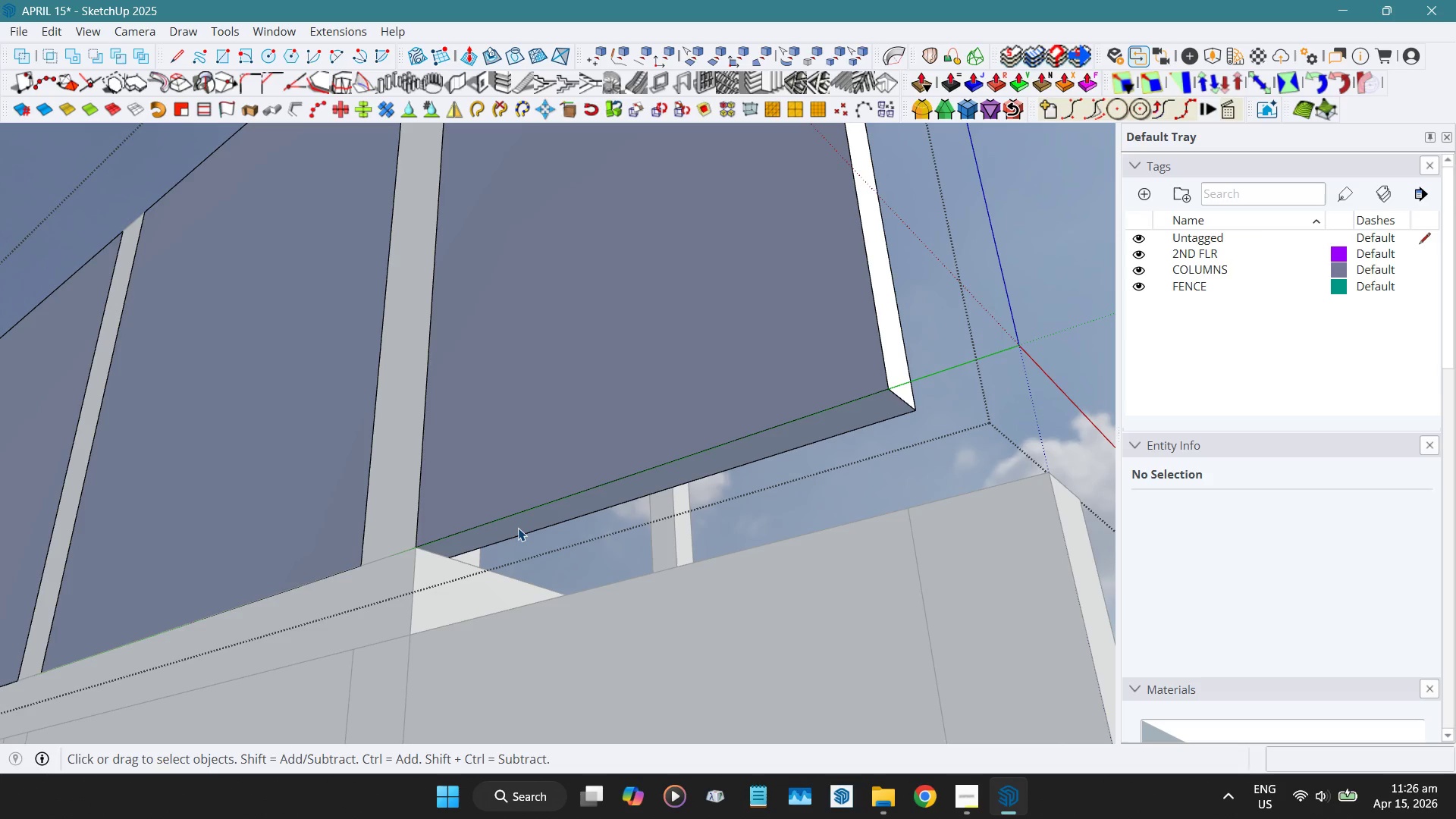 
left_click([518, 527])
 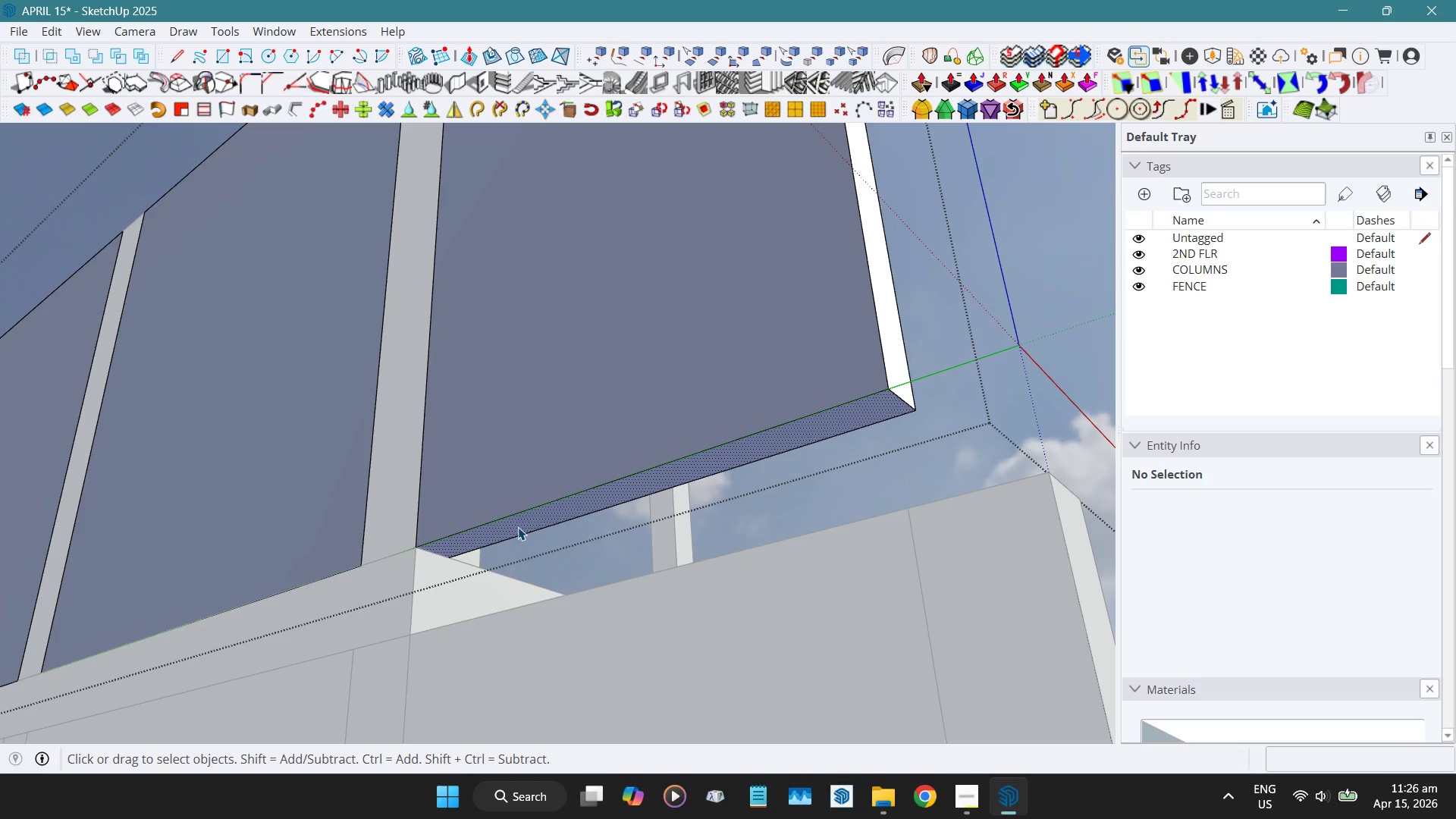 
key(Shift+D)
 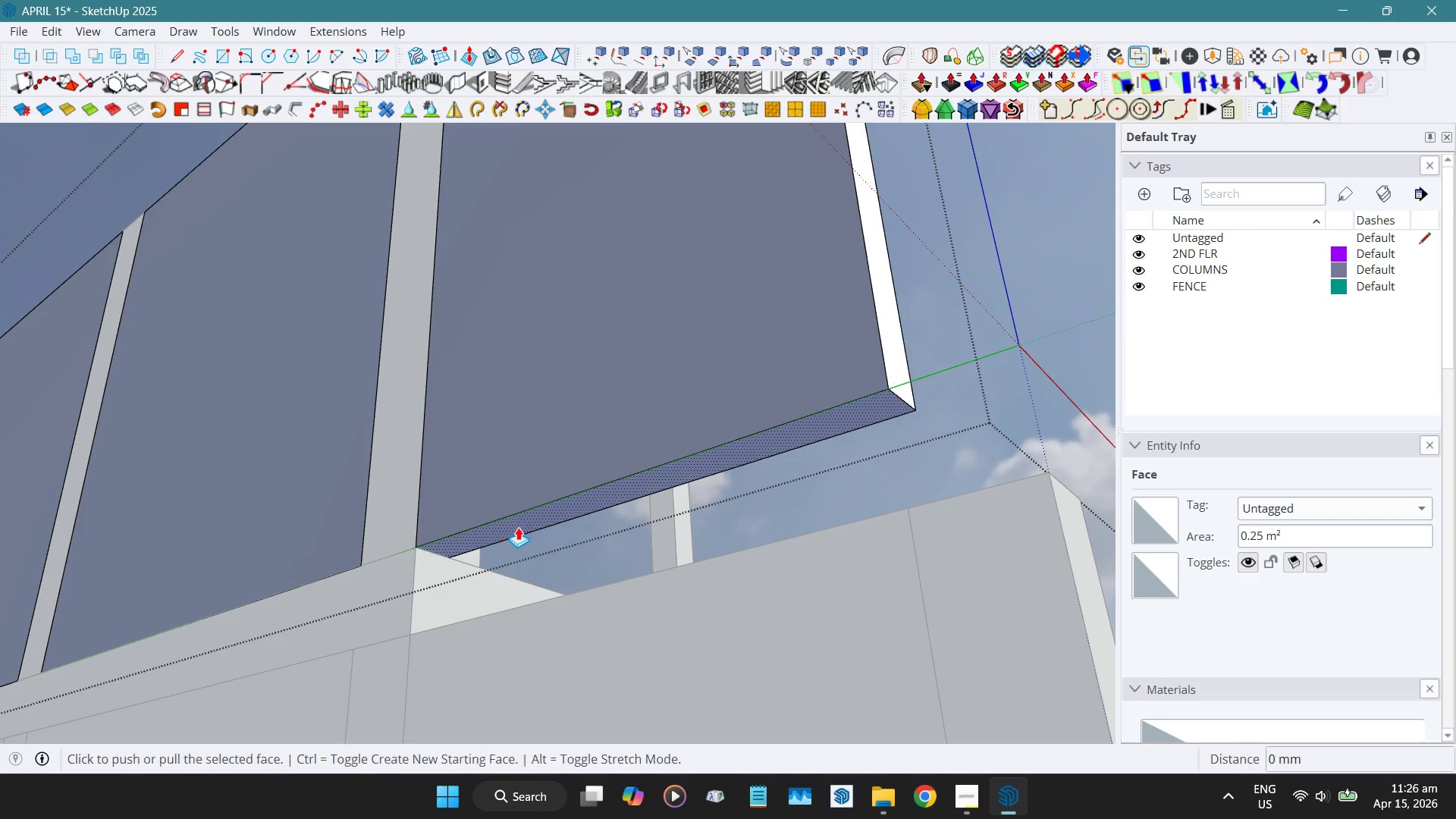 
left_click([518, 527])
 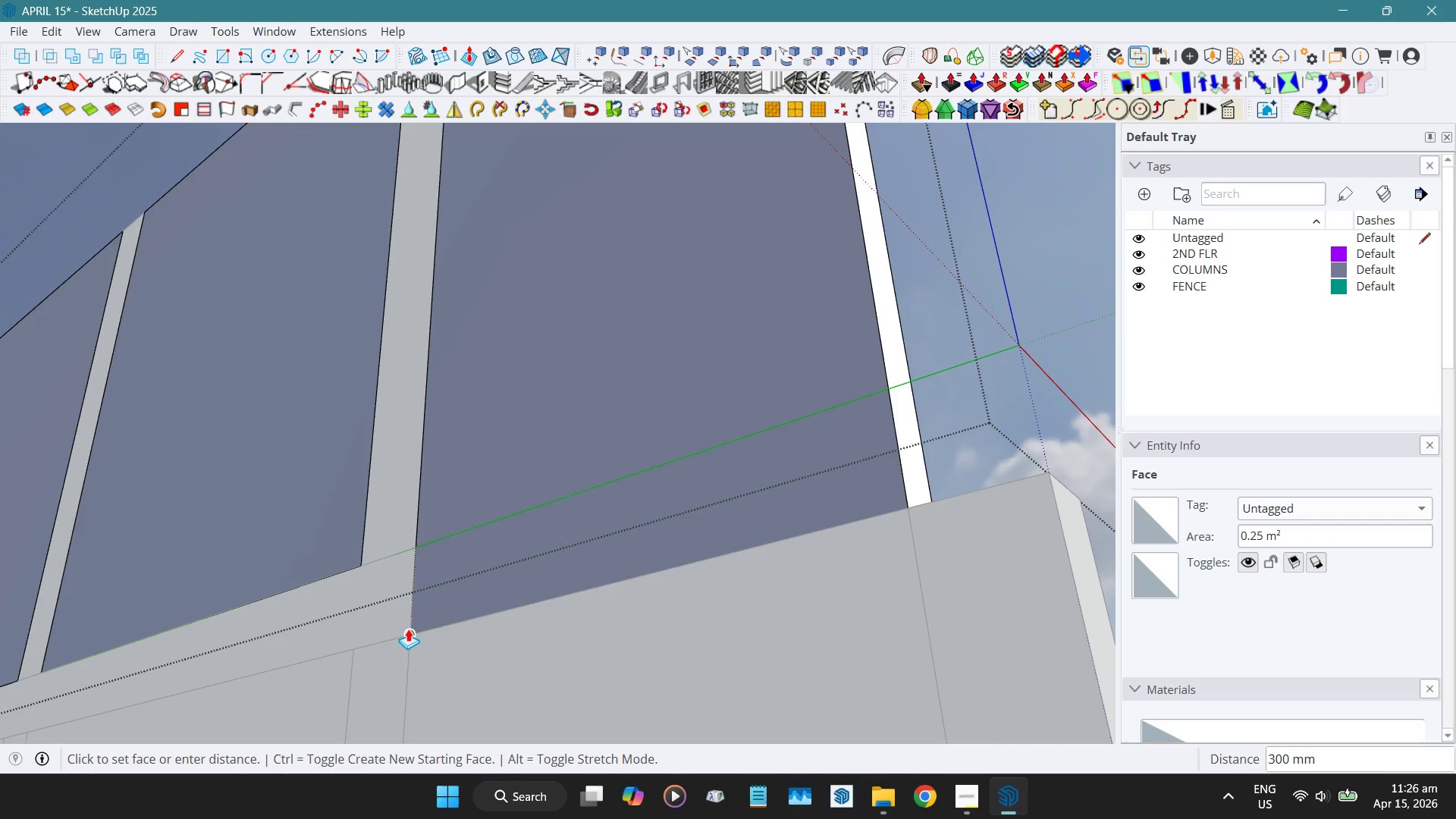 
left_click([409, 627])
 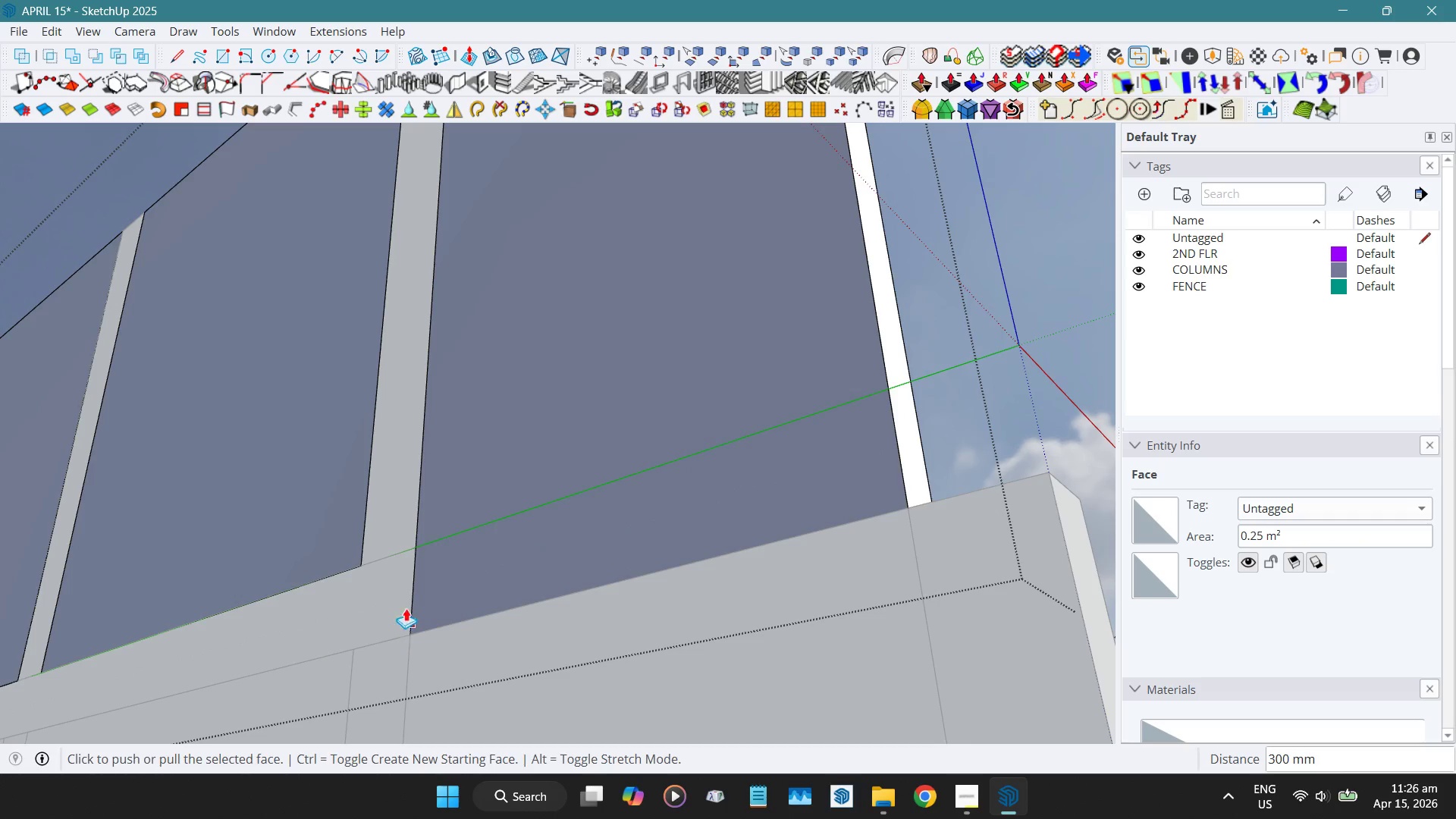 
key(Space)
 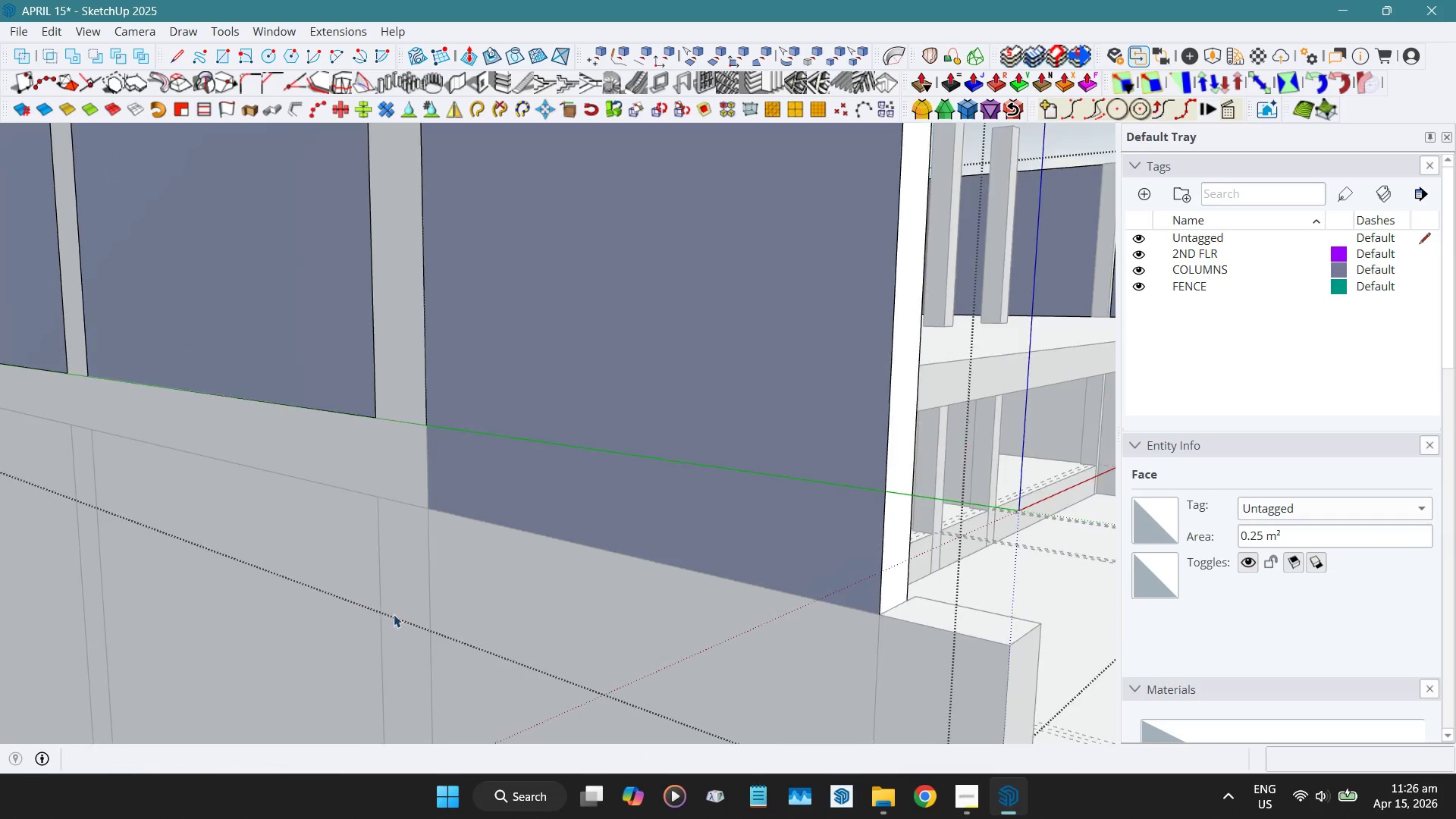 
scroll: coordinate [463, 472], scroll_direction: down, amount: 18.0
 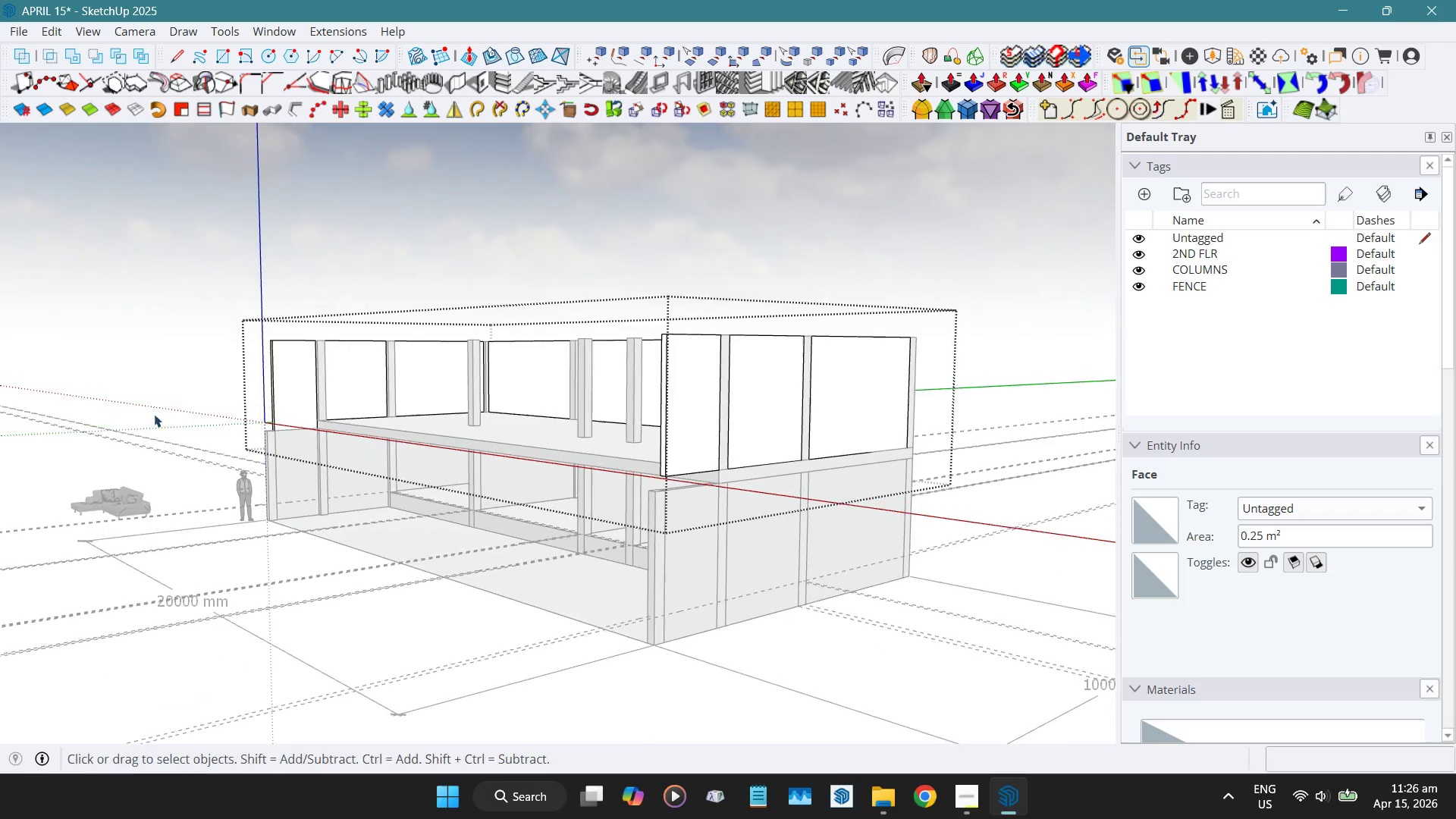 
scroll: coordinate [771, 511], scroll_direction: up, amount: 14.0
 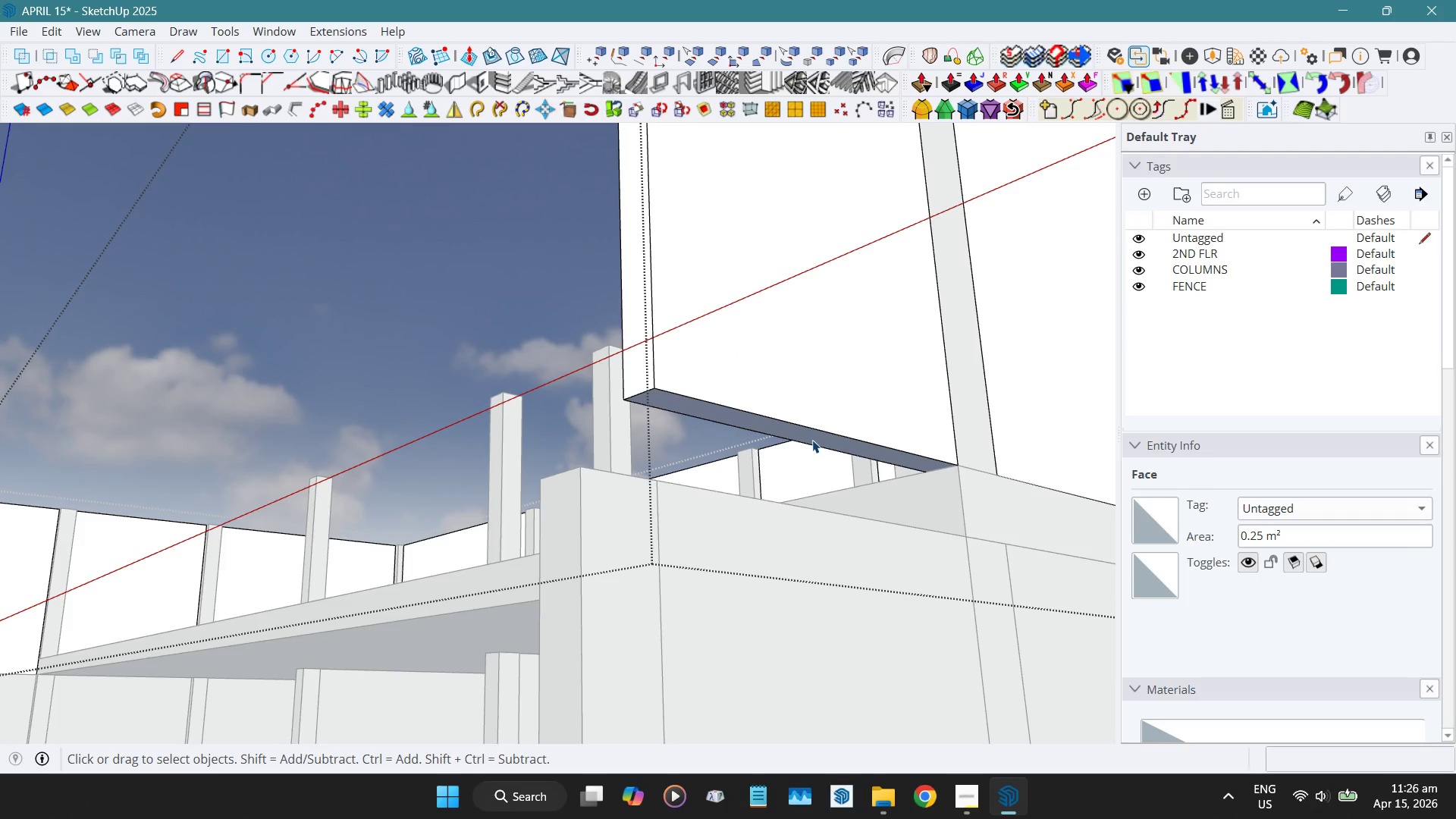 
left_click([812, 437])
 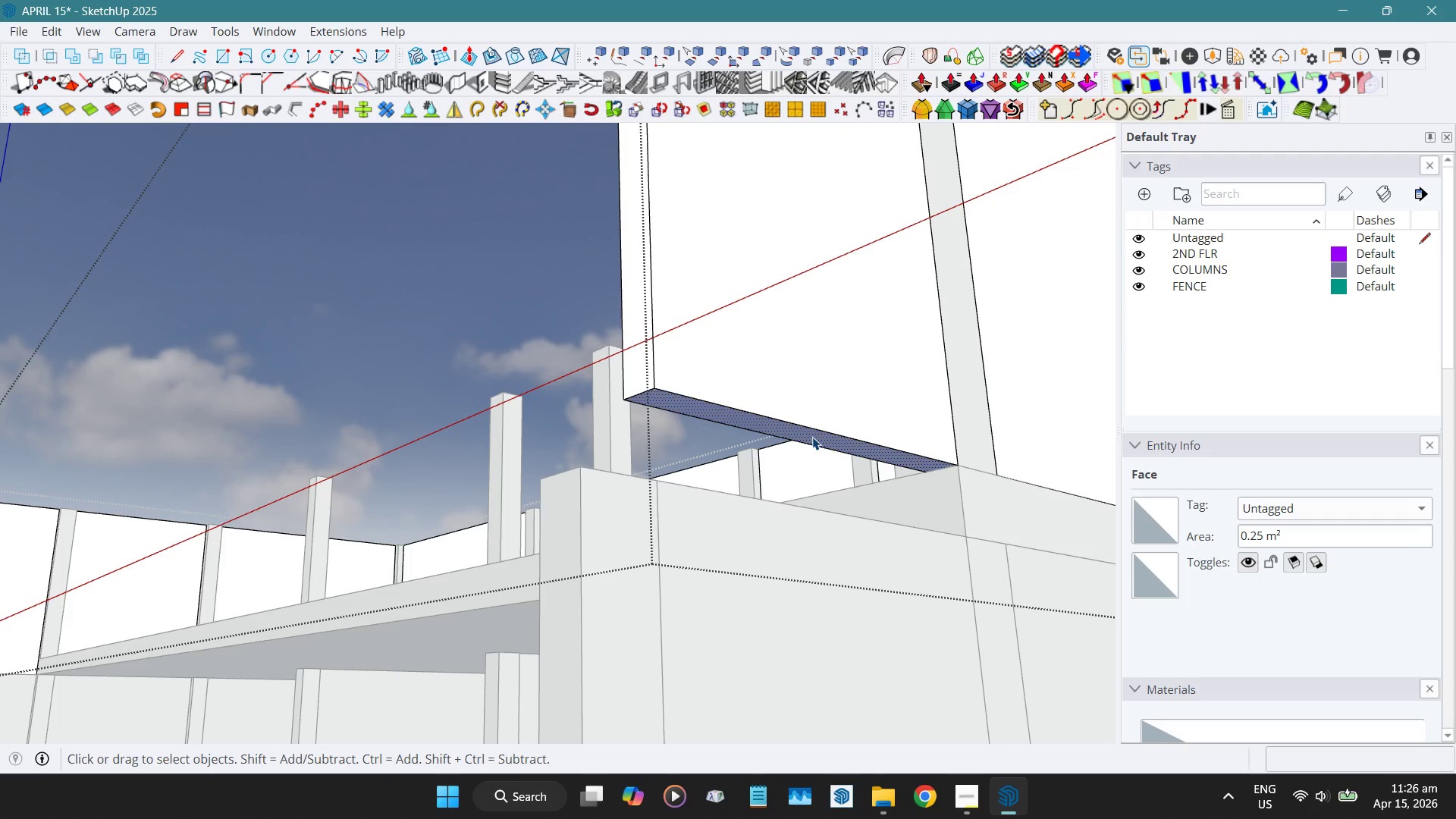 
key(Shift+D)
 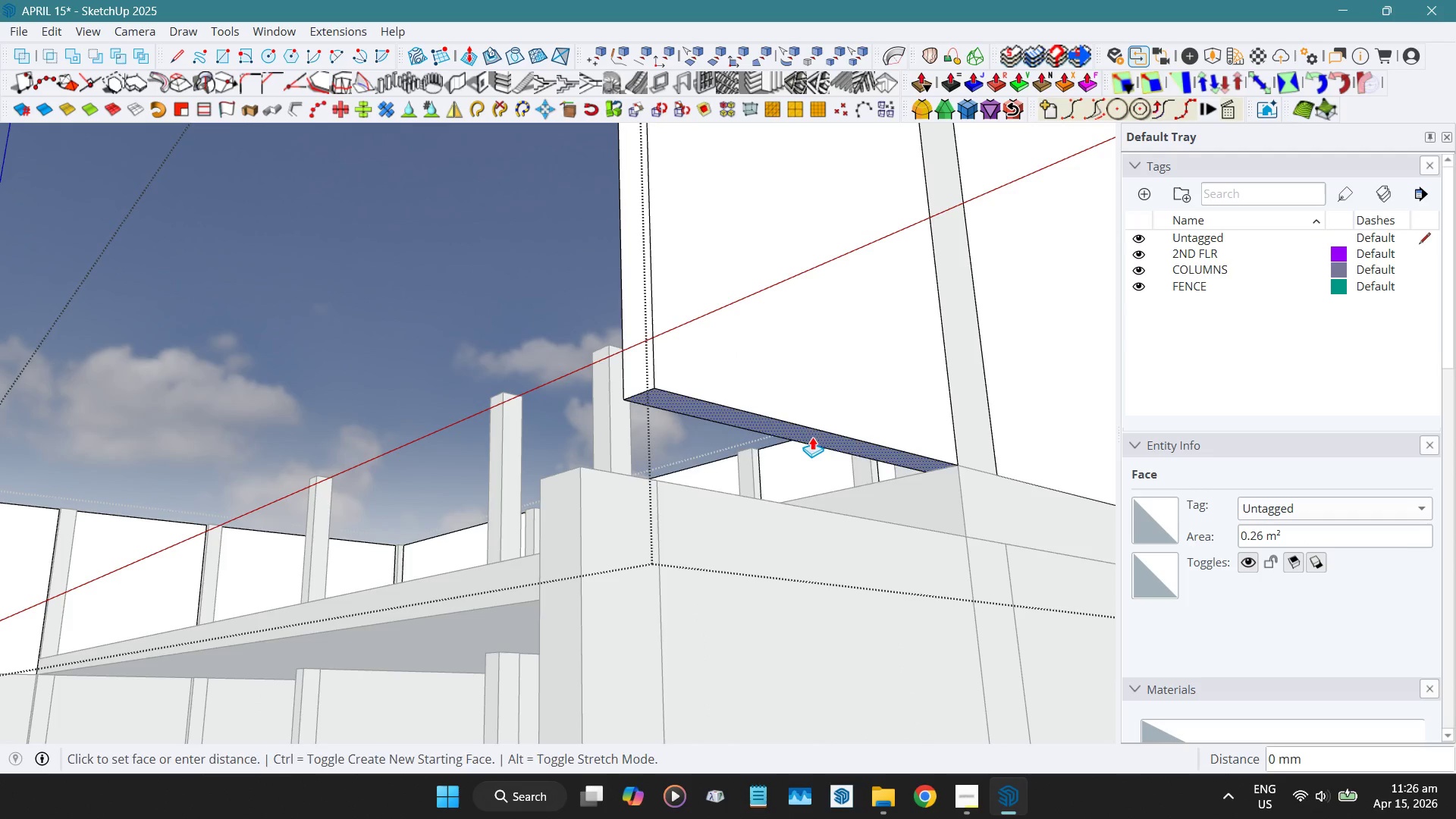 
double_click([812, 437])
 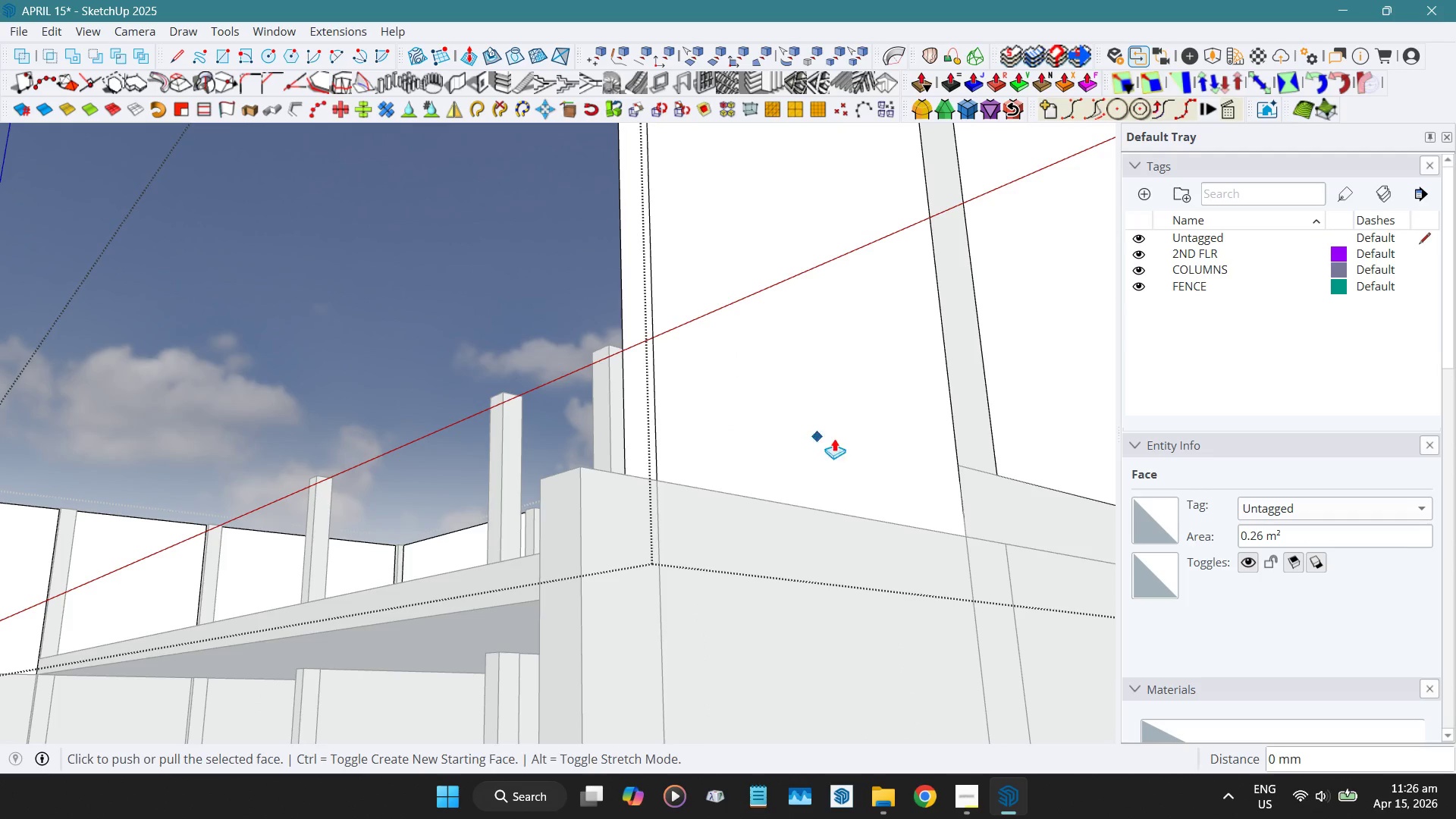 
key(Space)
 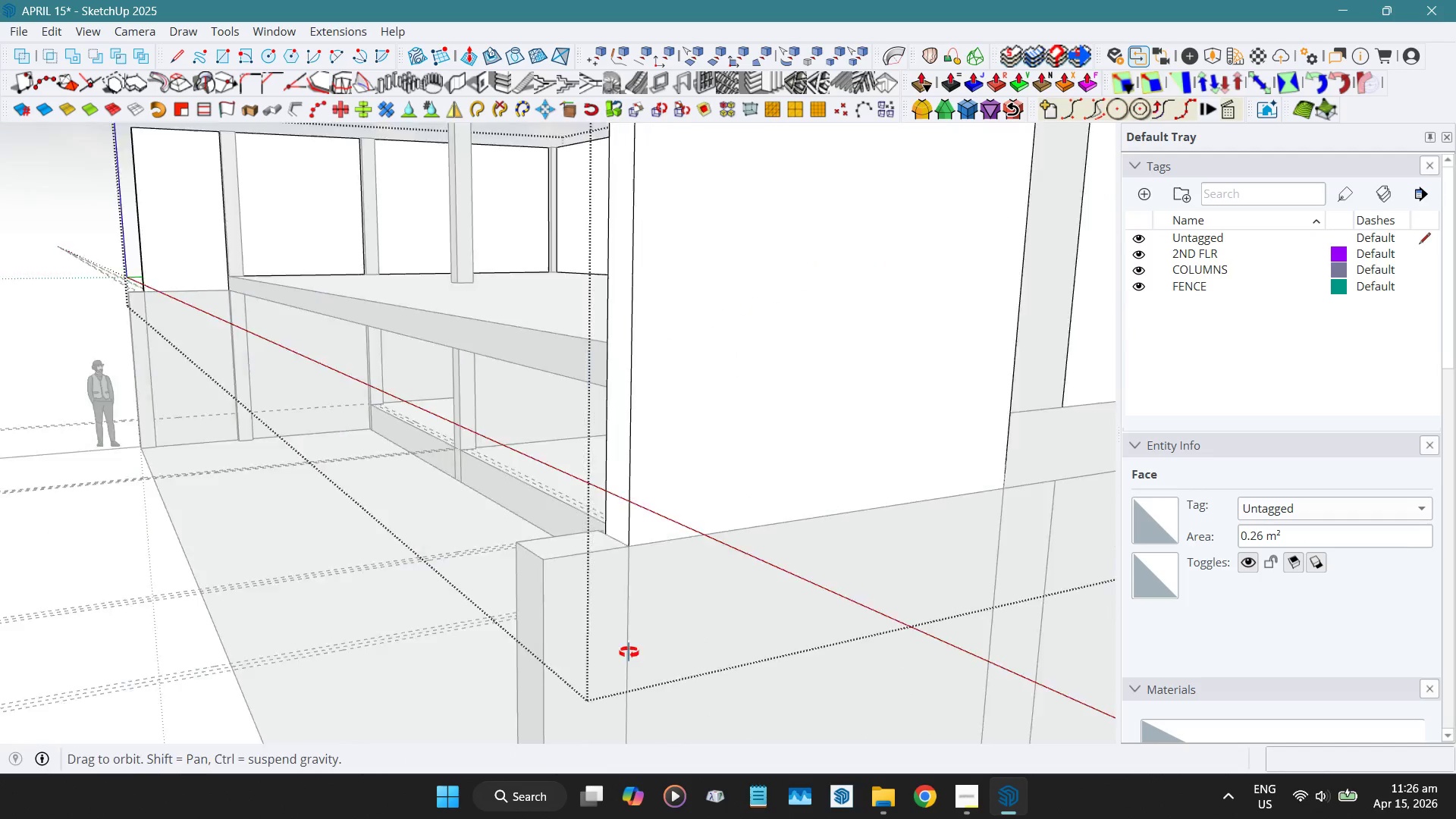 
scroll: coordinate [587, 679], scroll_direction: down, amount: 9.0
 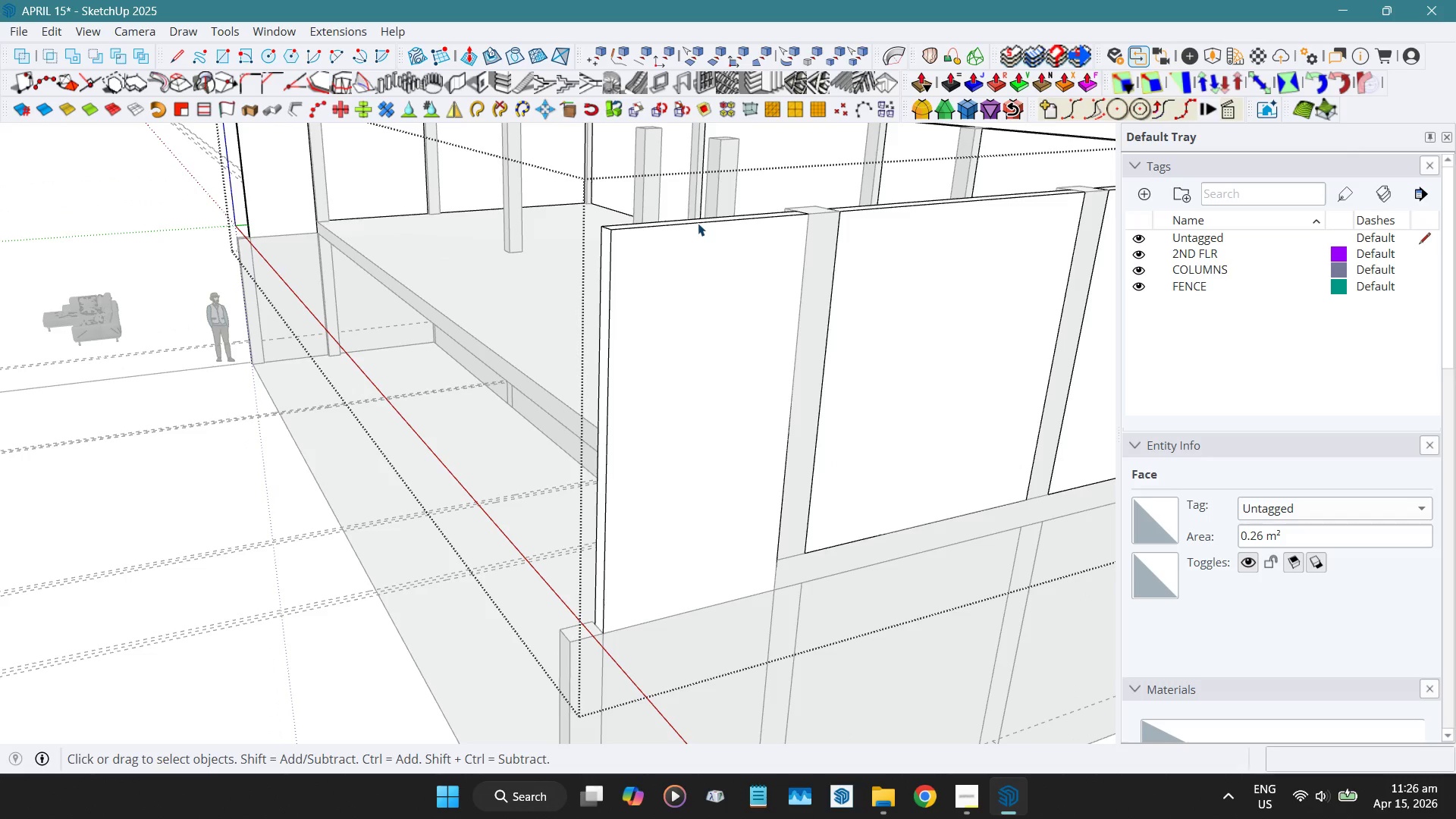 
left_click([698, 223])
 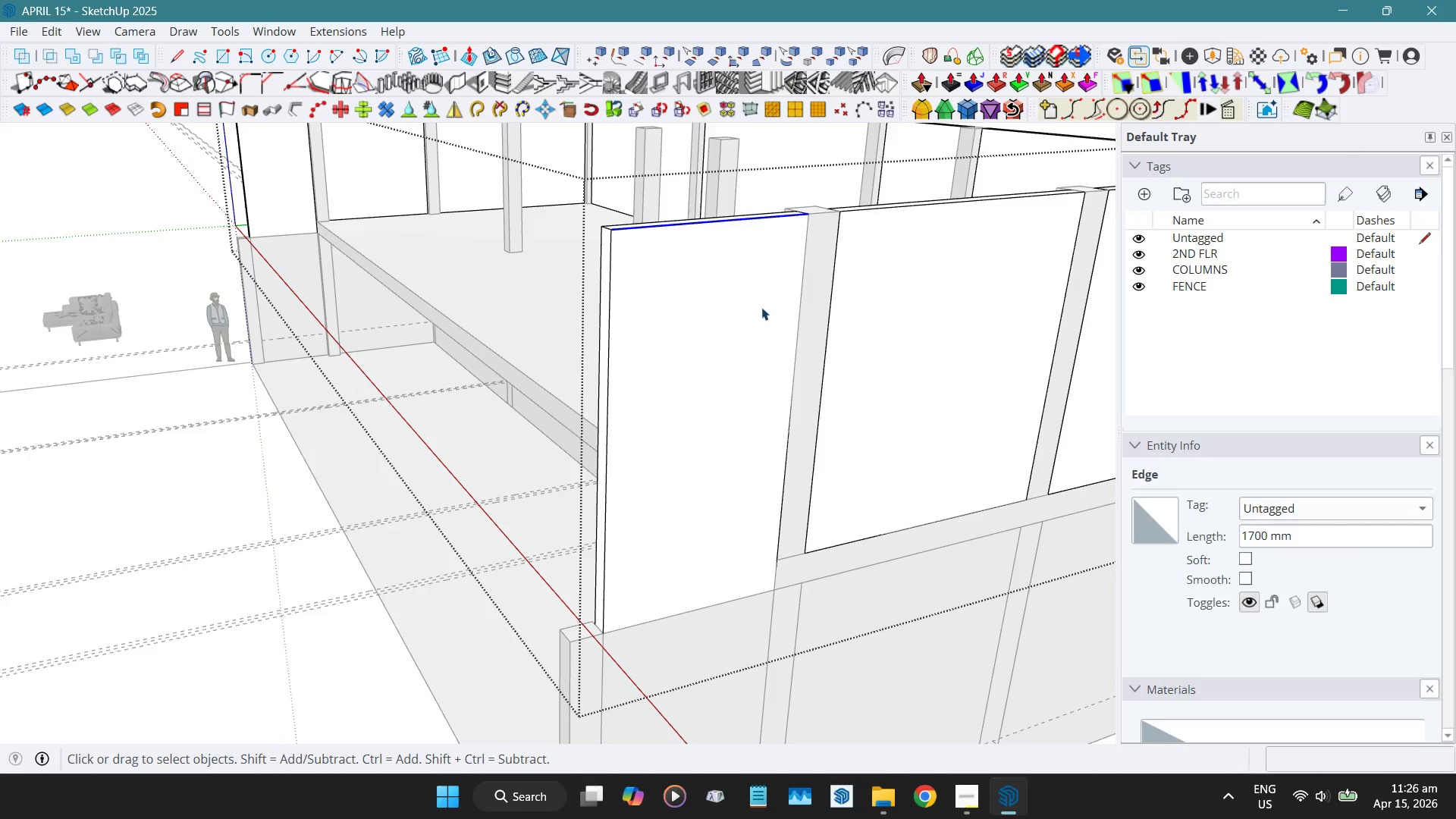 
hold_key(key=ShiftLeft, duration=0.53)
 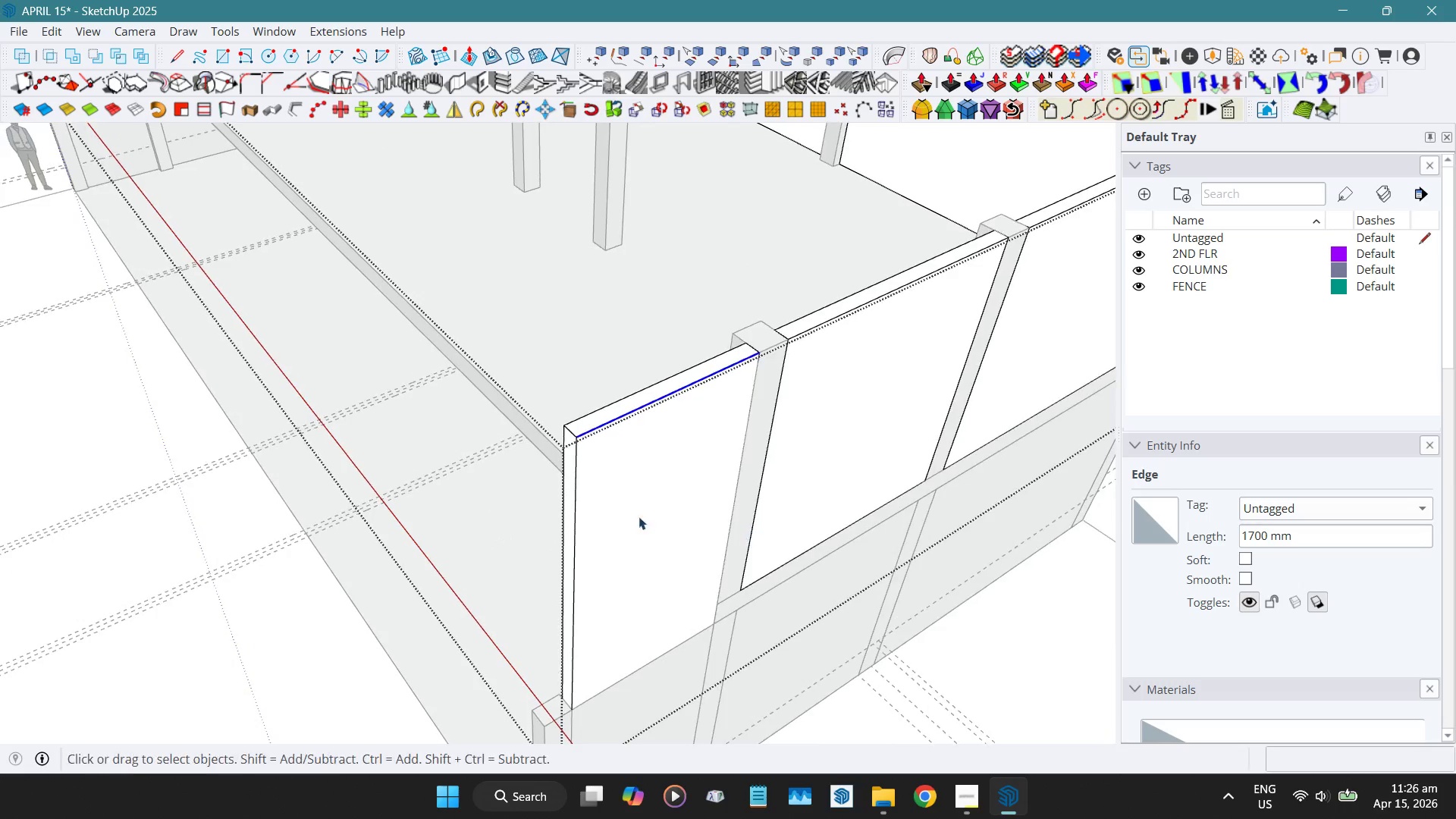 
hold_key(key=ShiftLeft, duration=2.59)
scroll: coordinate [560, 451], scroll_direction: up, amount: 3.0
 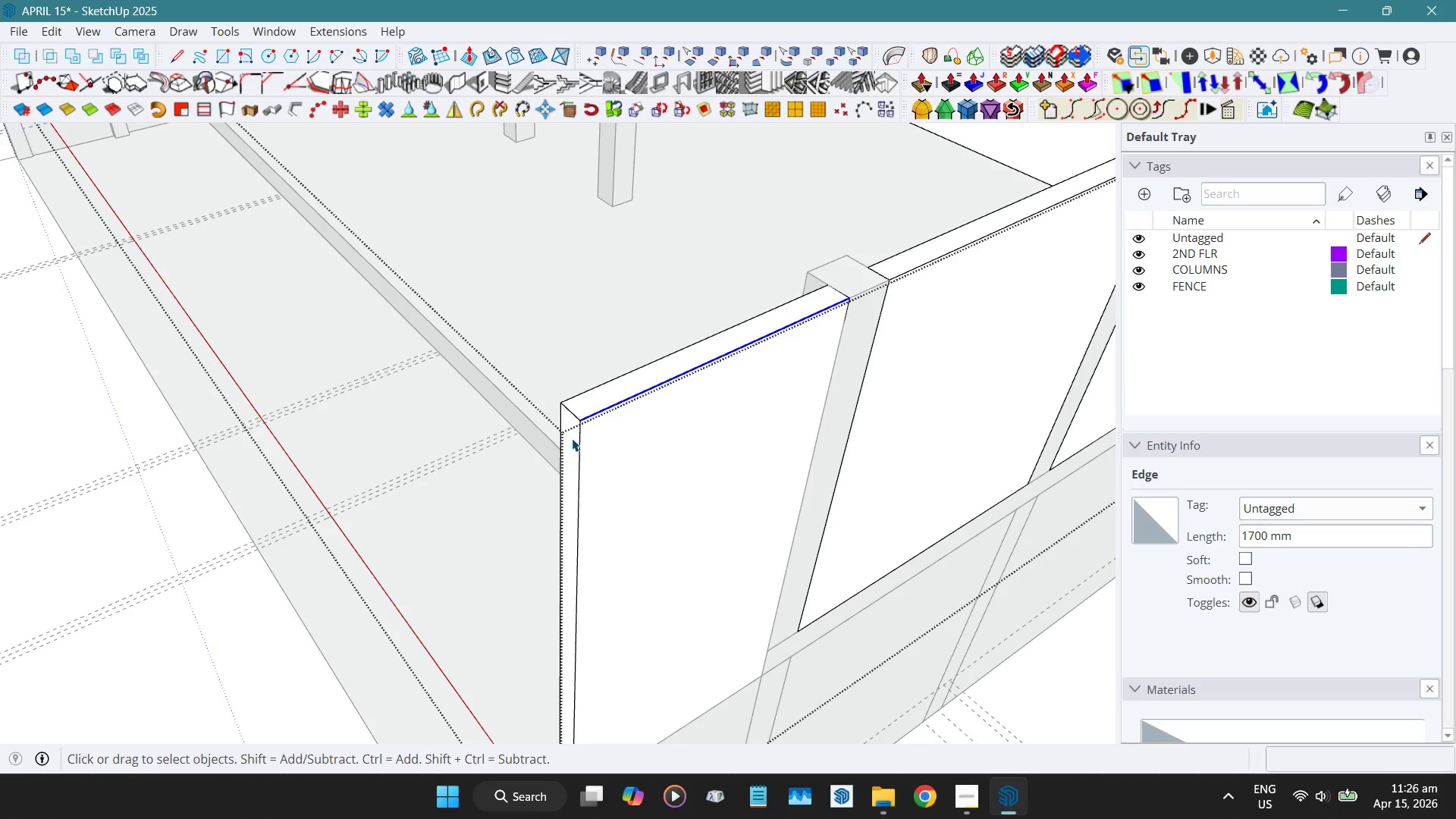 
left_click([572, 438])
 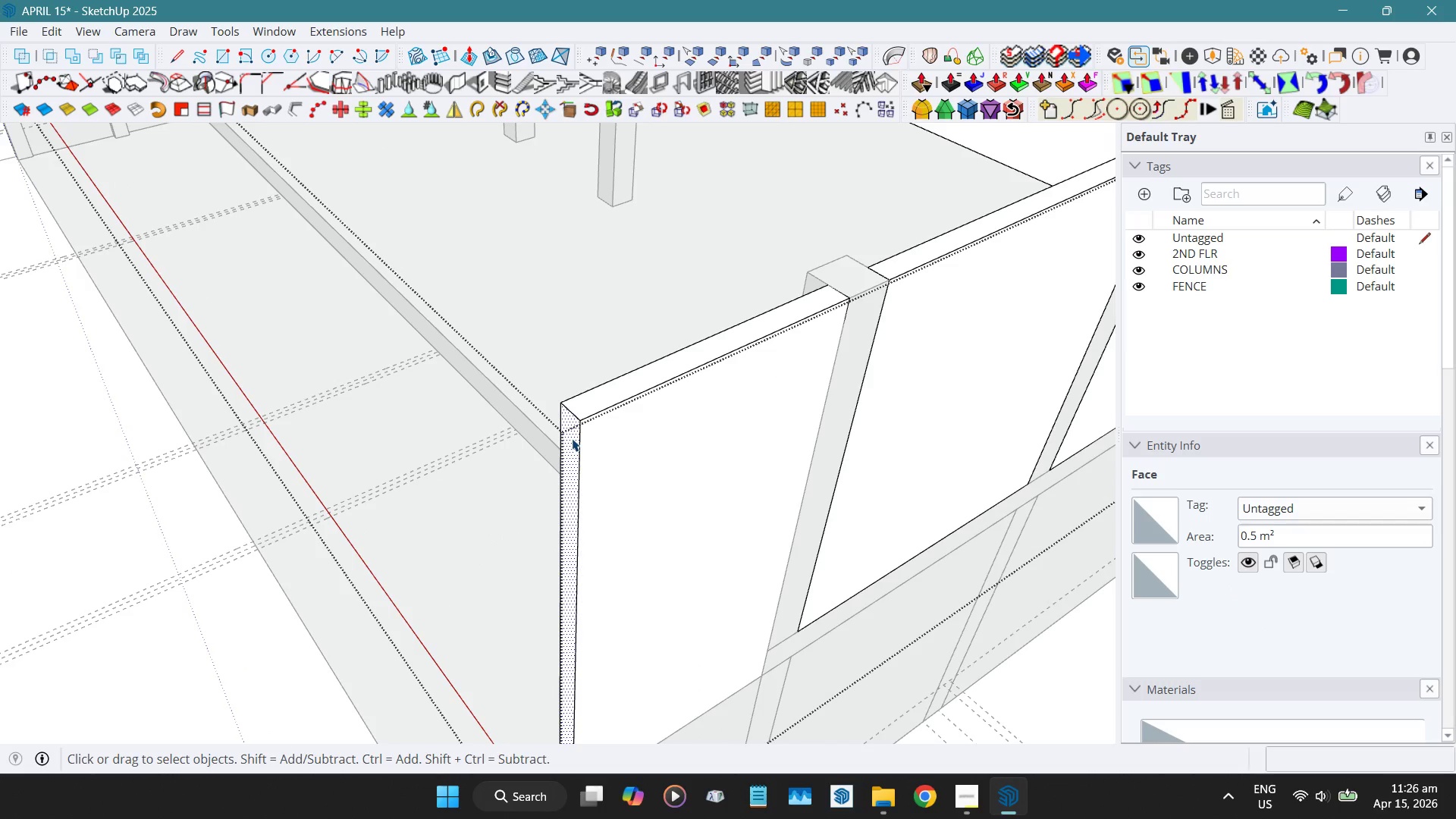 
key(Shift+D)
 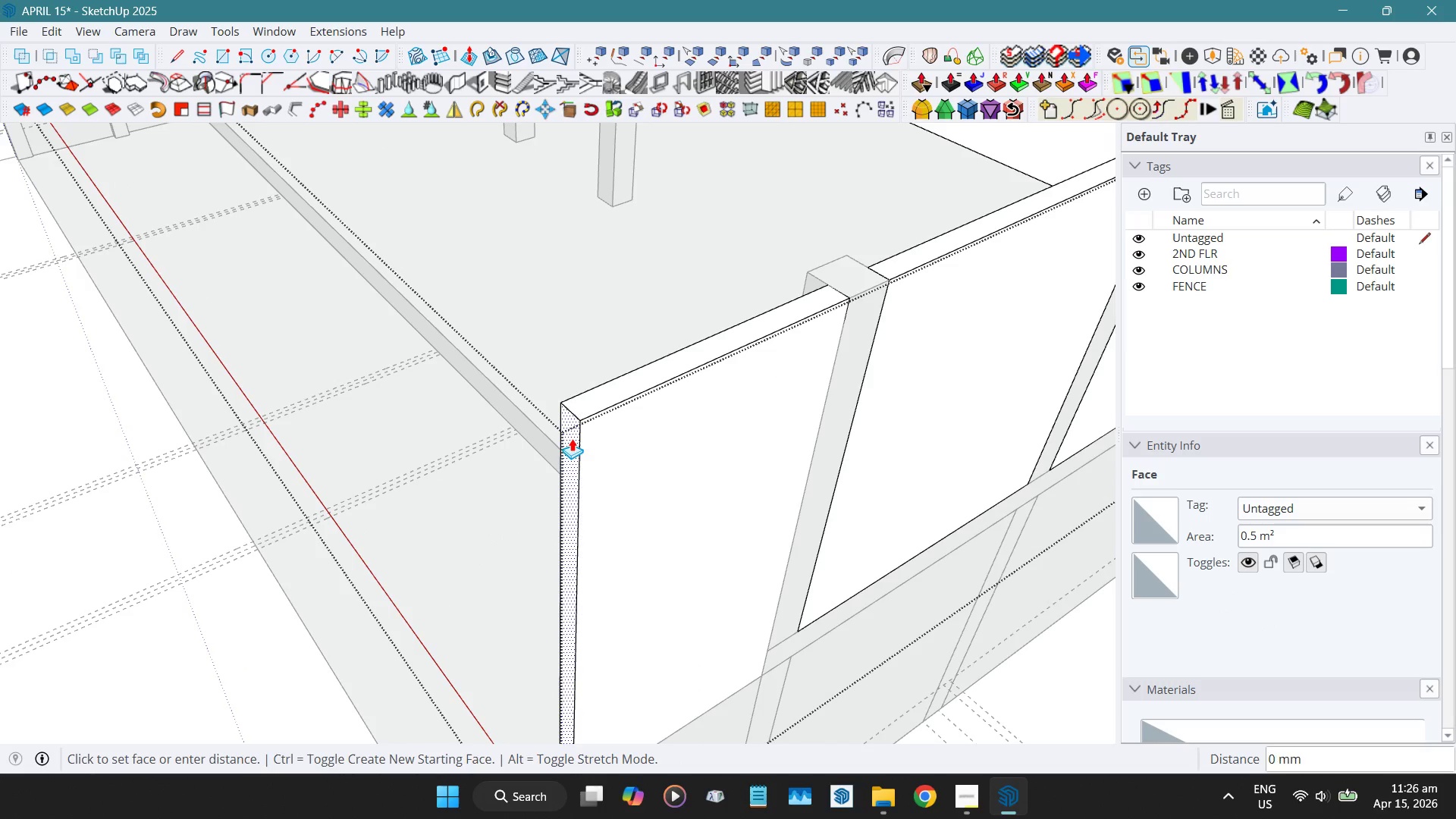 
left_click_drag(start_coordinate=[572, 438], to_coordinate=[613, 430])
 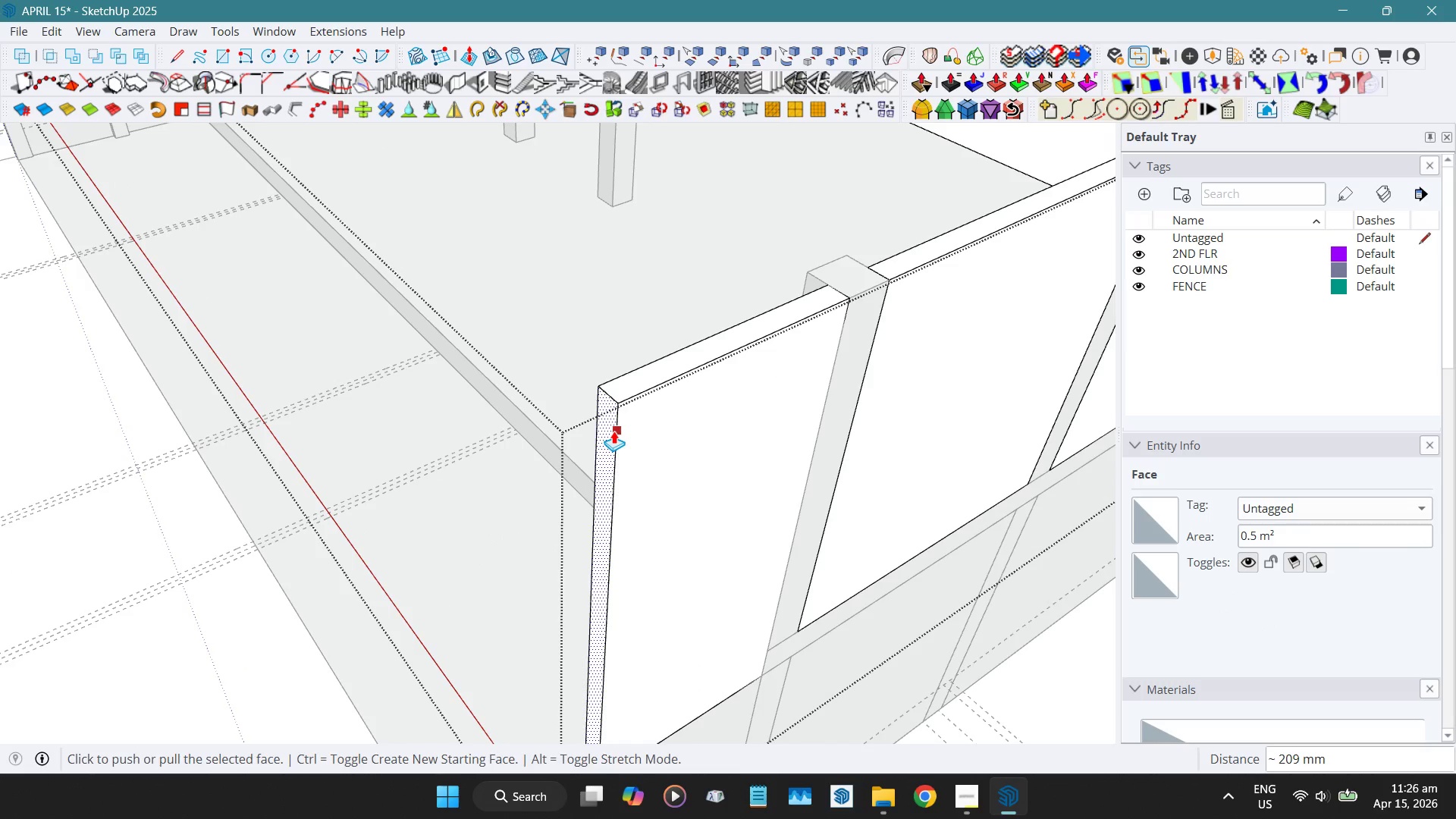 
key(Numpad9)
 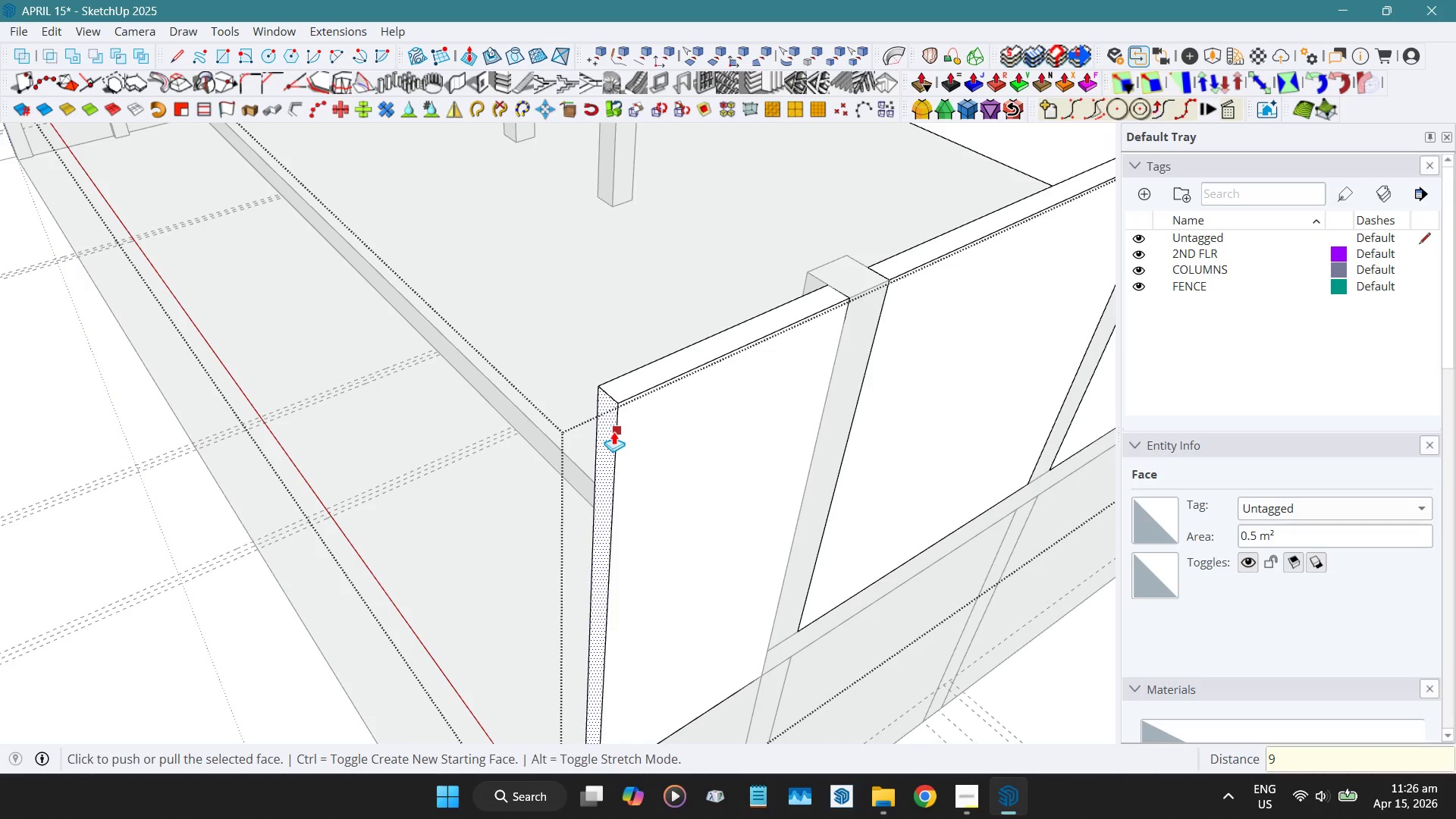 
key(Numpad0)
 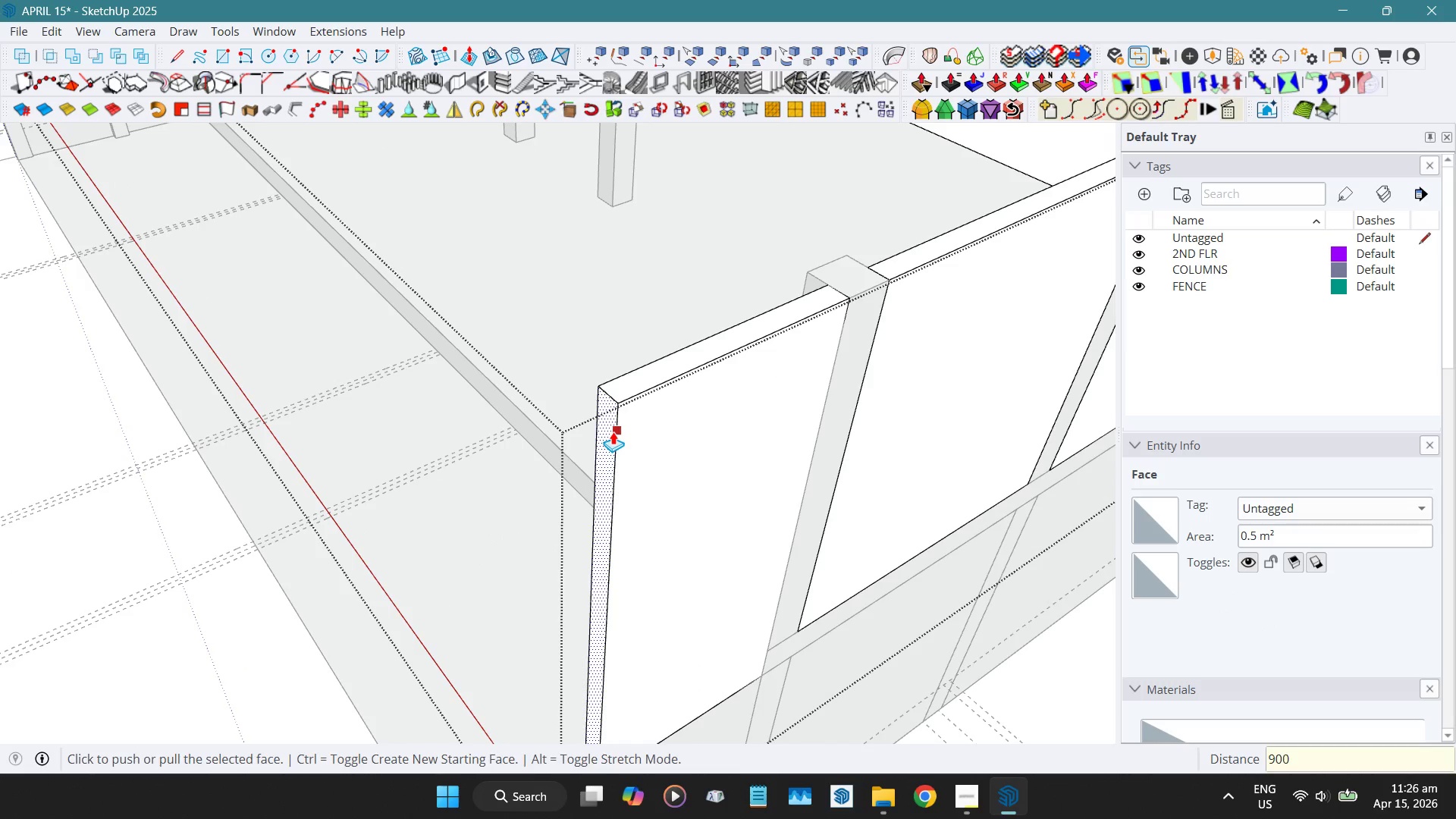 
key(Numpad0)
 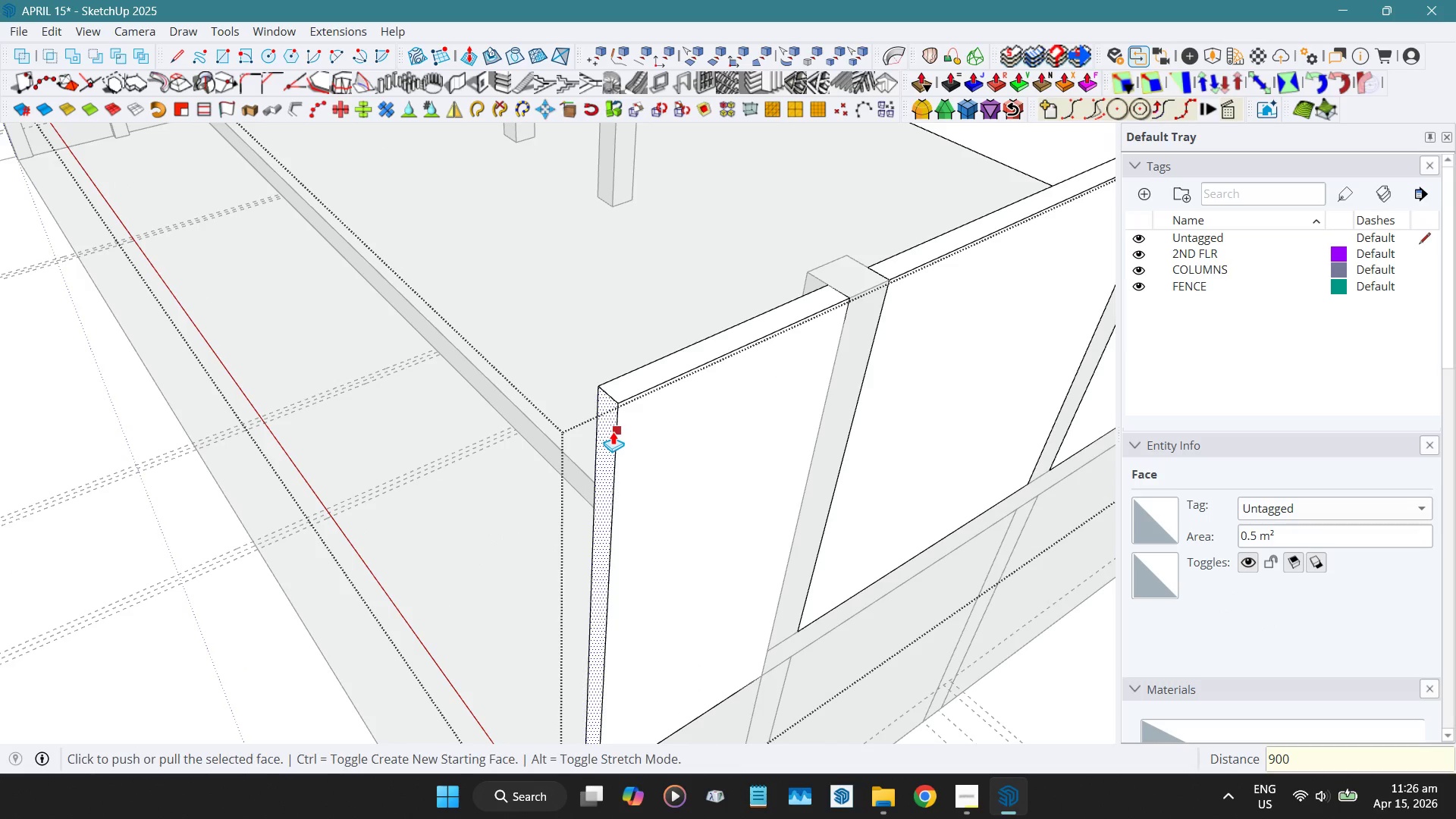 
key(NumpadEnter)
 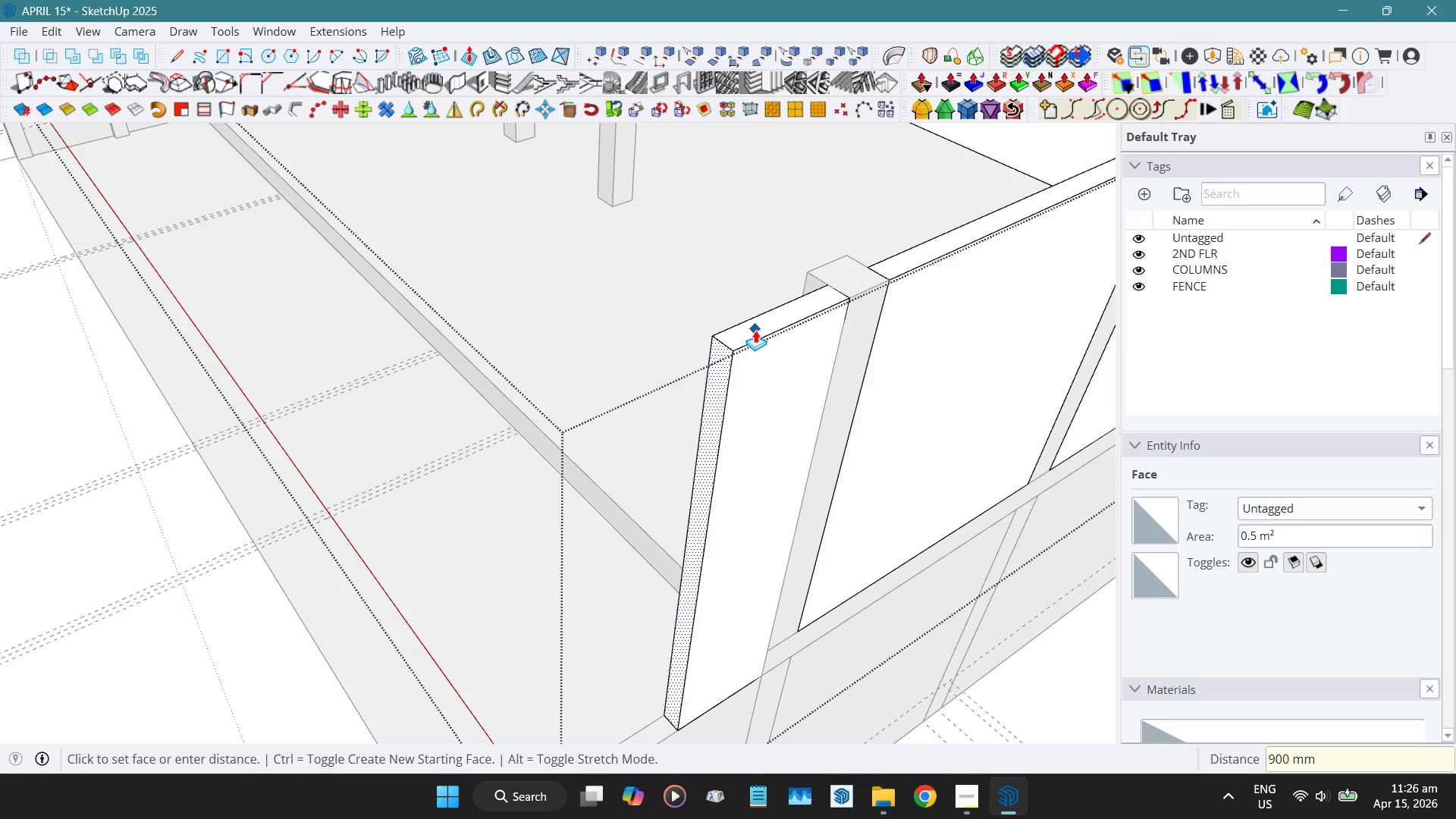 
key(Space)
 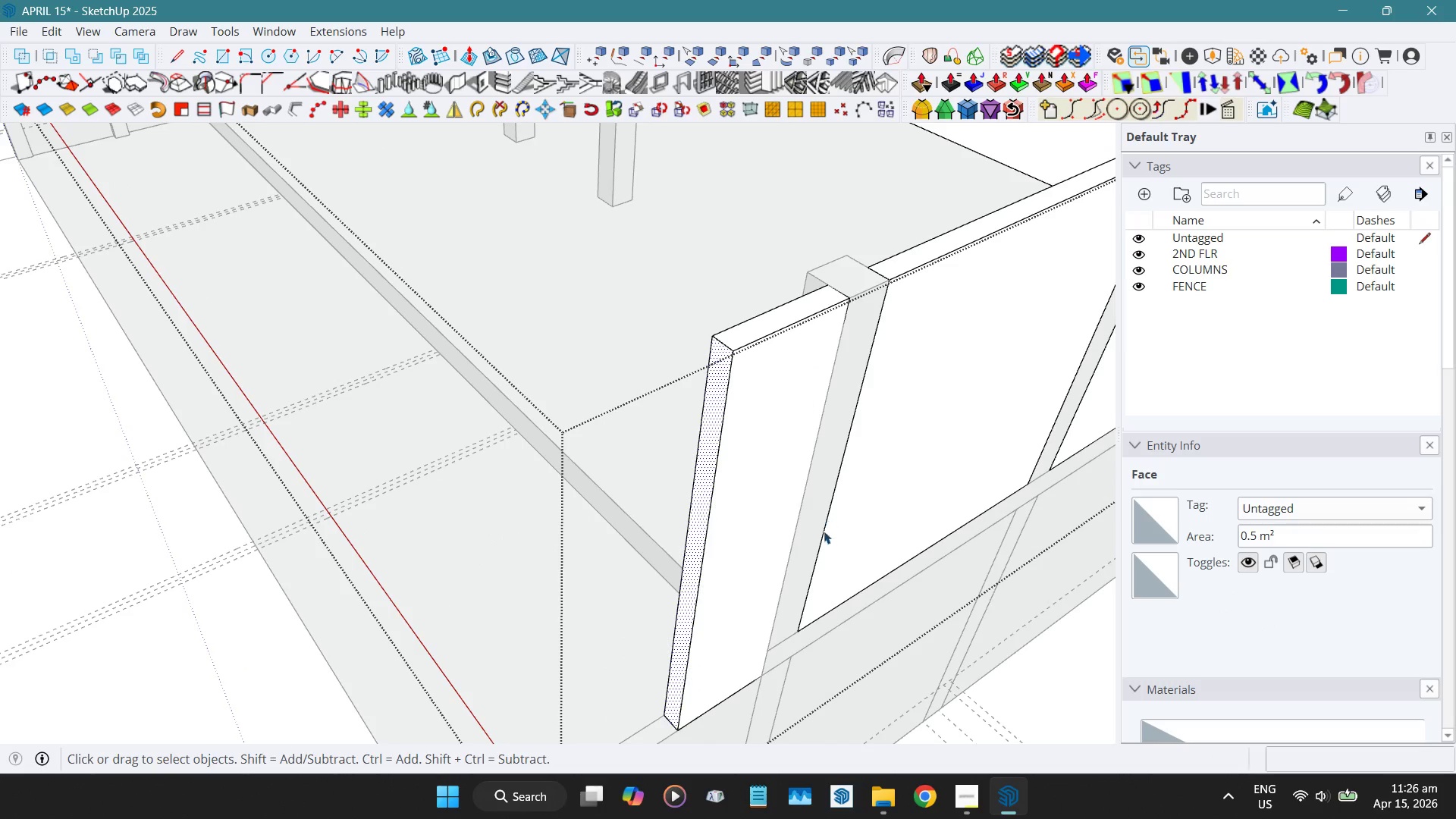 
hold_key(key=ShiftLeft, duration=0.33)
 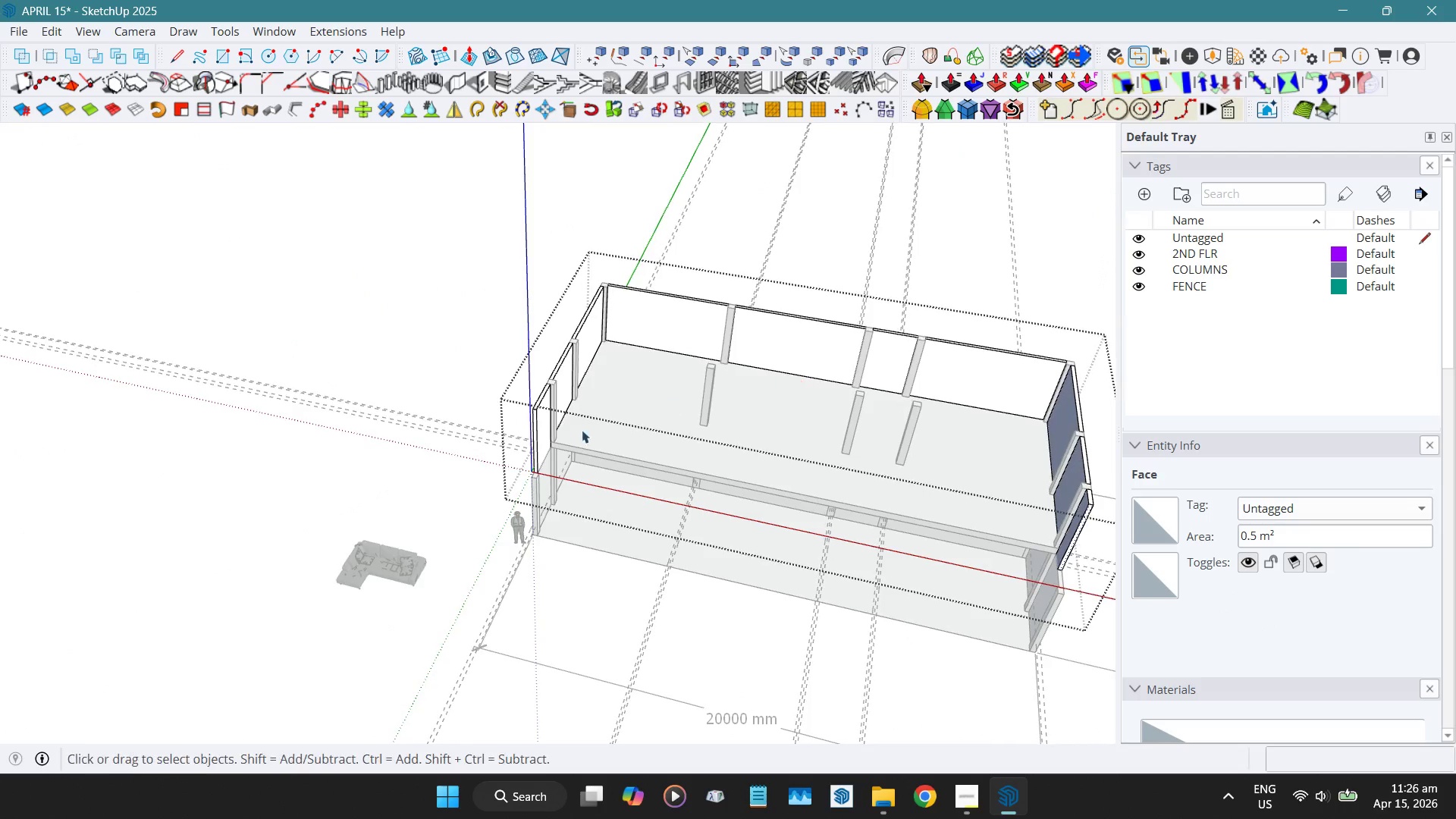 
scroll: coordinate [717, 640], scroll_direction: down, amount: 14.0
 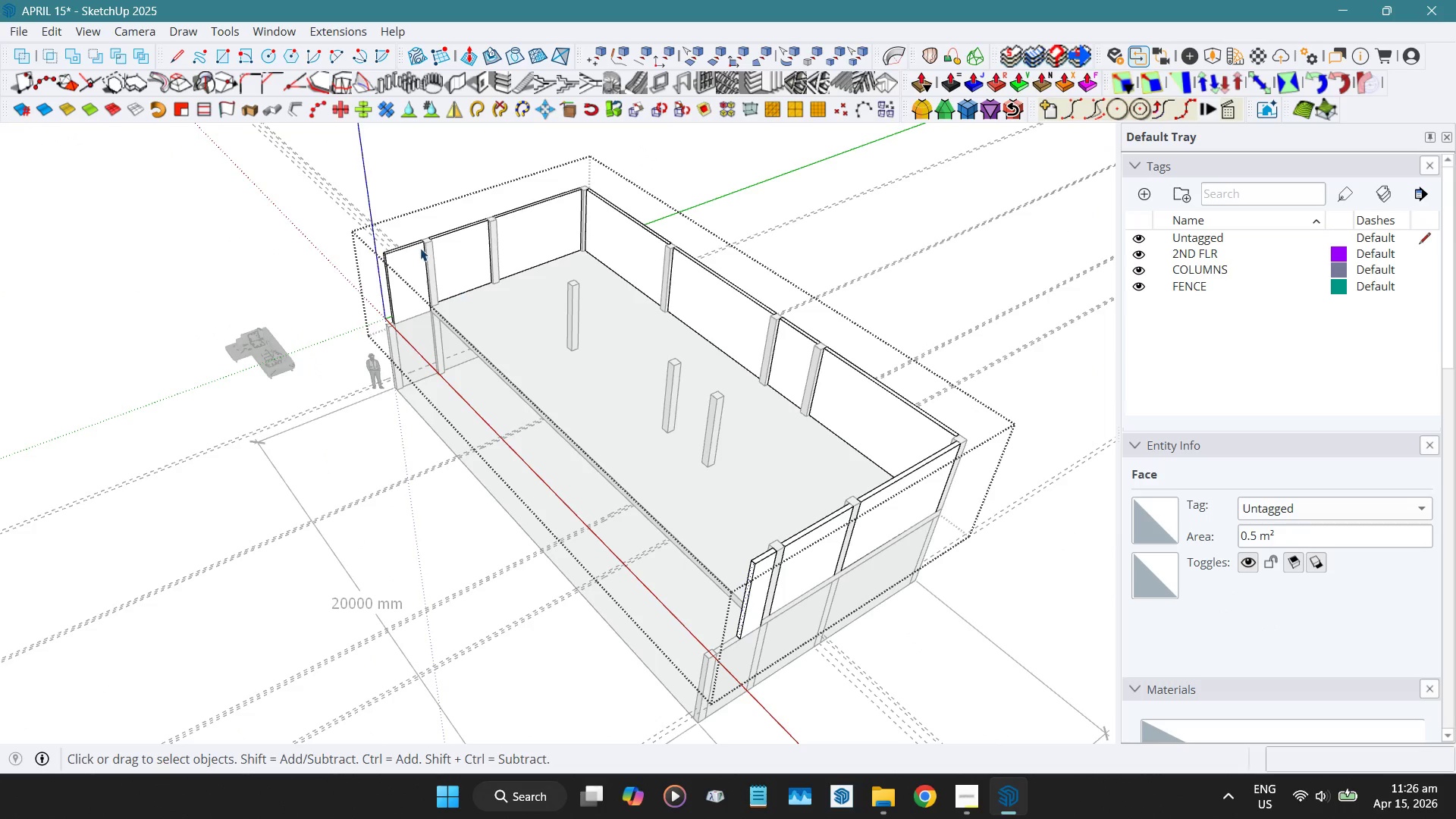 
left_click([507, 397])
 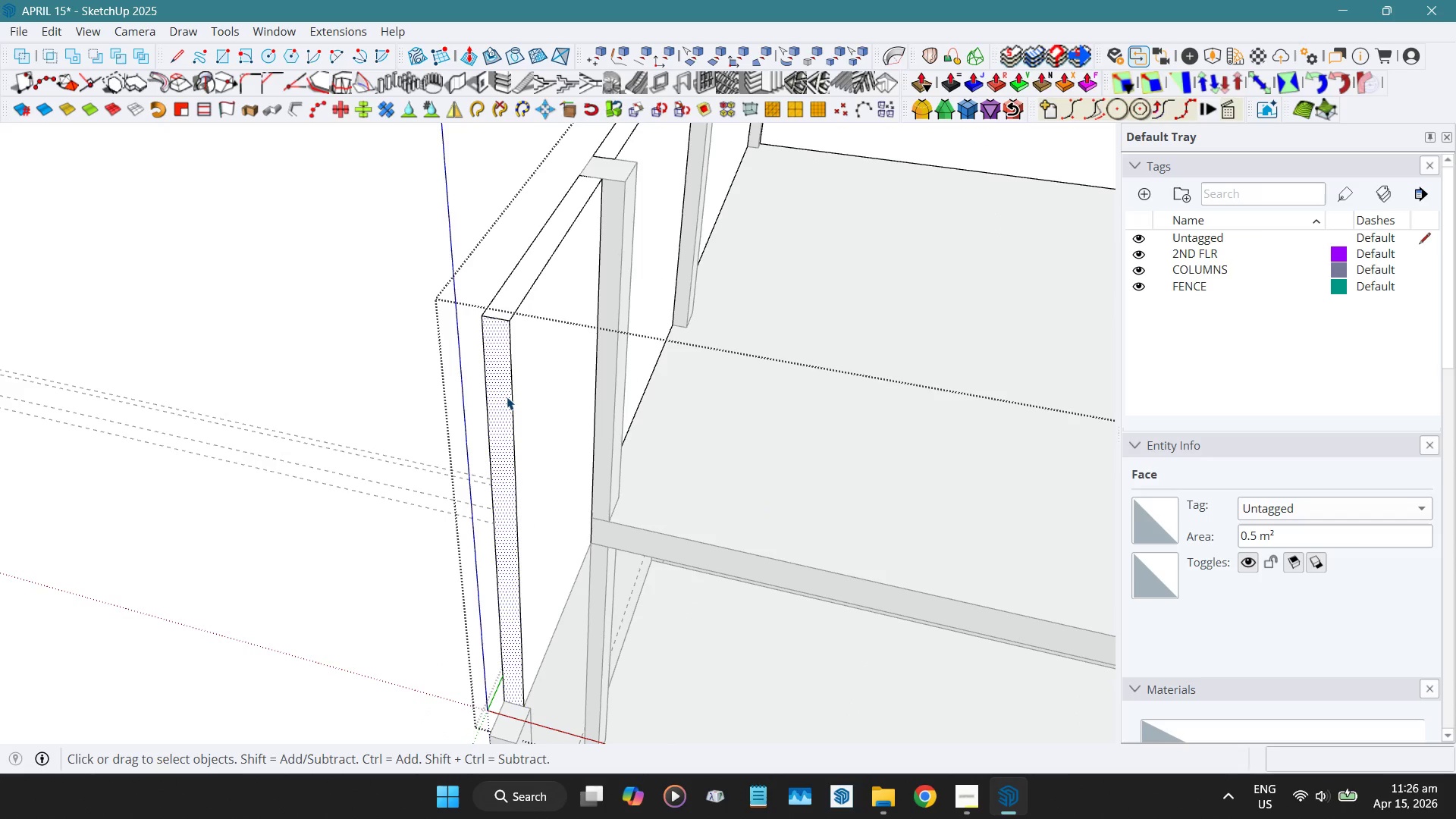 
scroll: coordinate [507, 397], scroll_direction: up, amount: 17.0
 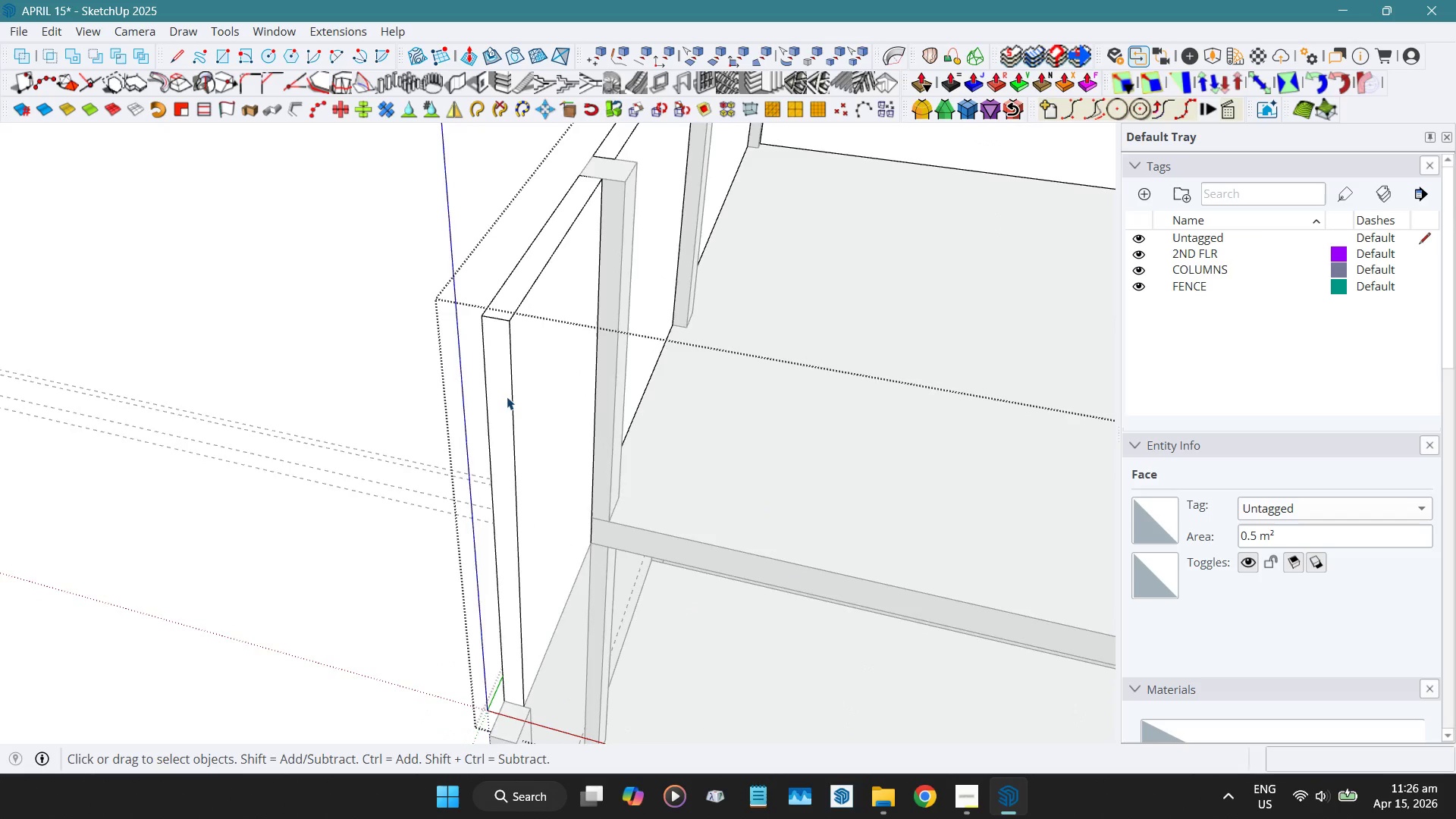 
key(Shift+D)
 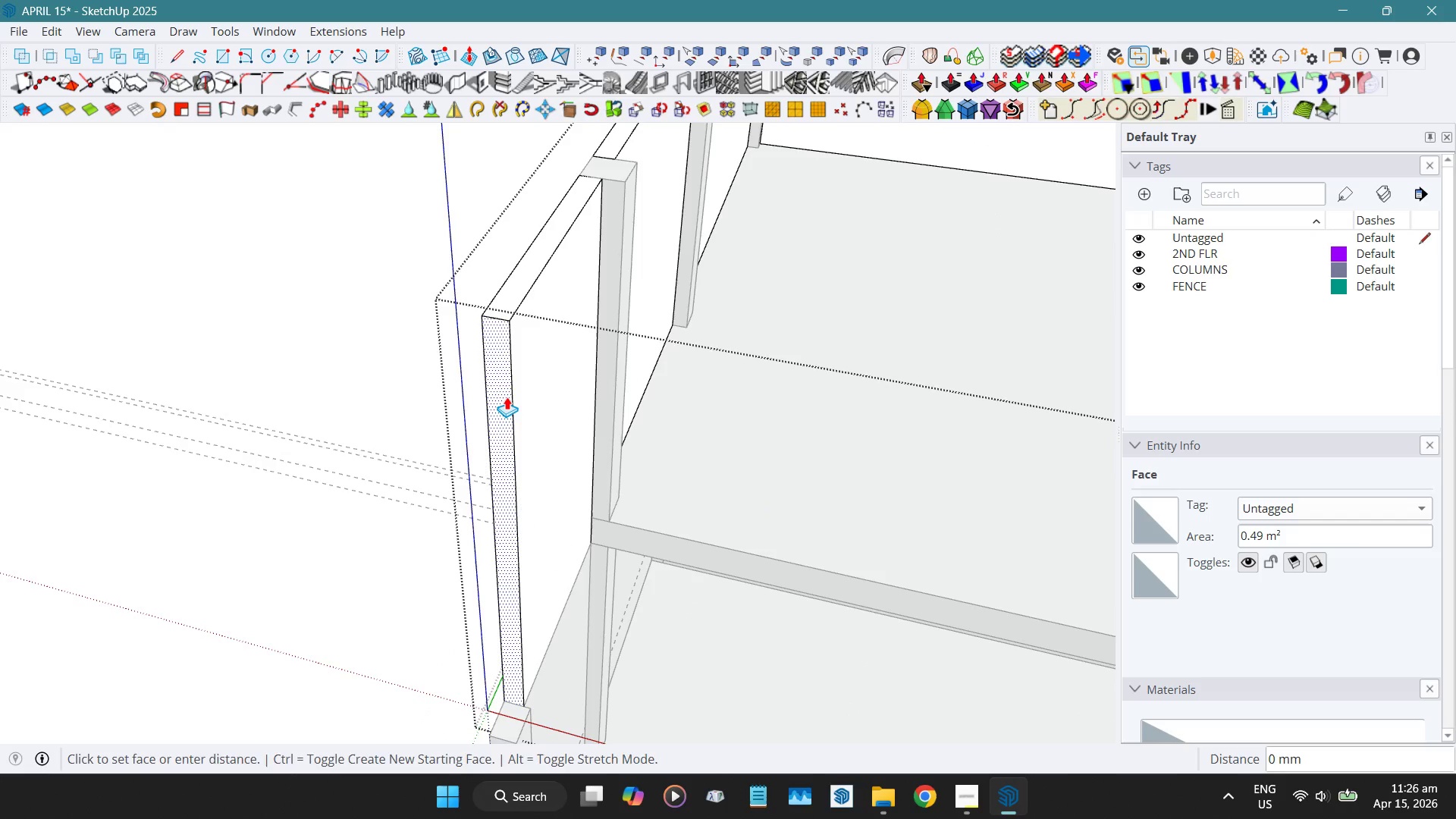 
double_click([507, 397])
 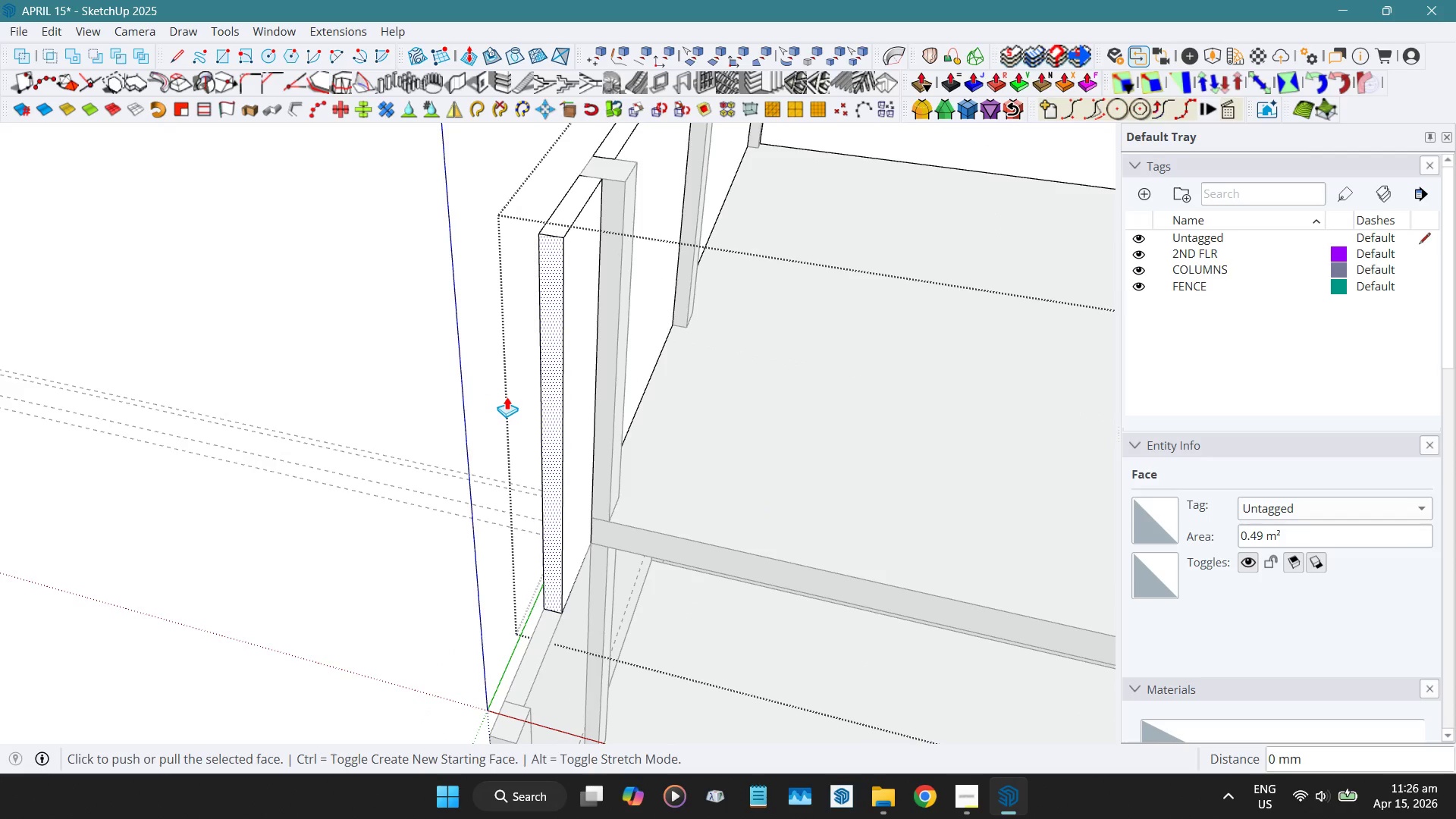 
key(Space)
 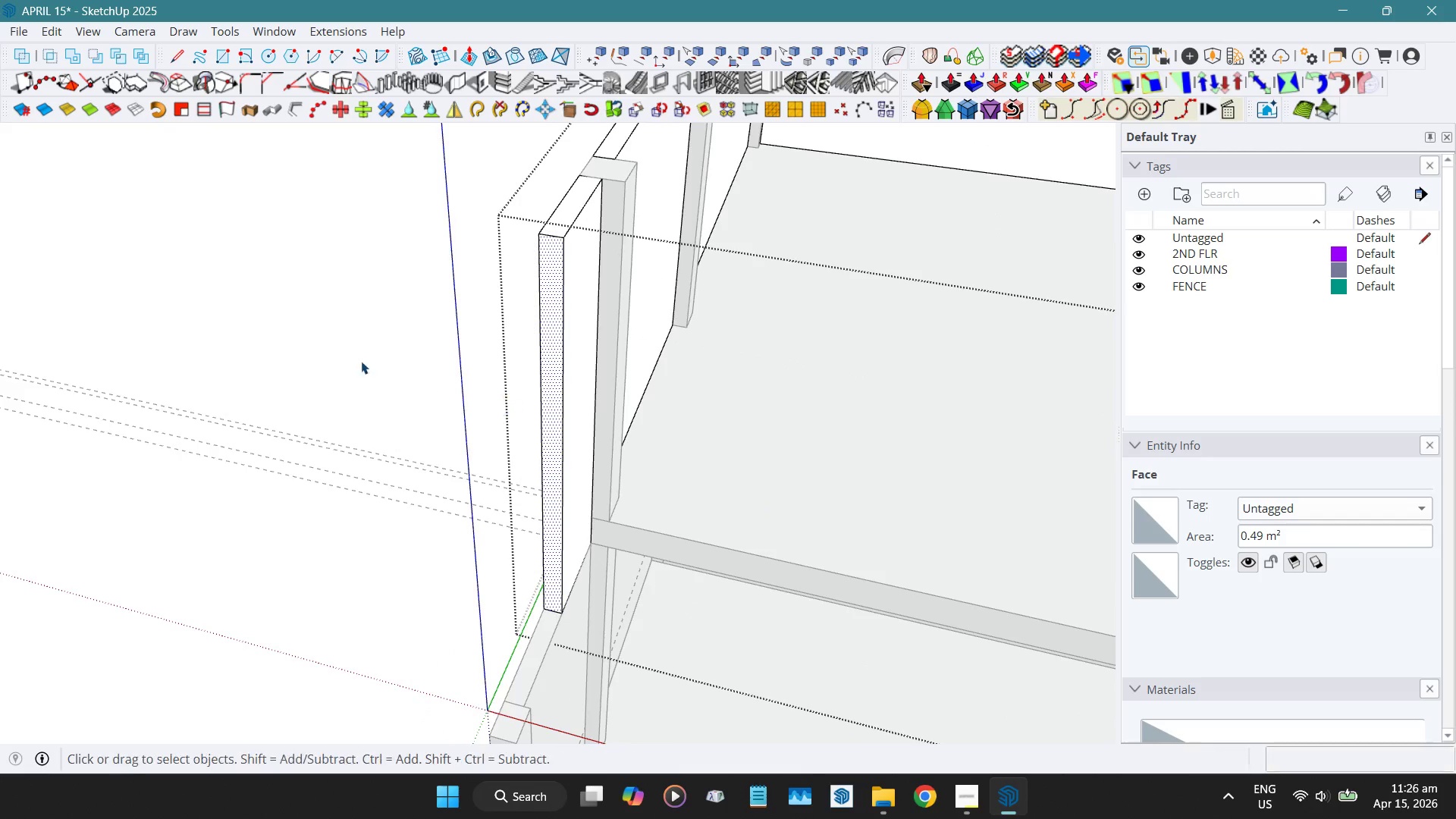 
key(Escape)
 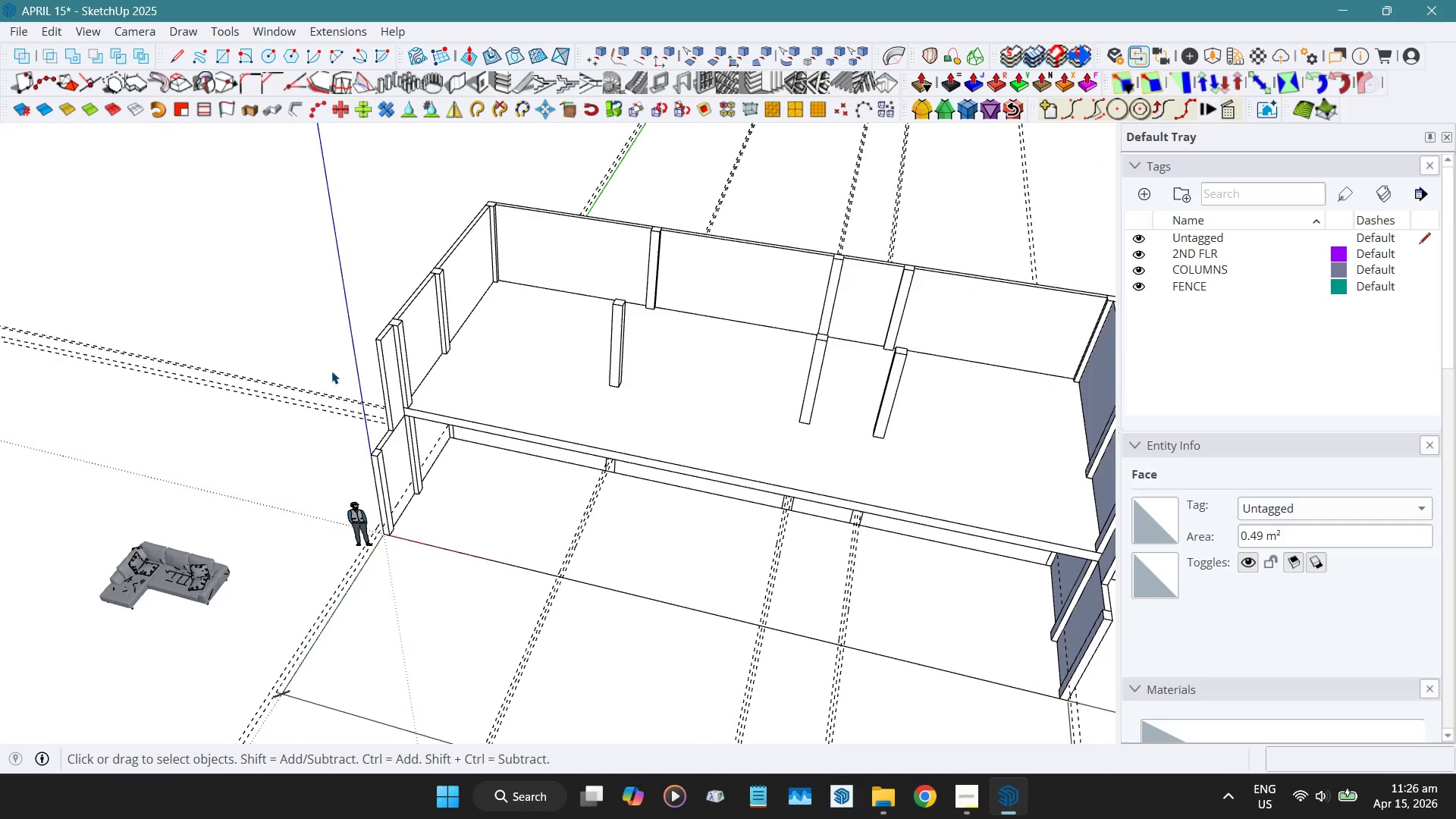 
key(Escape)
 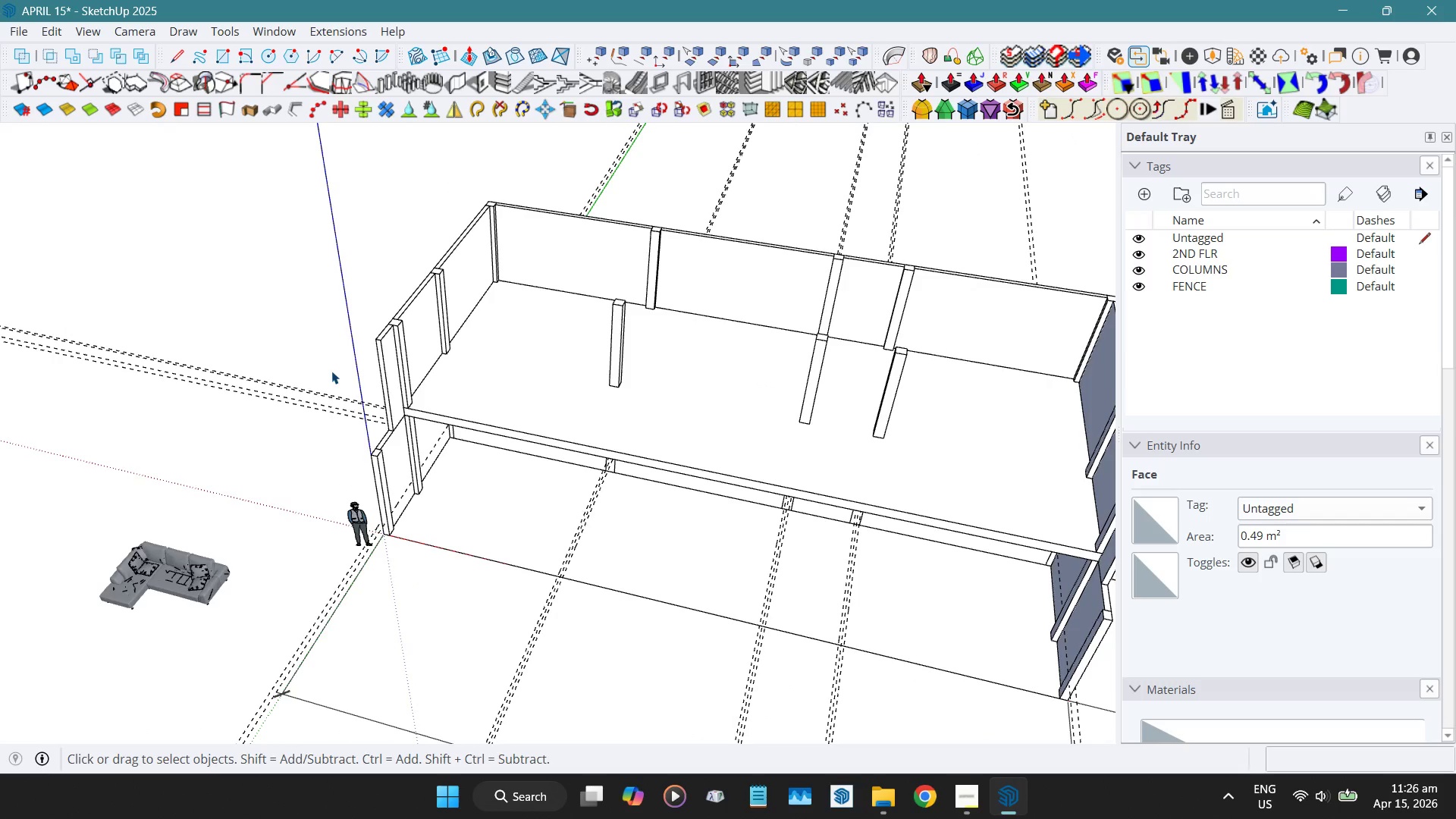 
scroll: coordinate [331, 371], scroll_direction: down, amount: 16.0
 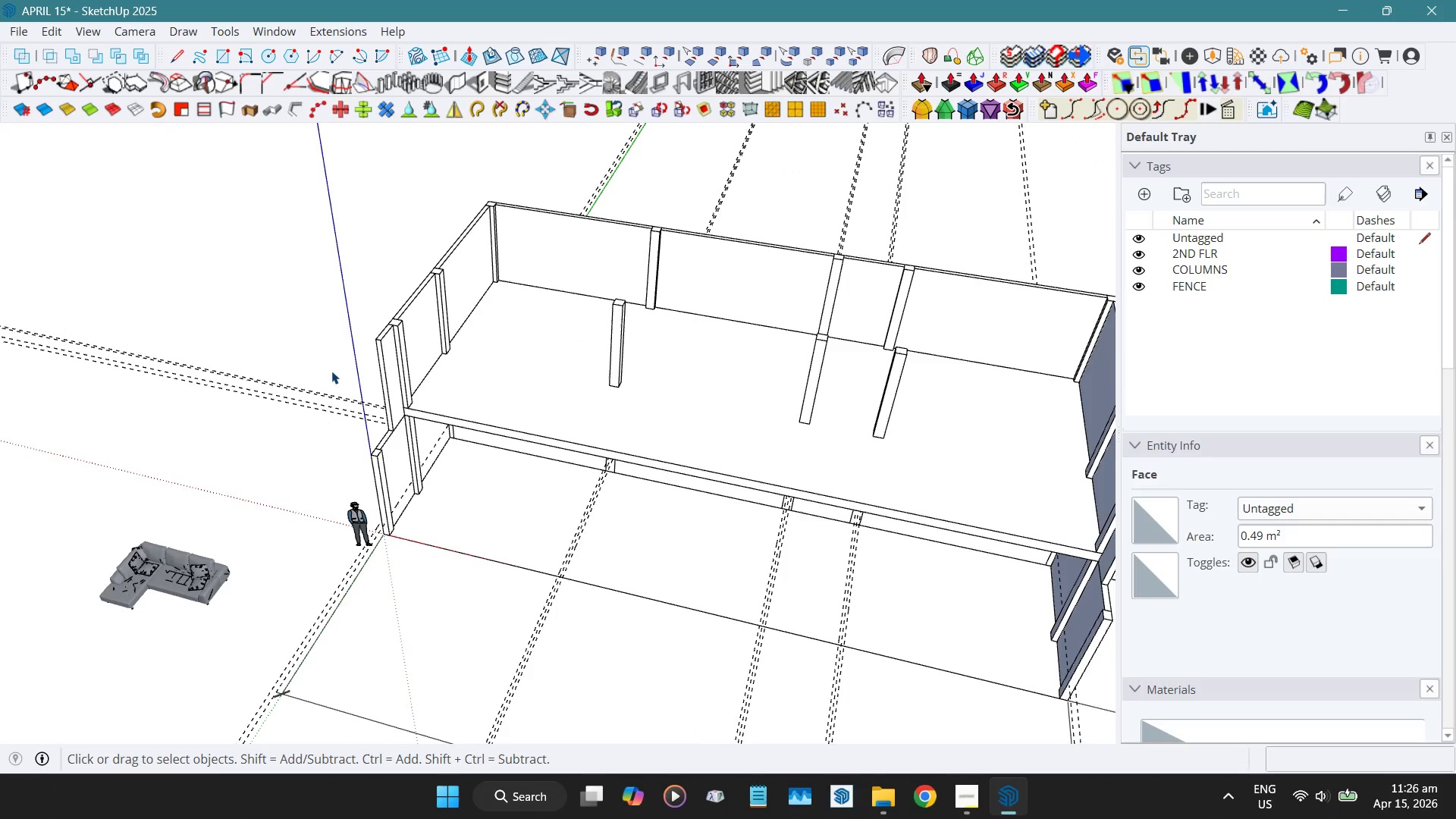 
key(Escape)
 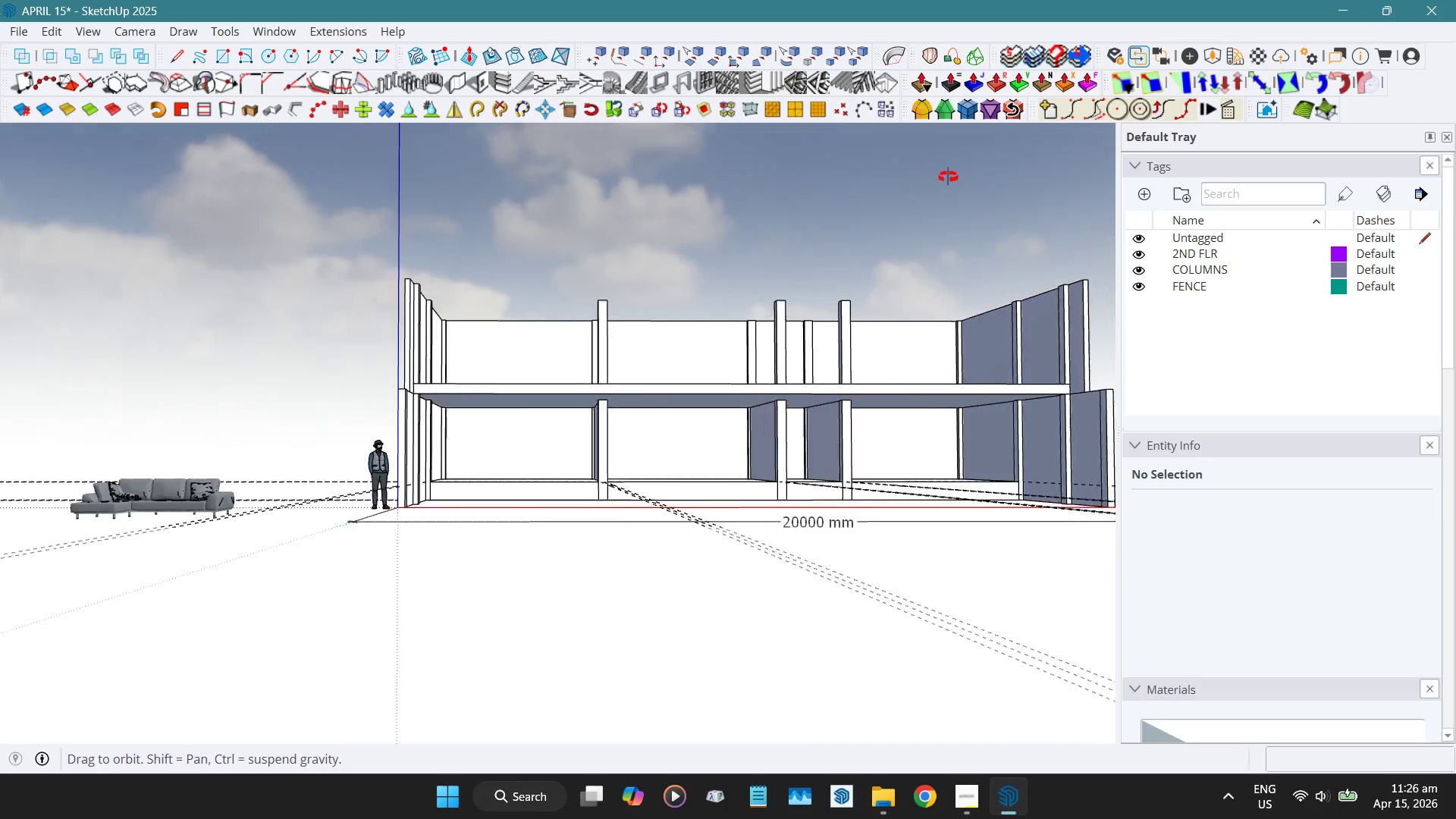 
hold_key(key=ShiftLeft, duration=0.34)
 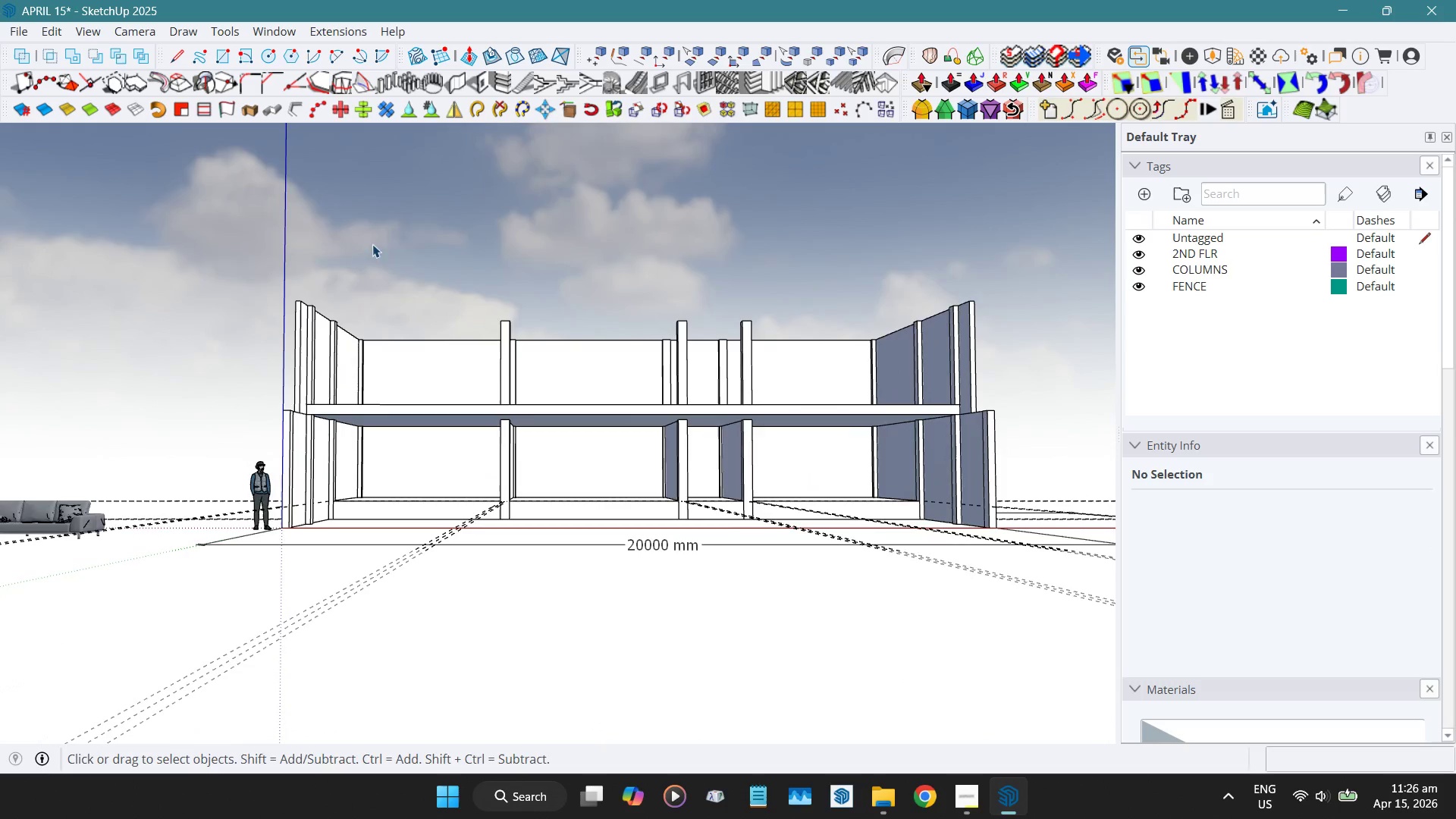 
left_click_drag(start_coordinate=[212, 236], to_coordinate=[1107, 452])
 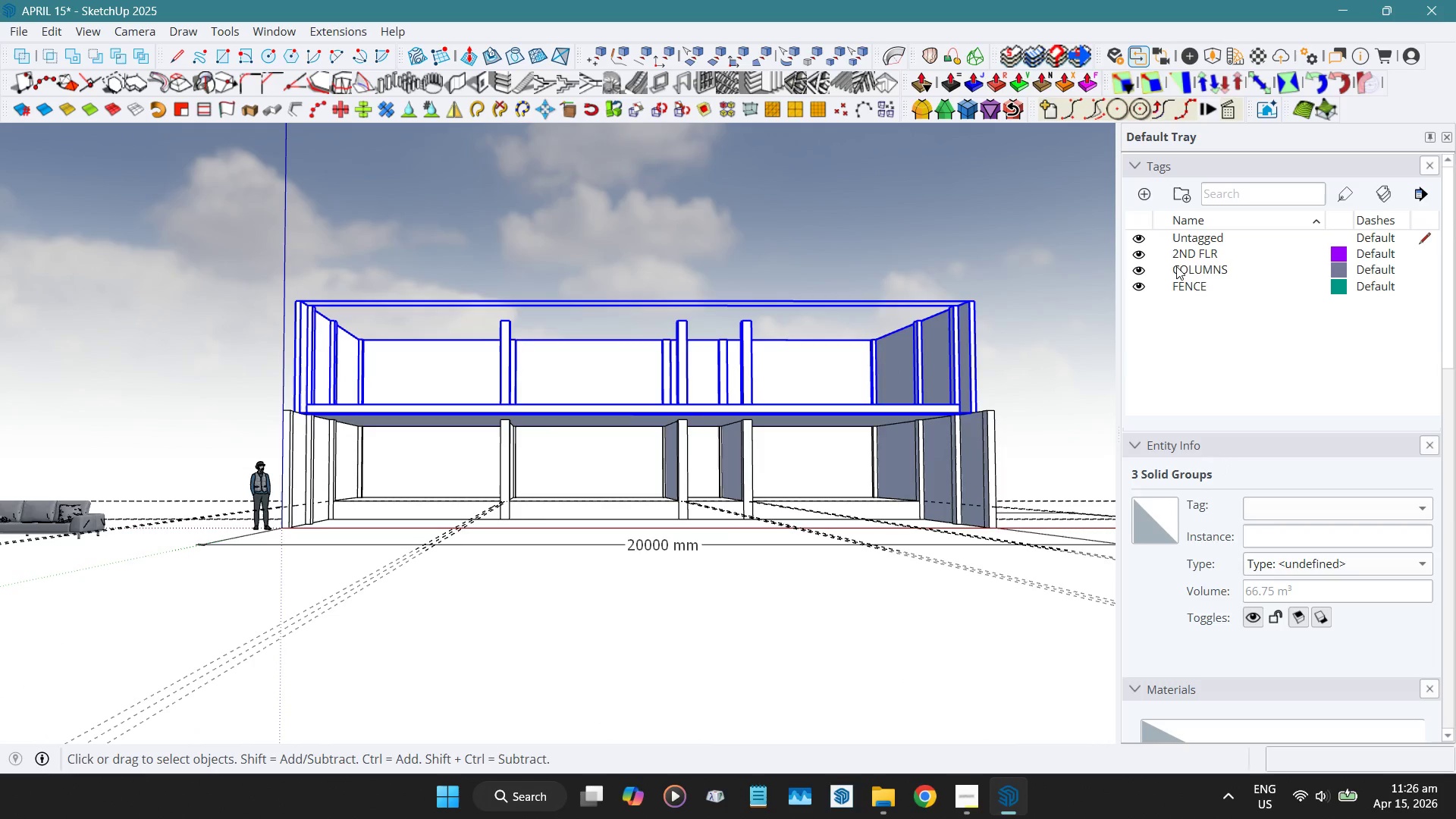 
left_click_drag(start_coordinate=[992, 201], to_coordinate=[1000, 202])
 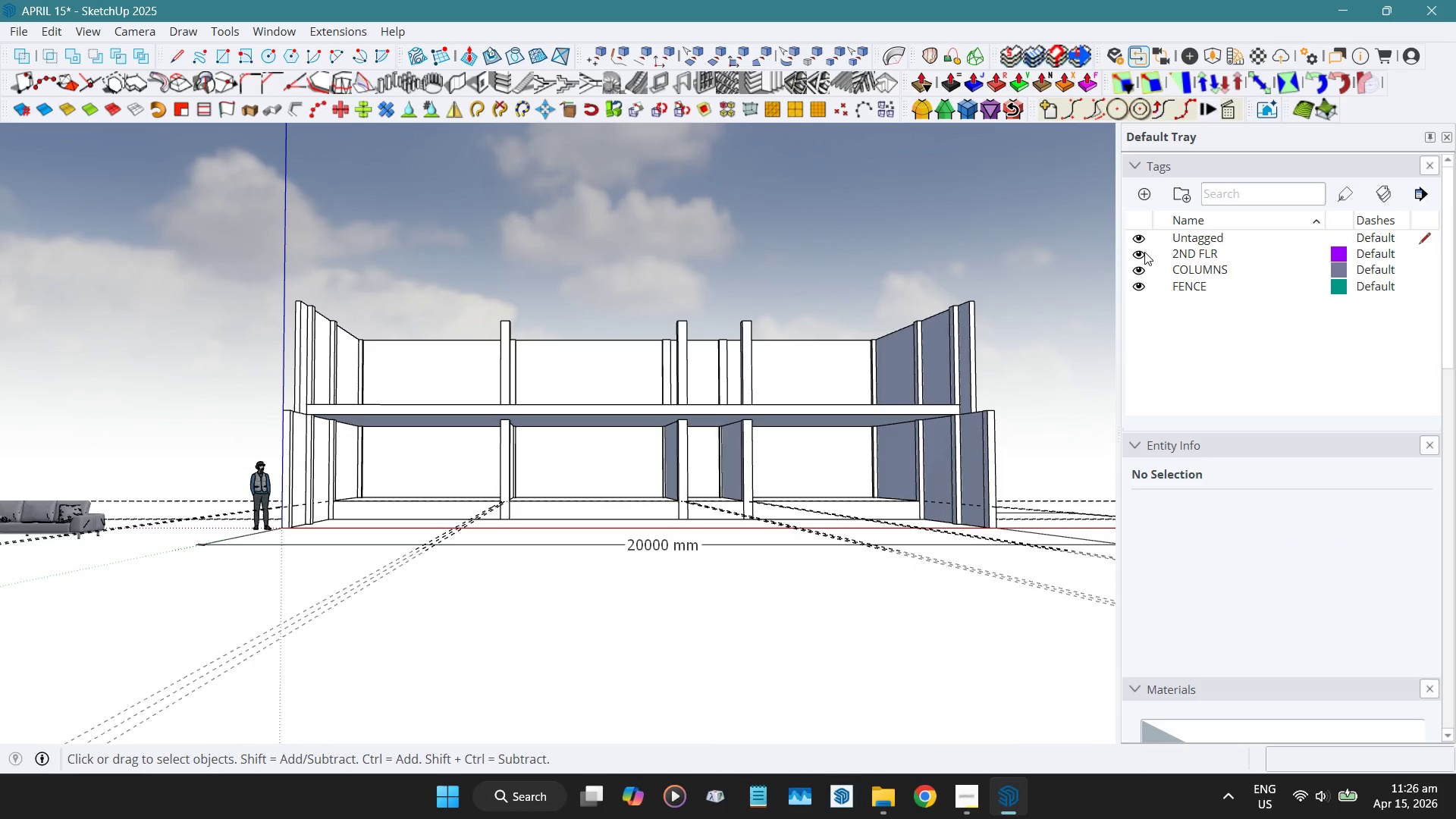 
left_click([1139, 253])
 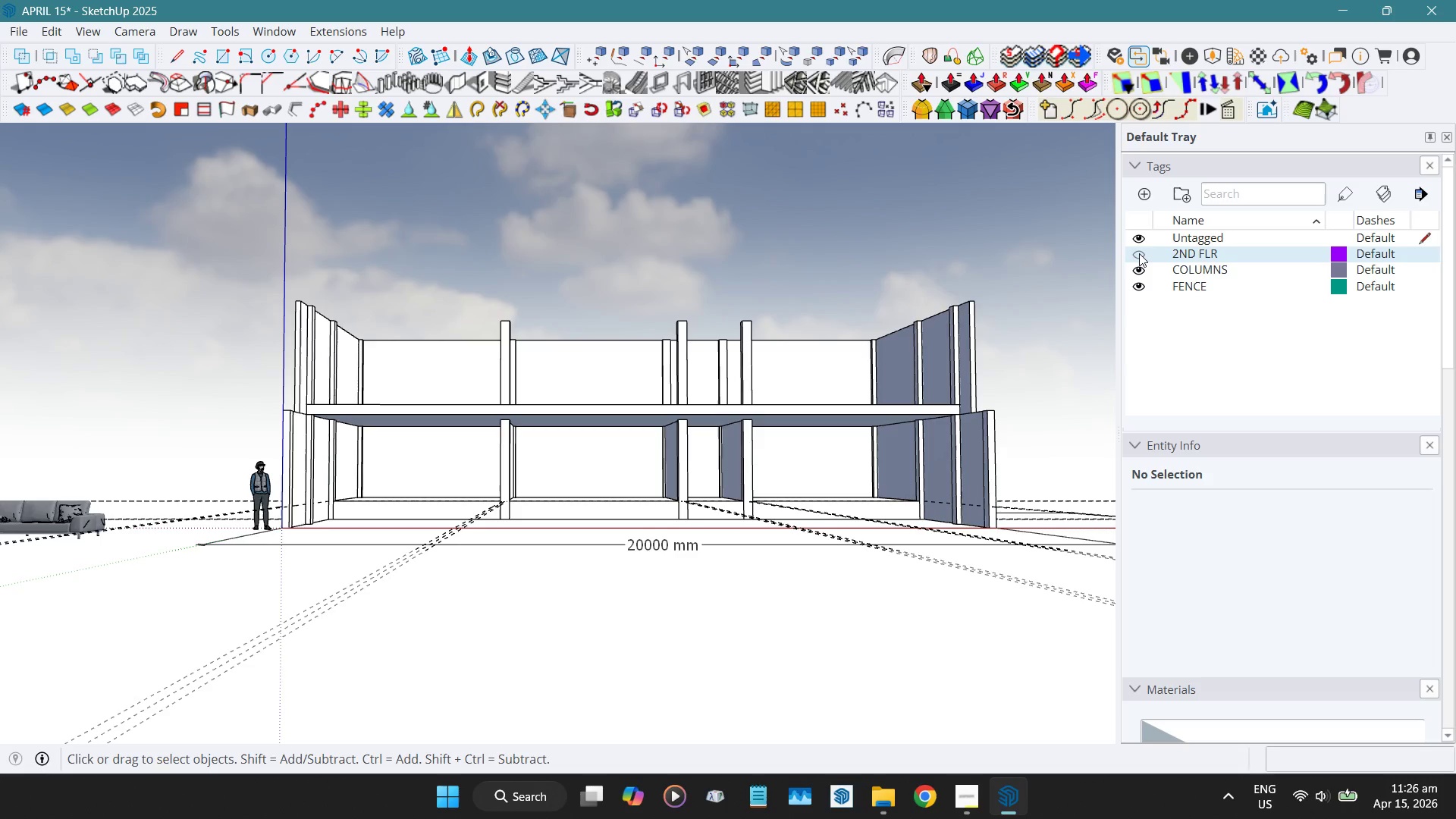 
left_click([1139, 253])
 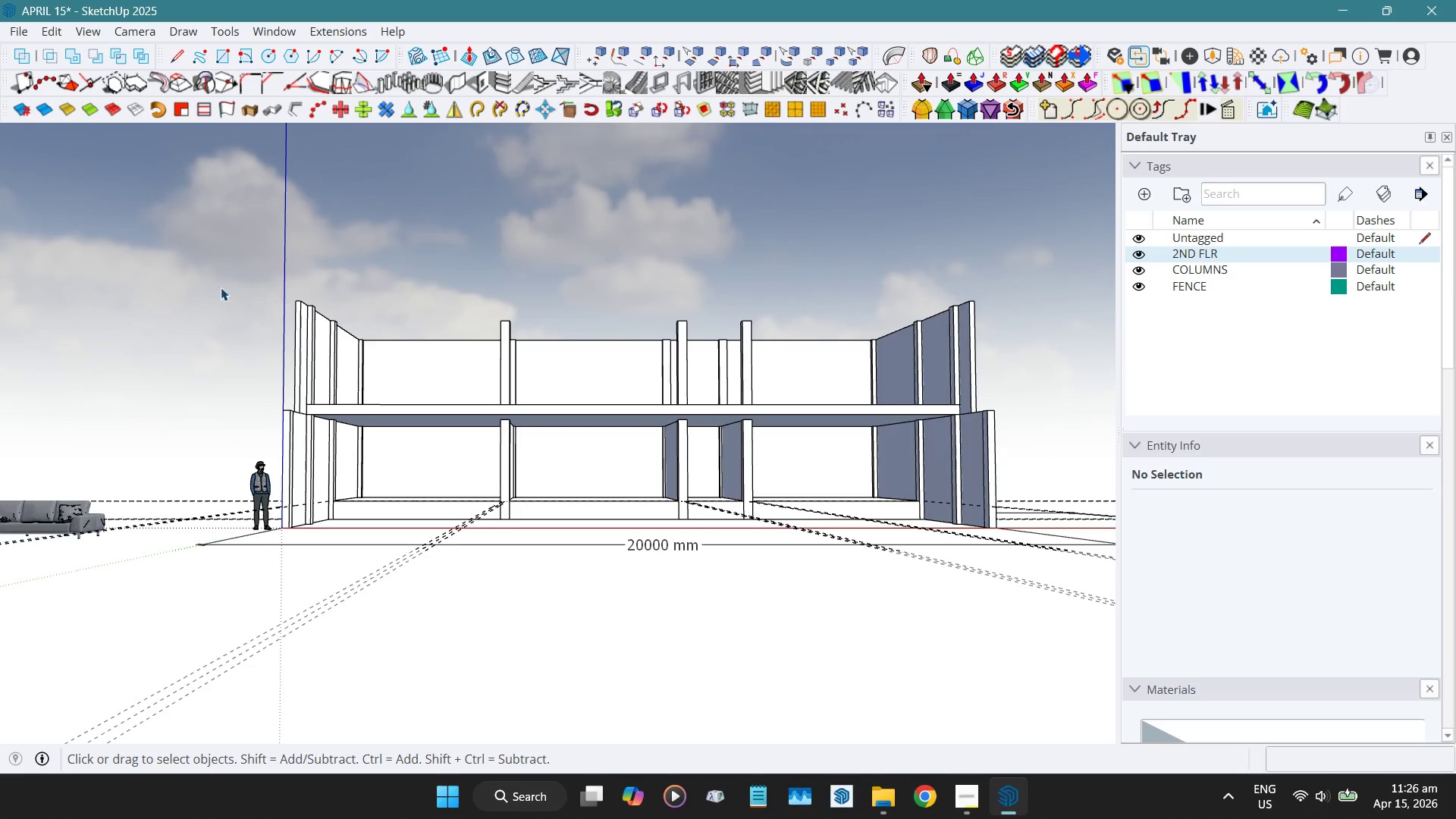 
left_click_drag(start_coordinate=[225, 241], to_coordinate=[1075, 450])
 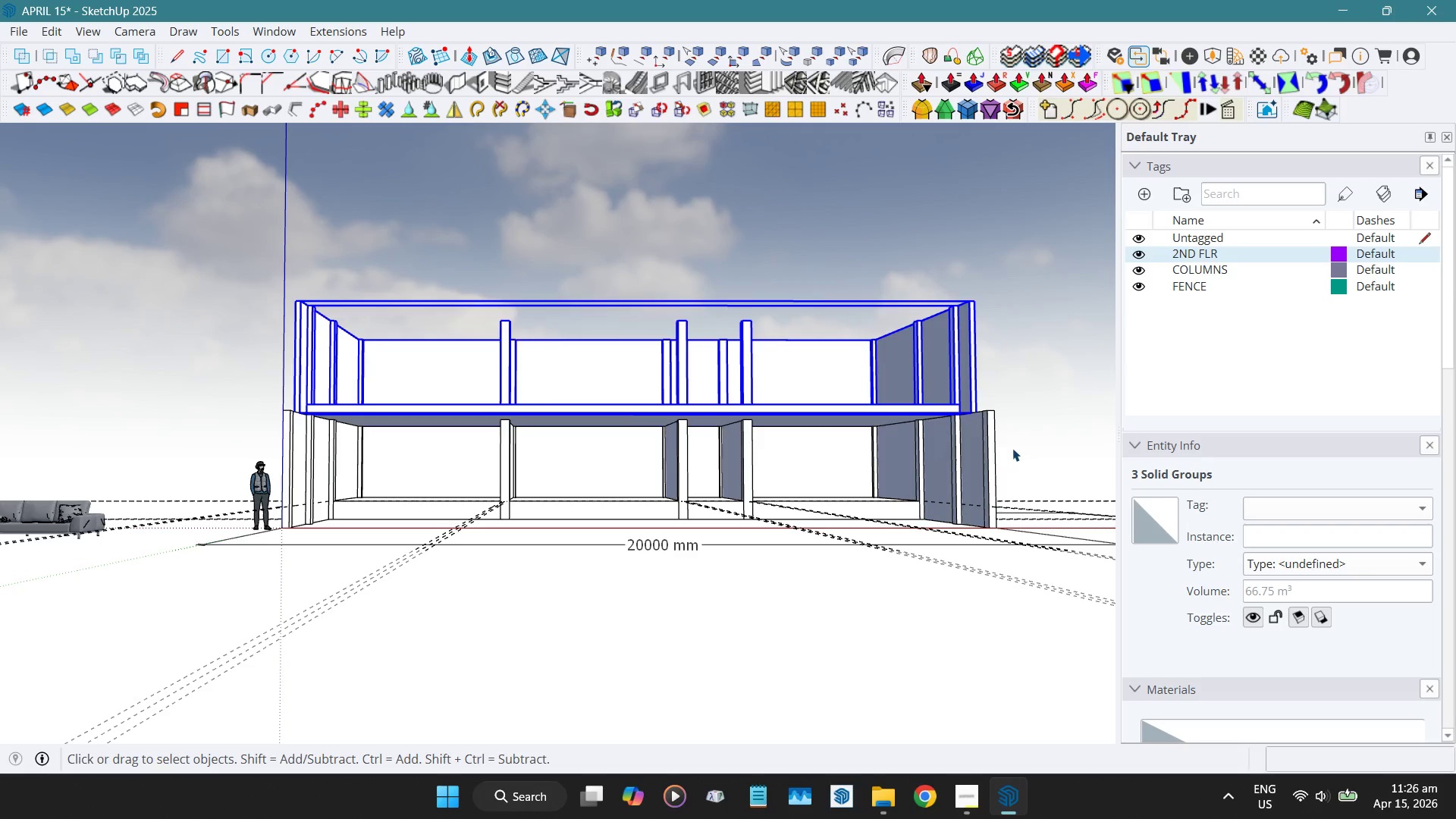 
key(G)
 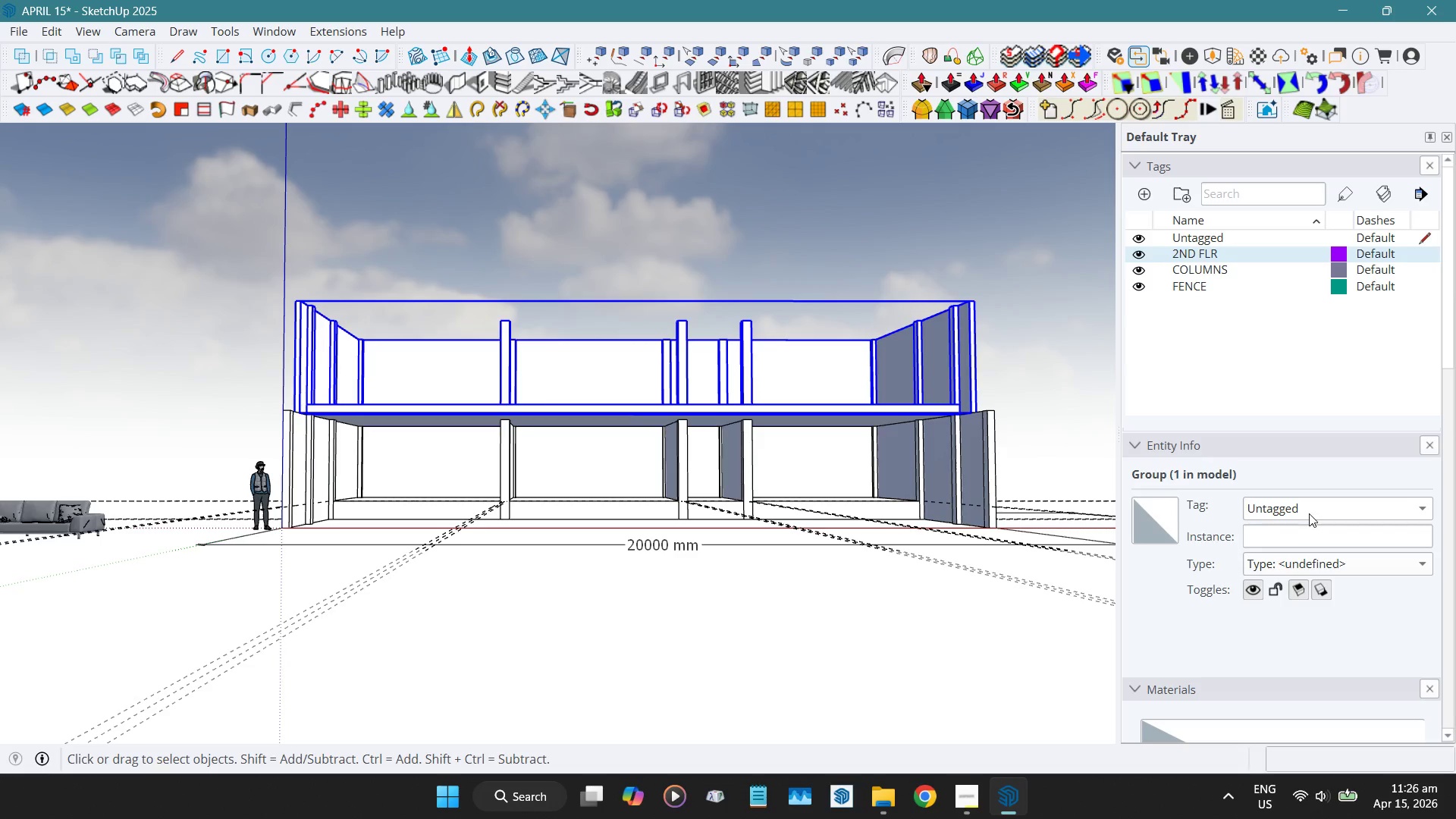 
left_click([1309, 513])
 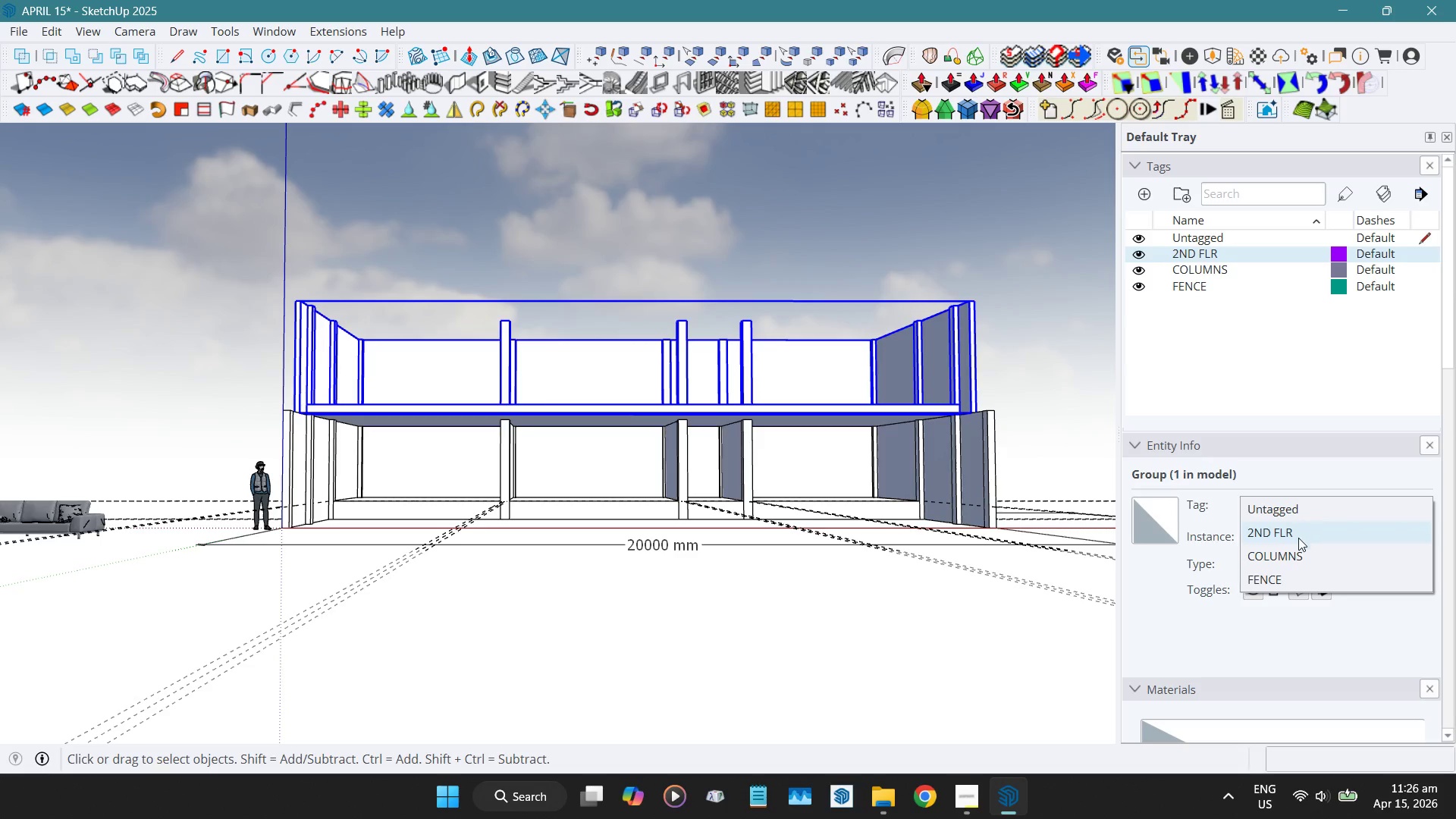 
left_click([1296, 543])
 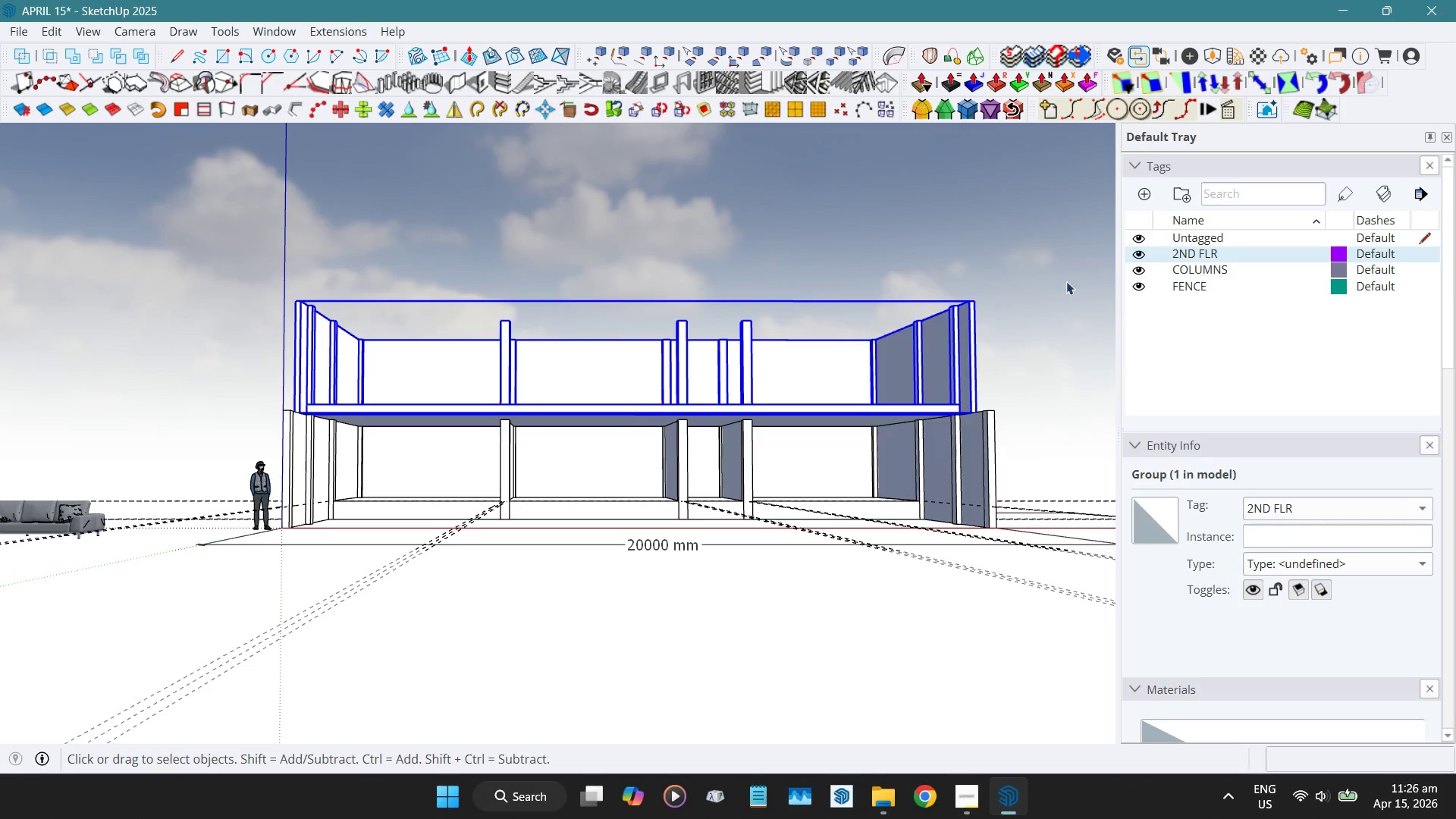 
left_click([1051, 230])
 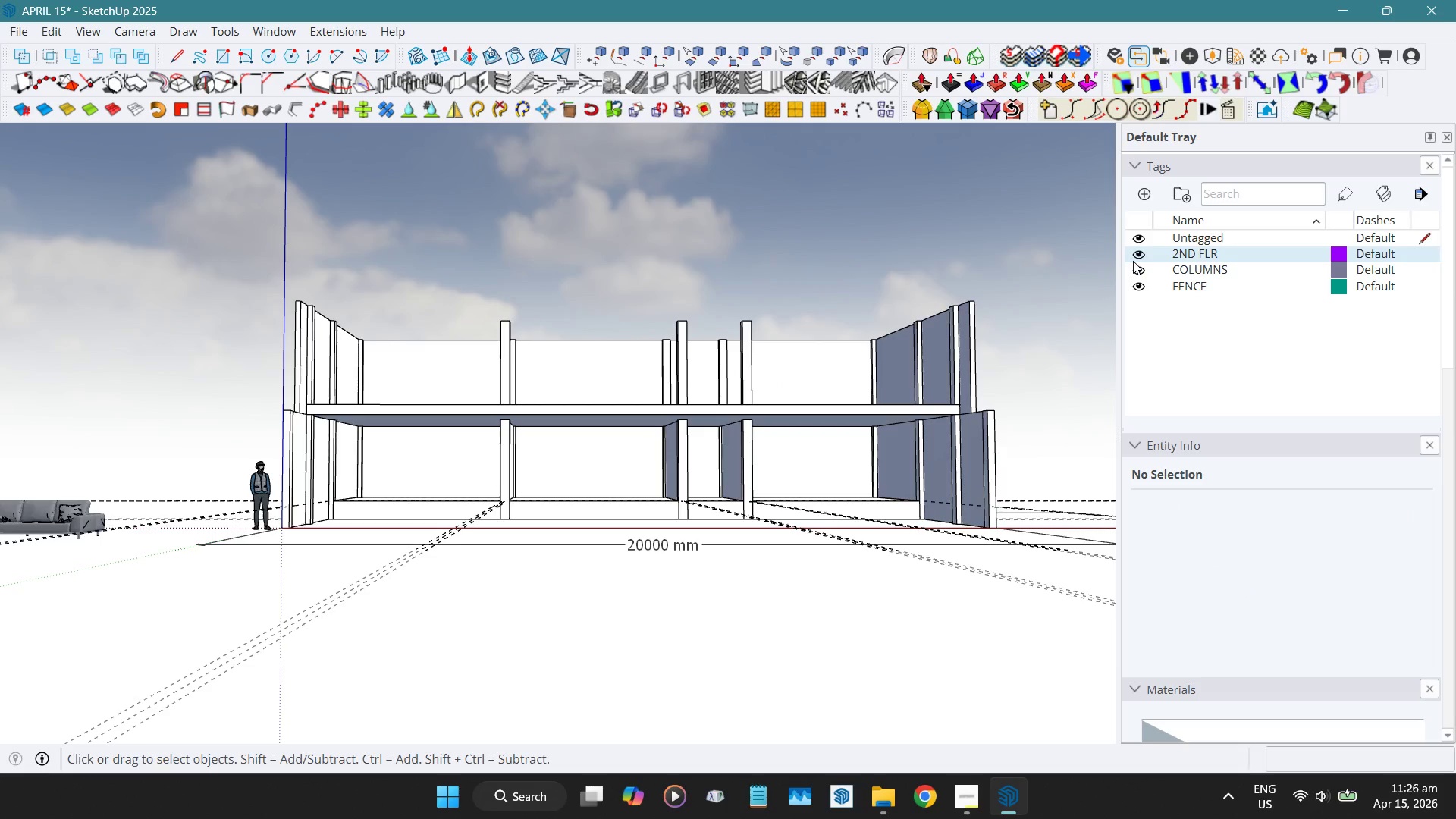 
left_click([1136, 261])
 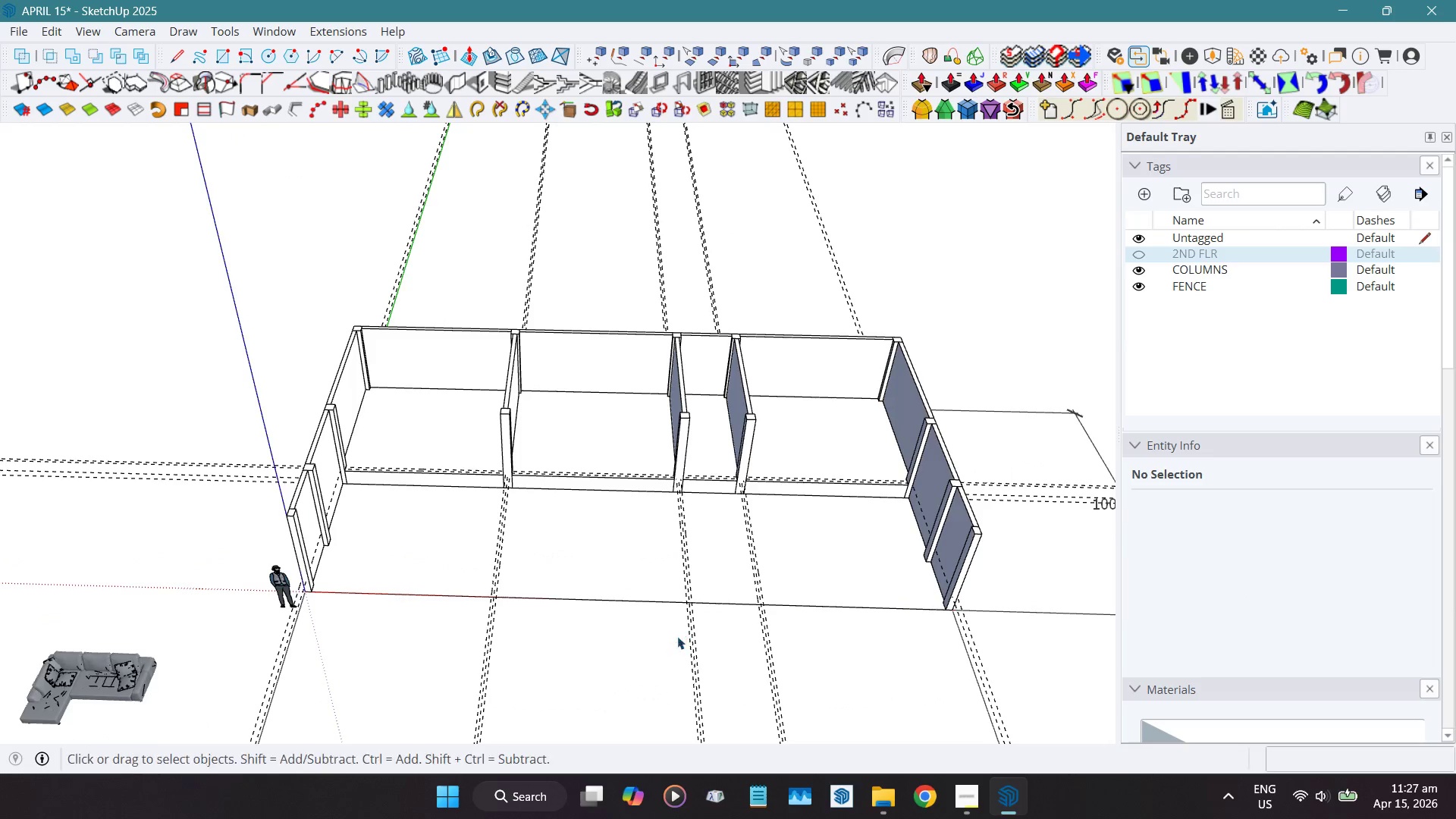 
scroll: coordinate [610, 337], scroll_direction: up, amount: 4.0
 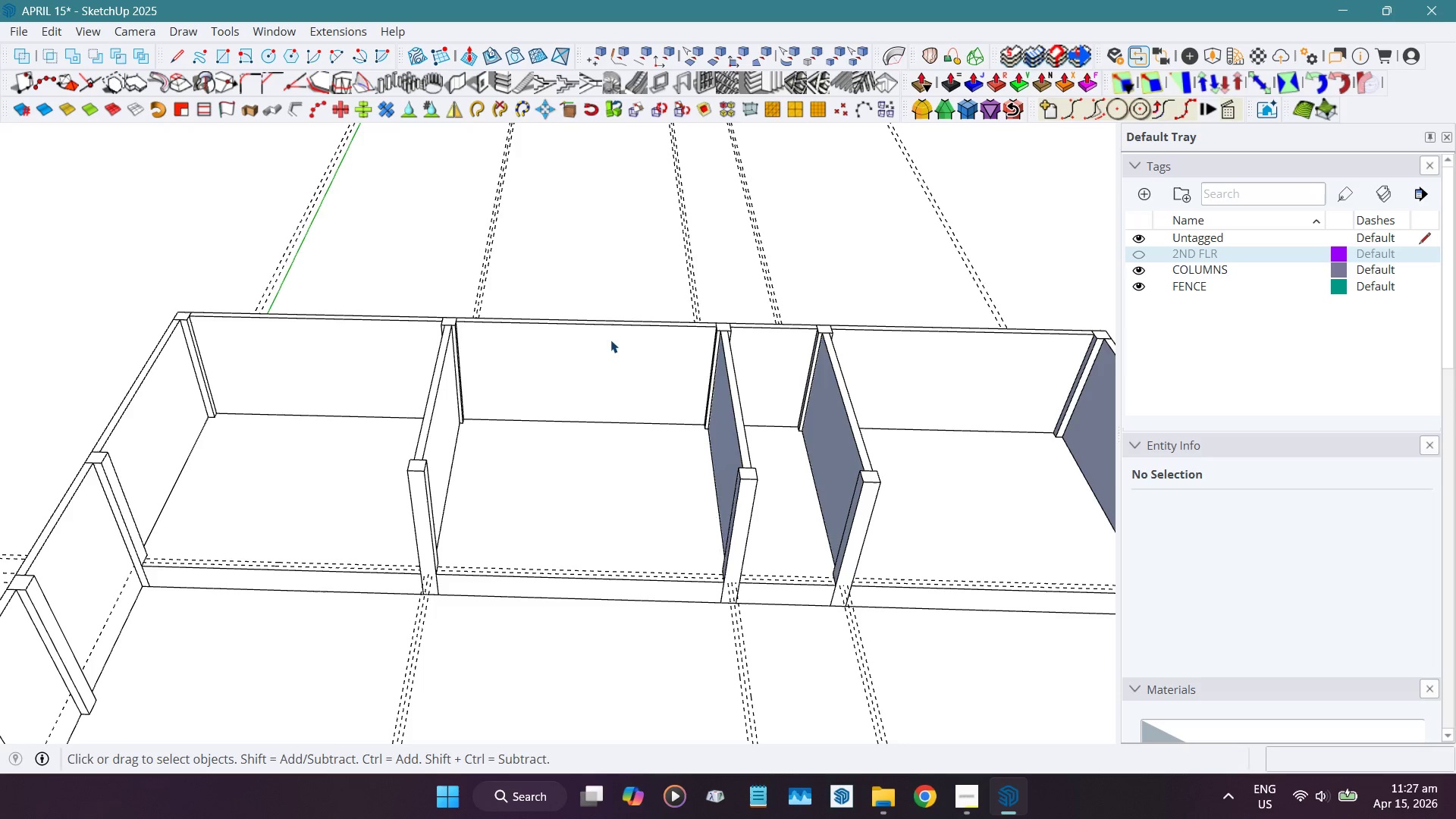 
wait(6.65)
 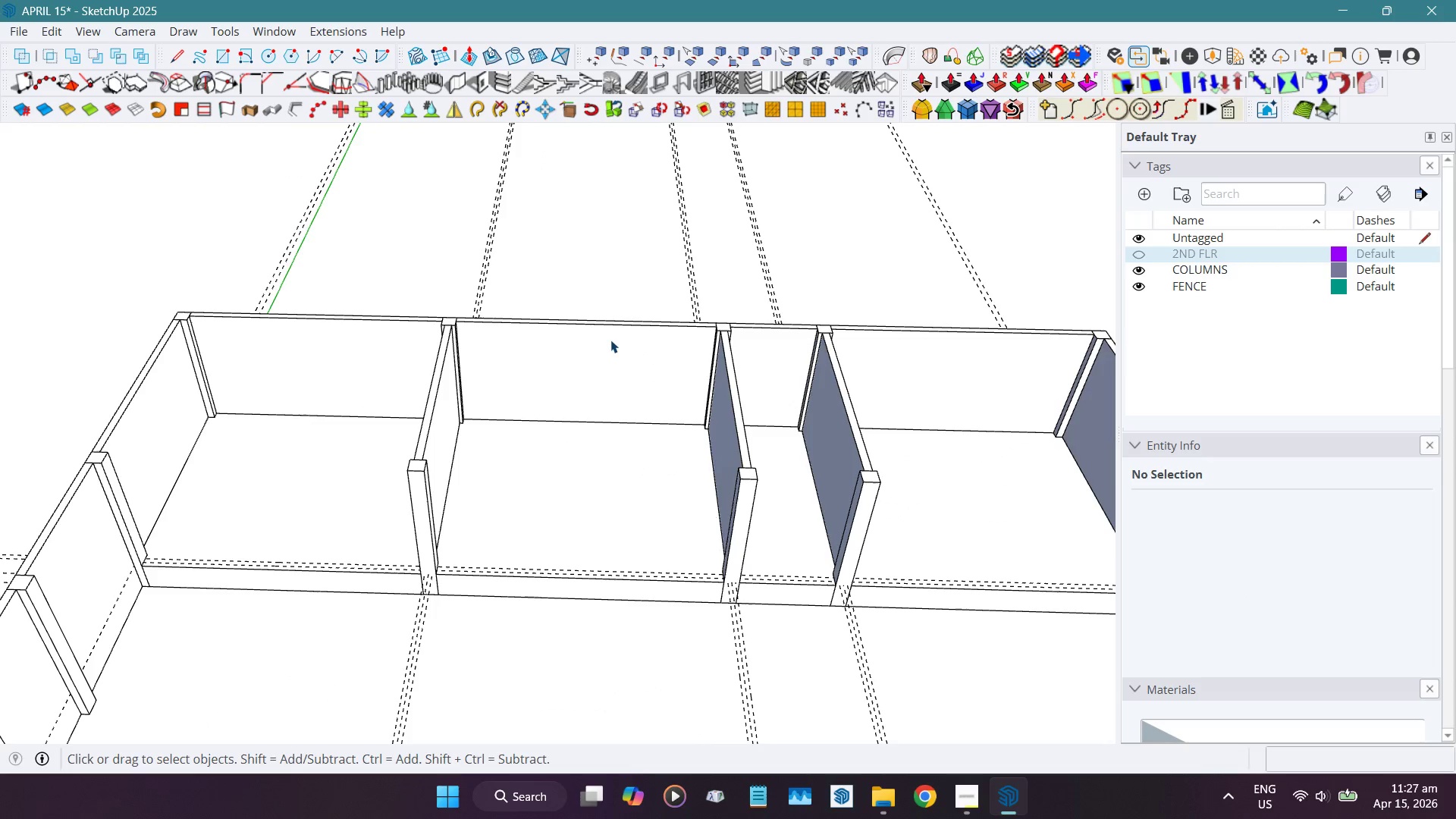 
scroll: coordinate [712, 377], scroll_direction: down, amount: 10.0
 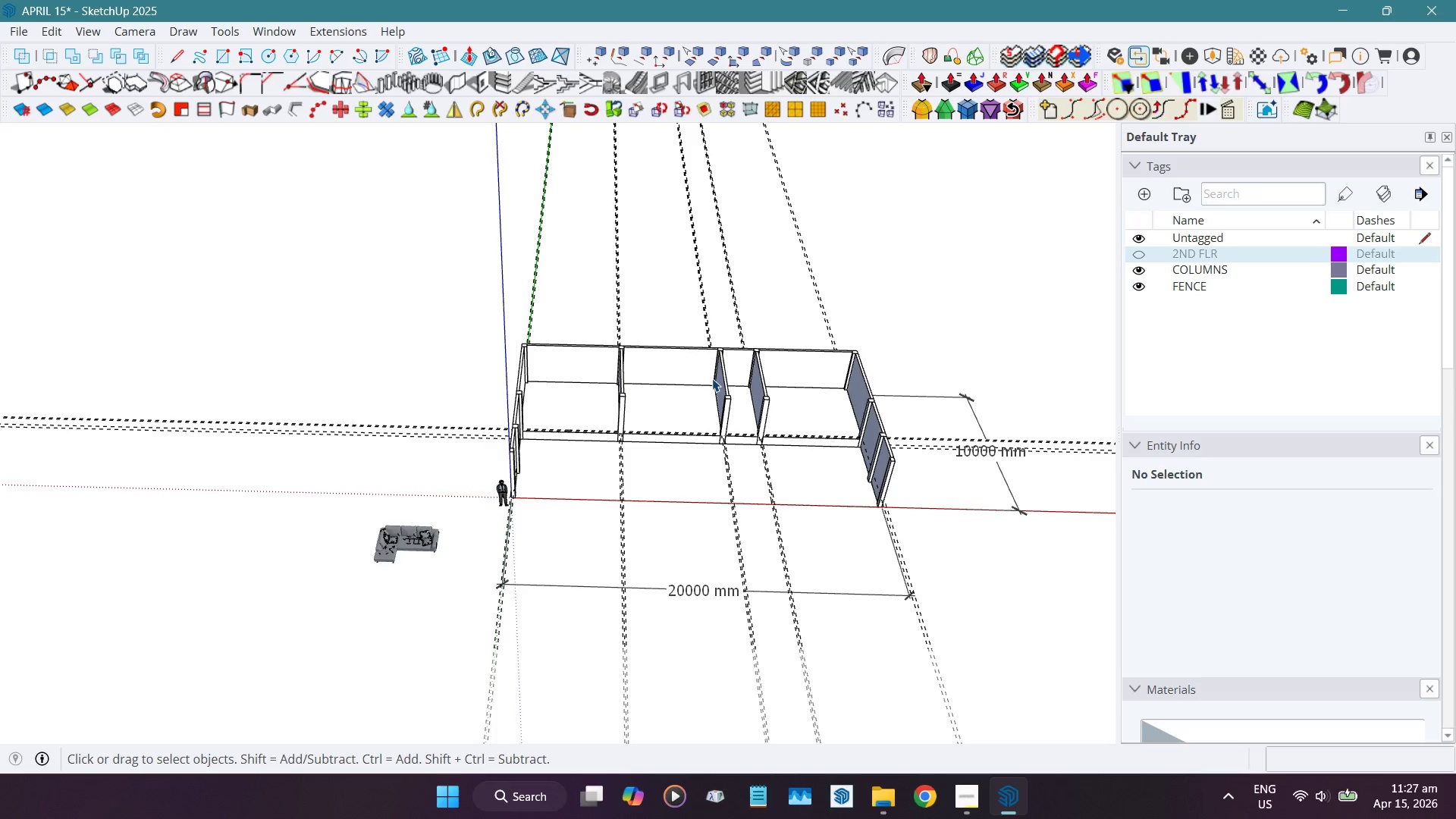 
wait(12.32)
 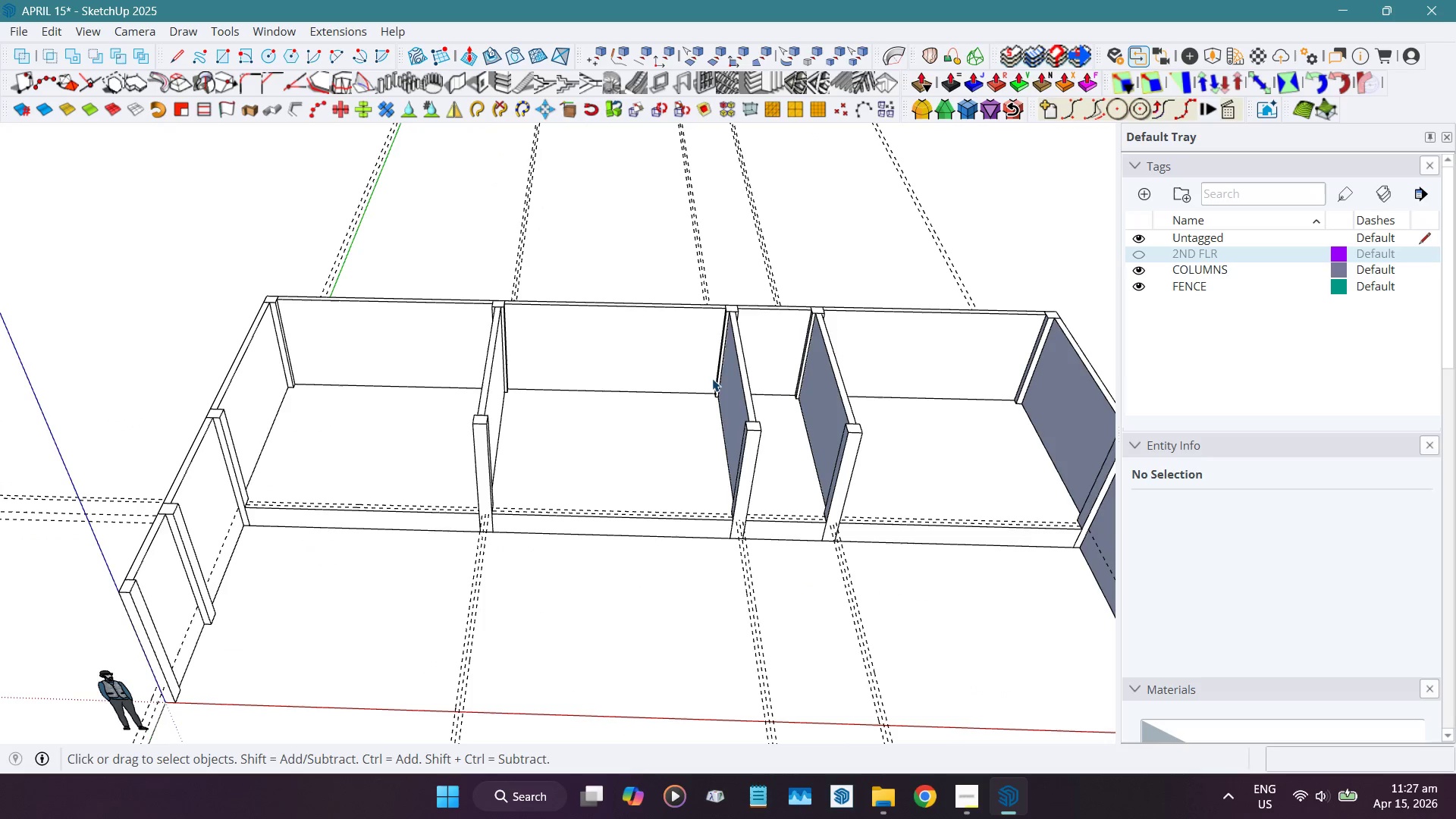 
hold_key(key=ShiftLeft, duration=0.66)
 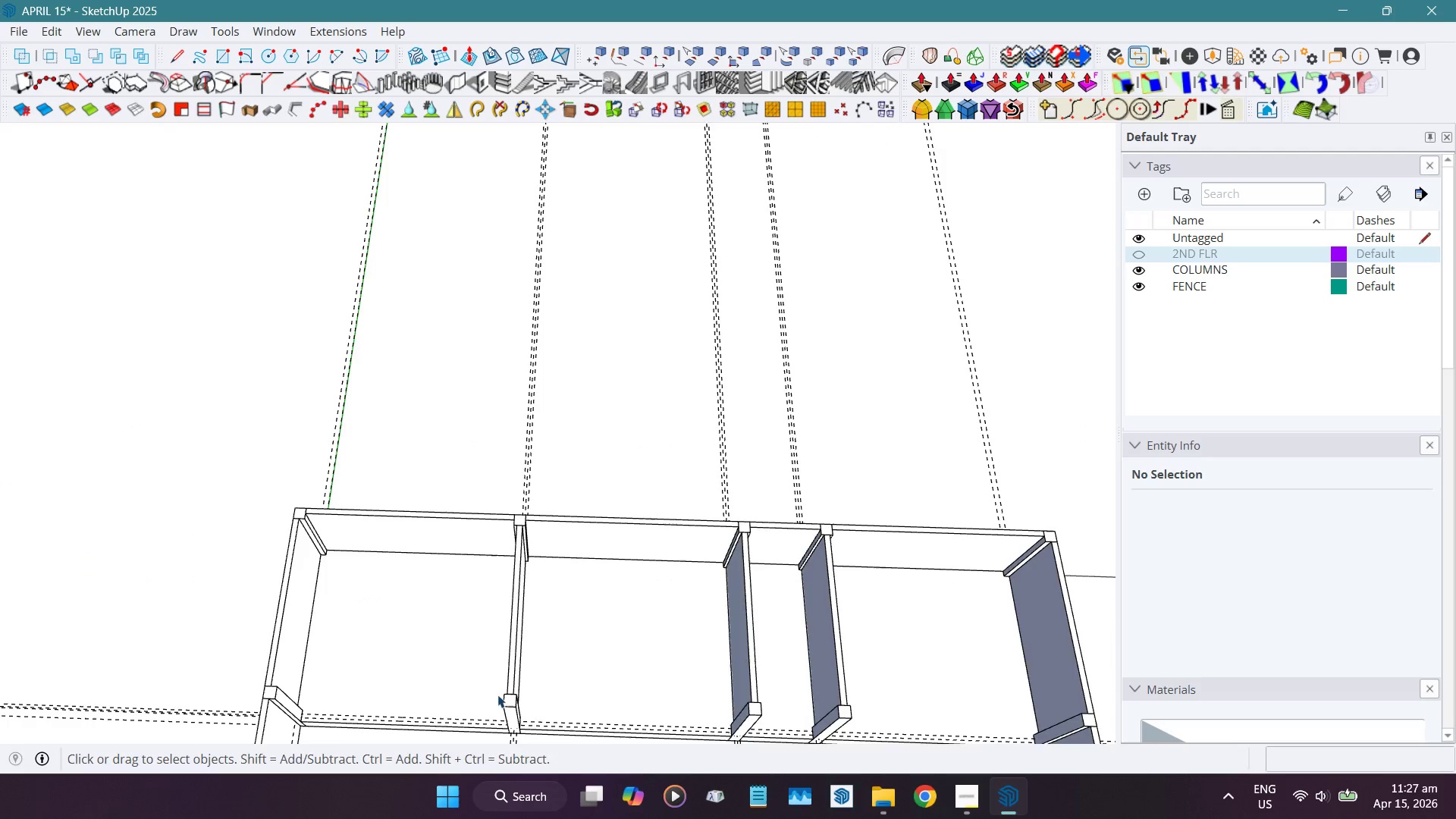 
scroll: coordinate [712, 378], scroll_direction: up, amount: 7.0
 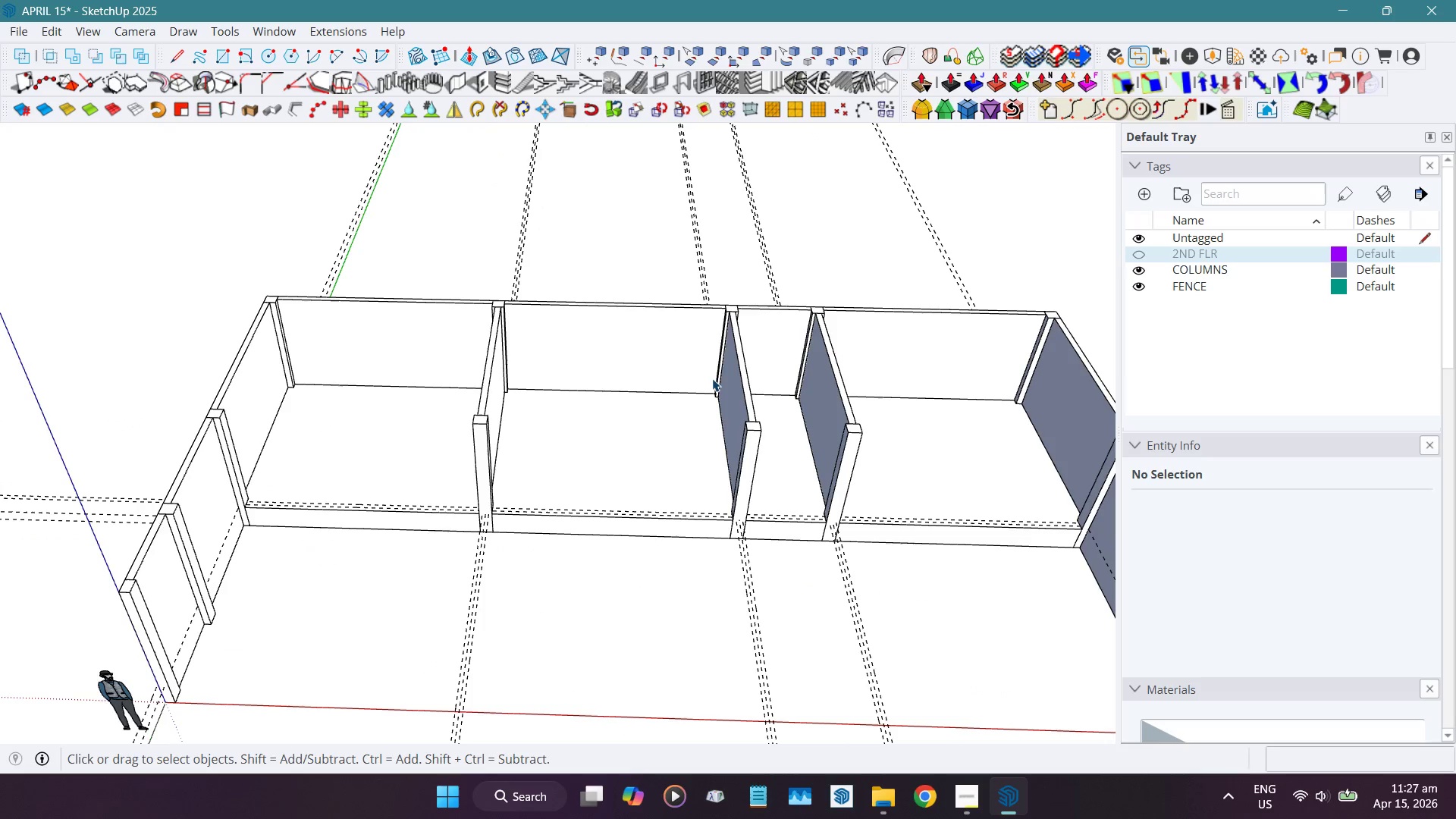 
hold_key(key=ShiftLeft, duration=1.03)
 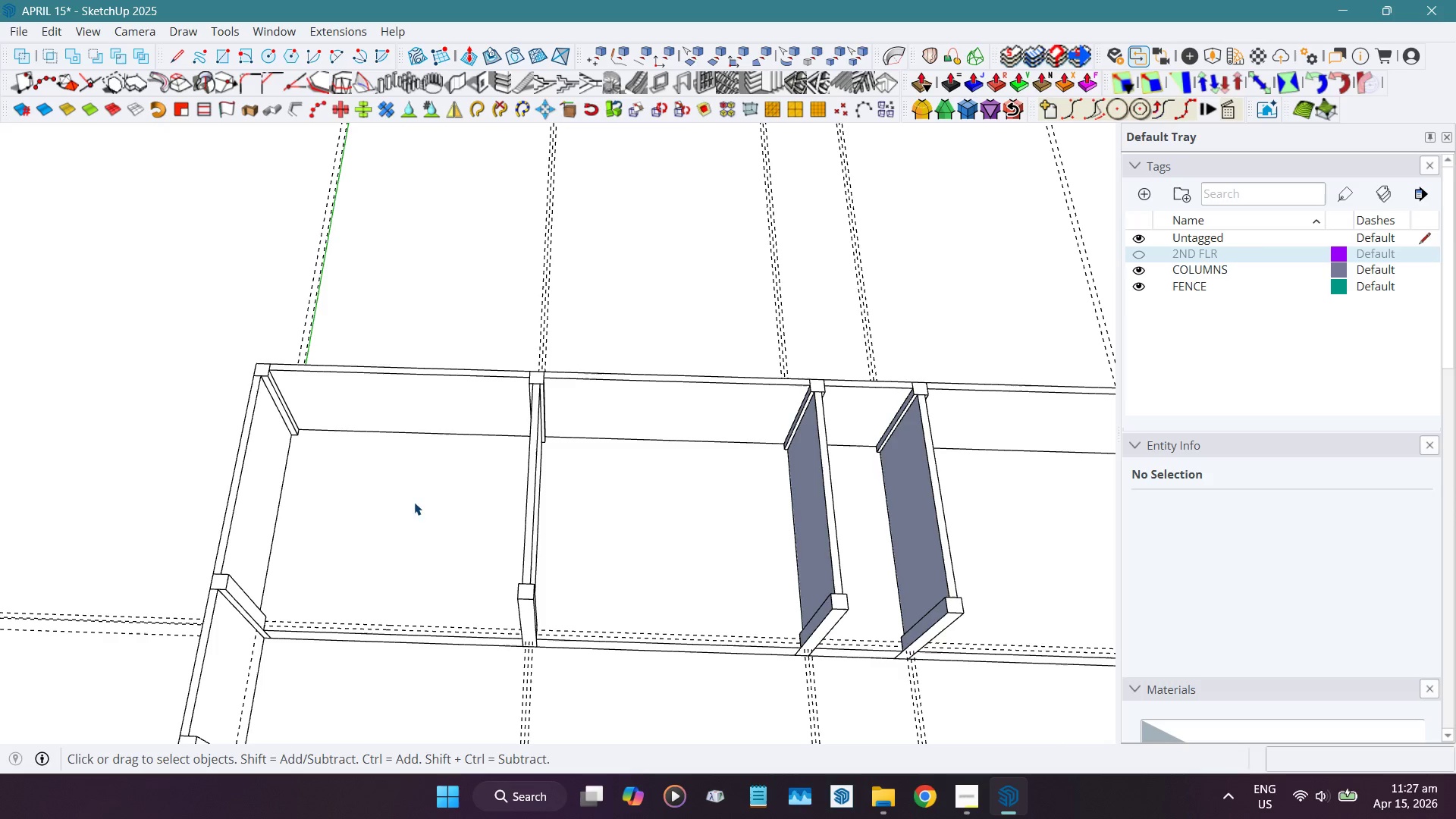 
scroll: coordinate [413, 652], scroll_direction: up, amount: 3.0
 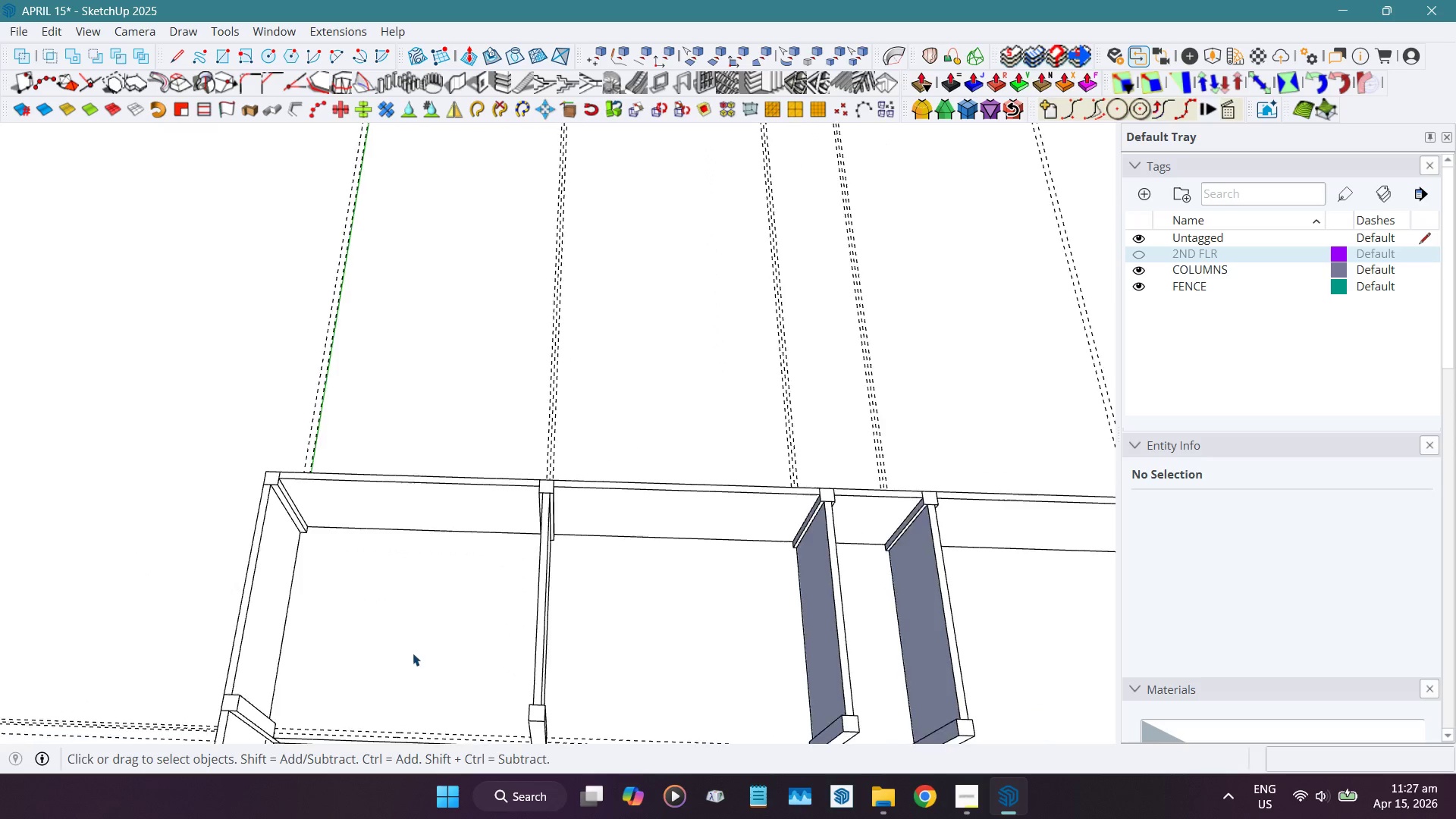 
left_click([880, 789])
 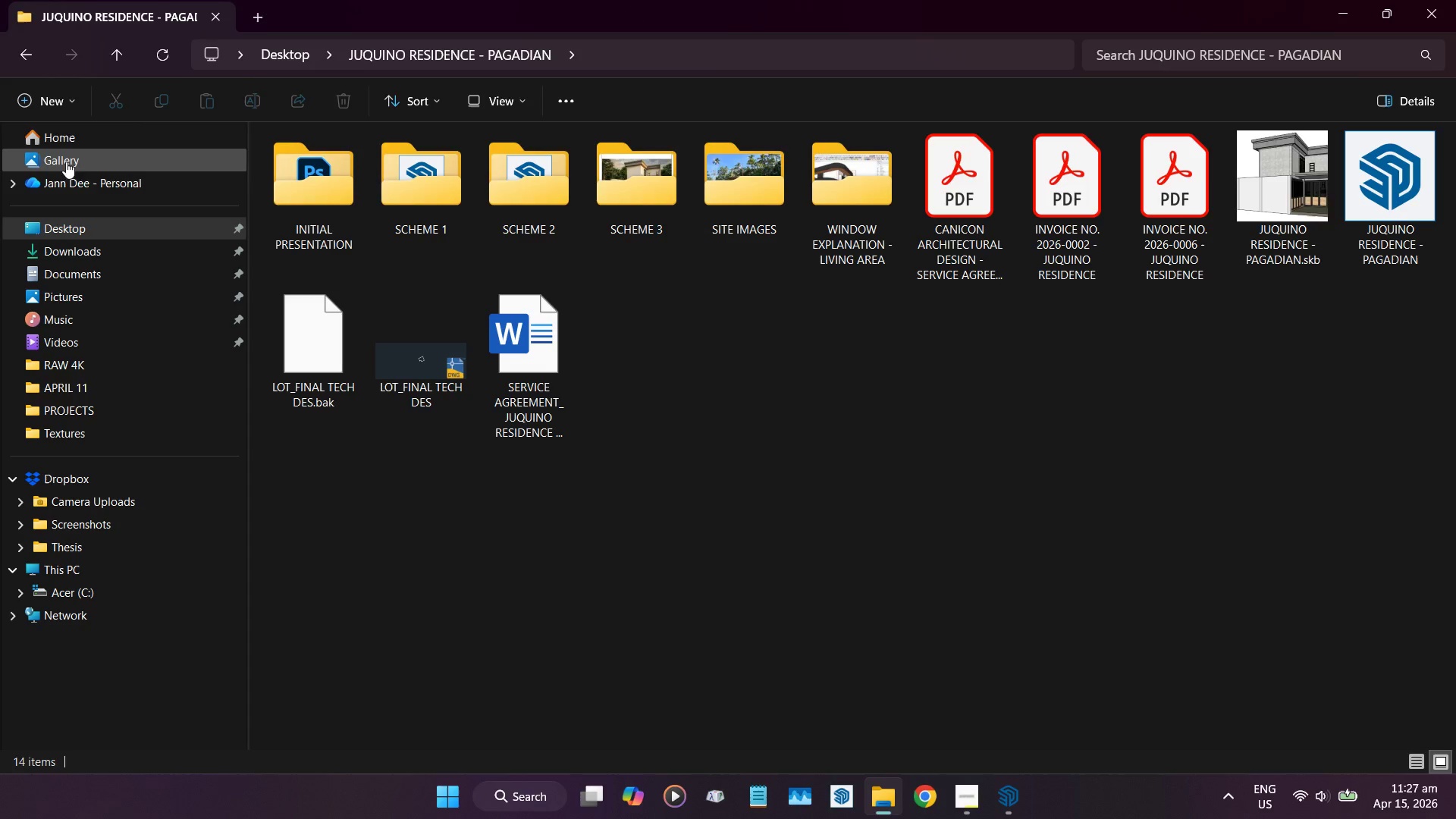 
left_click([76, 141])
 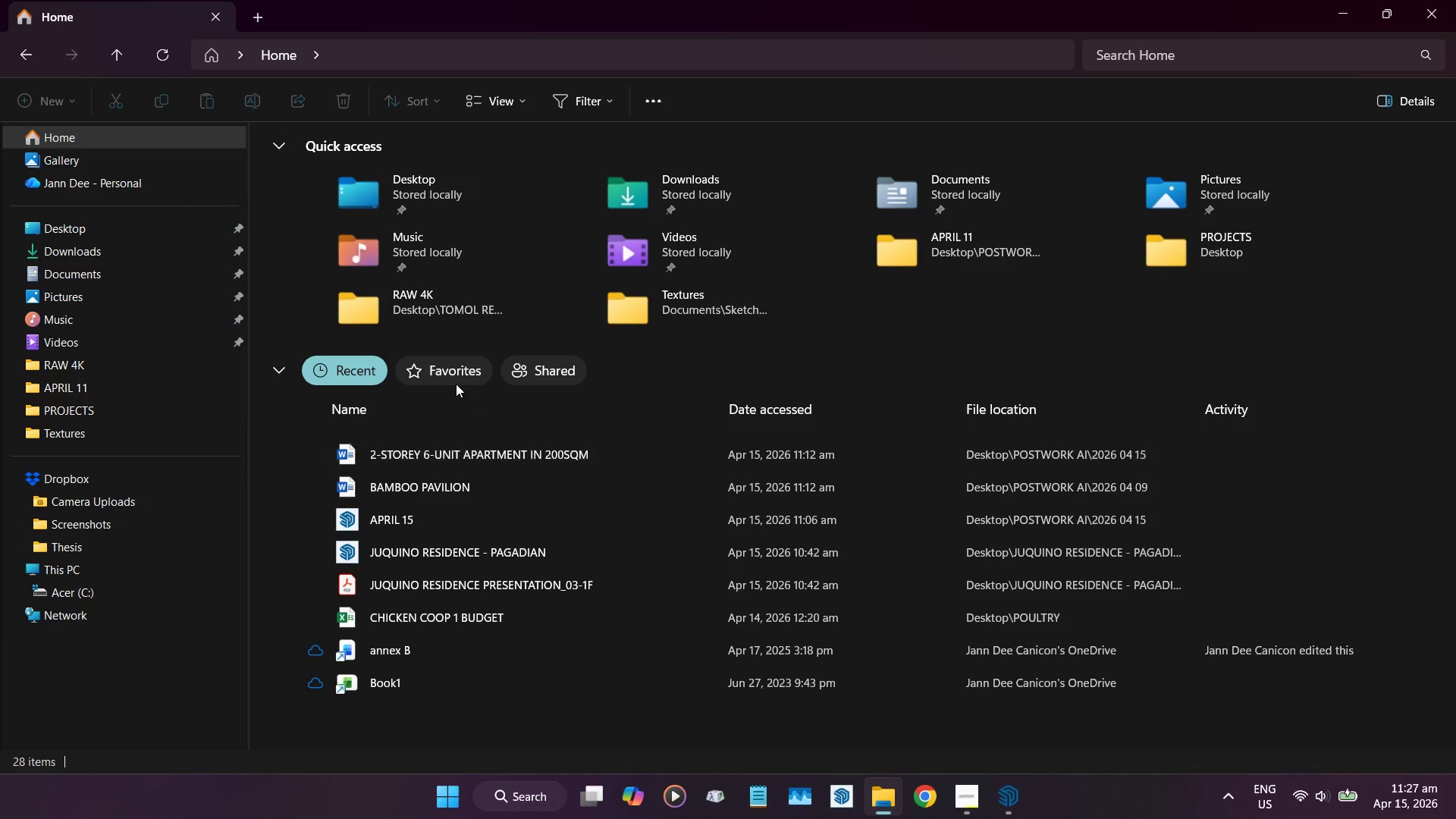 
left_click([450, 364])
 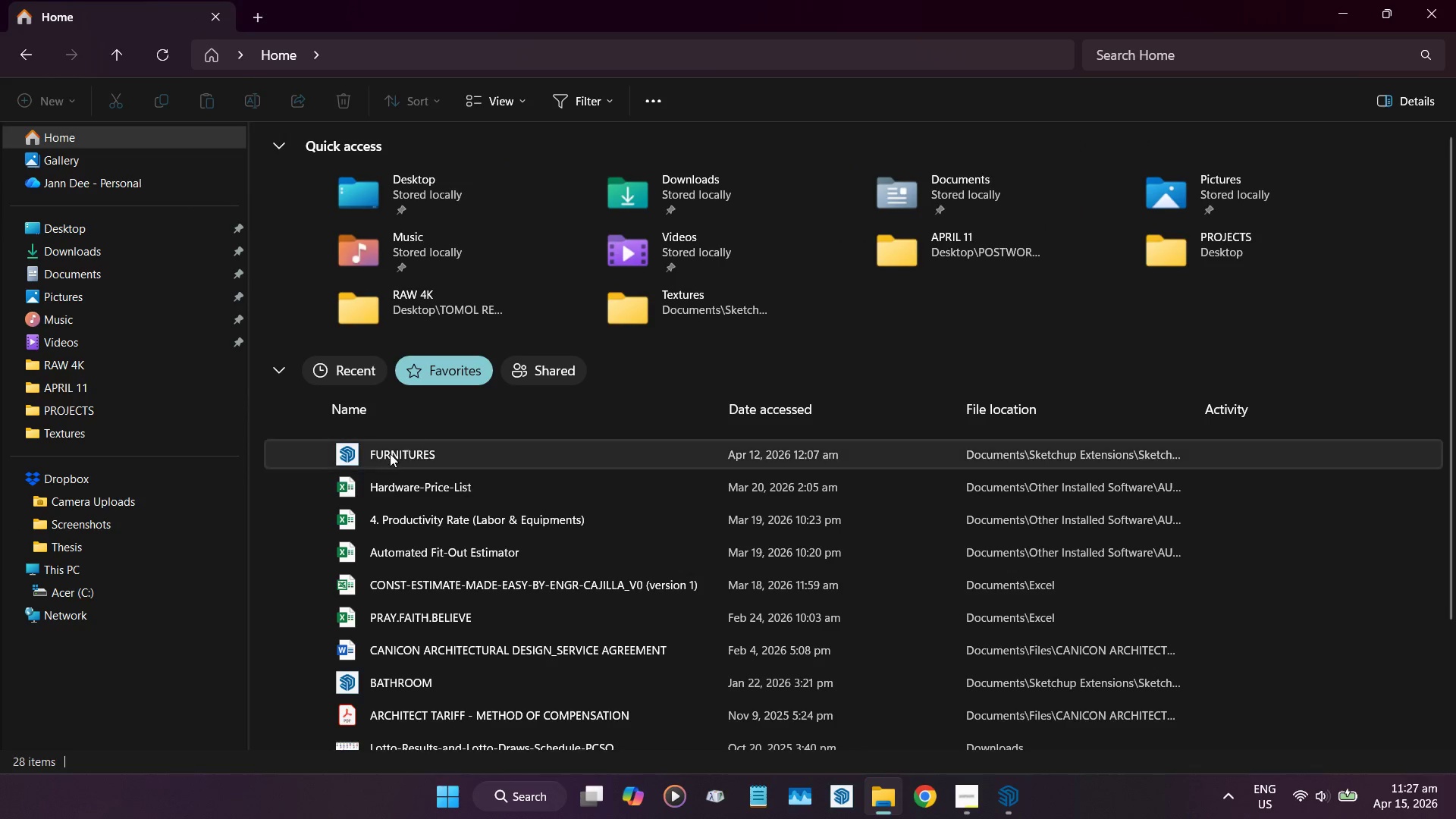 
double_click([388, 454])
 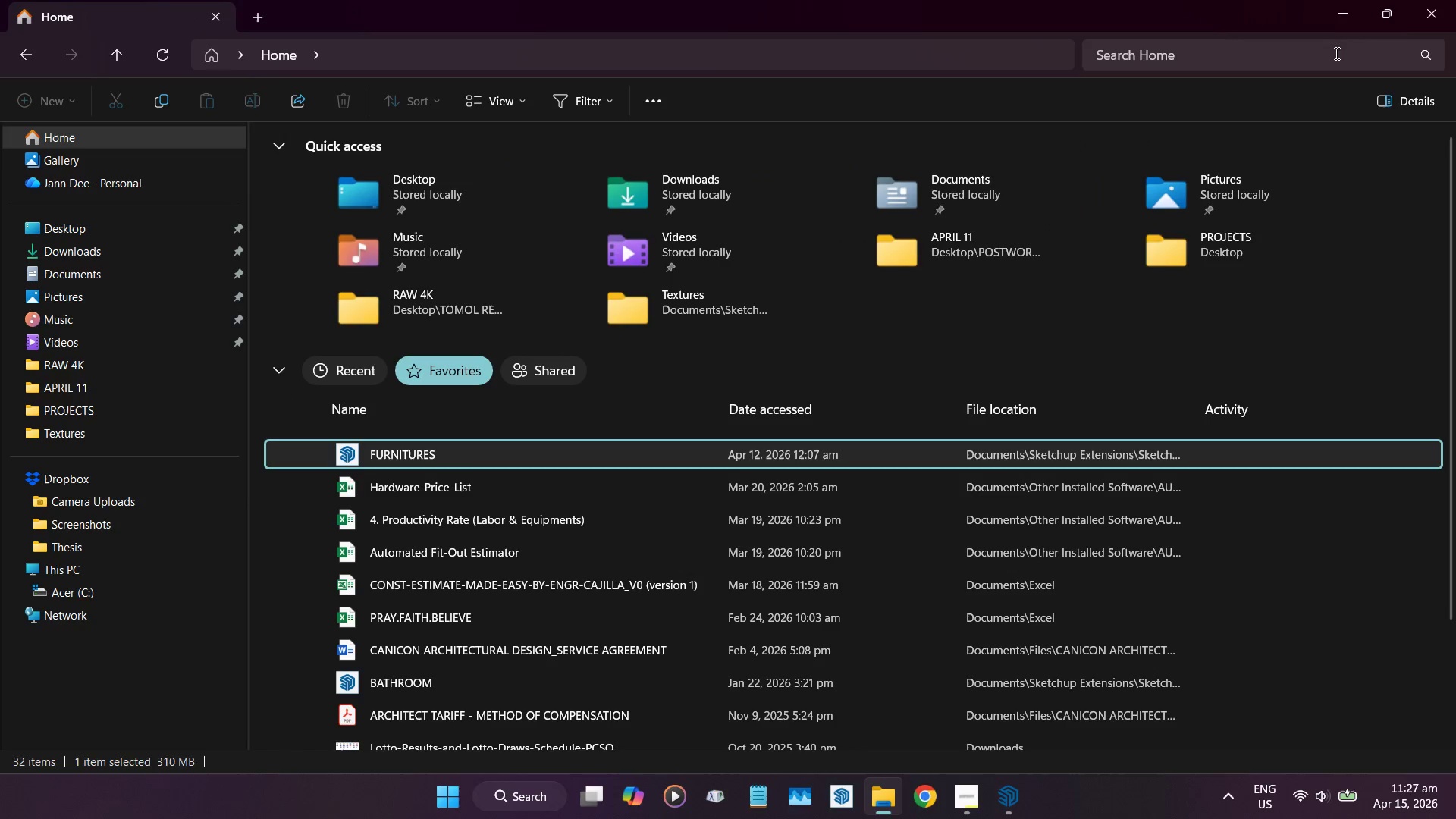 
left_click([1352, 11])
 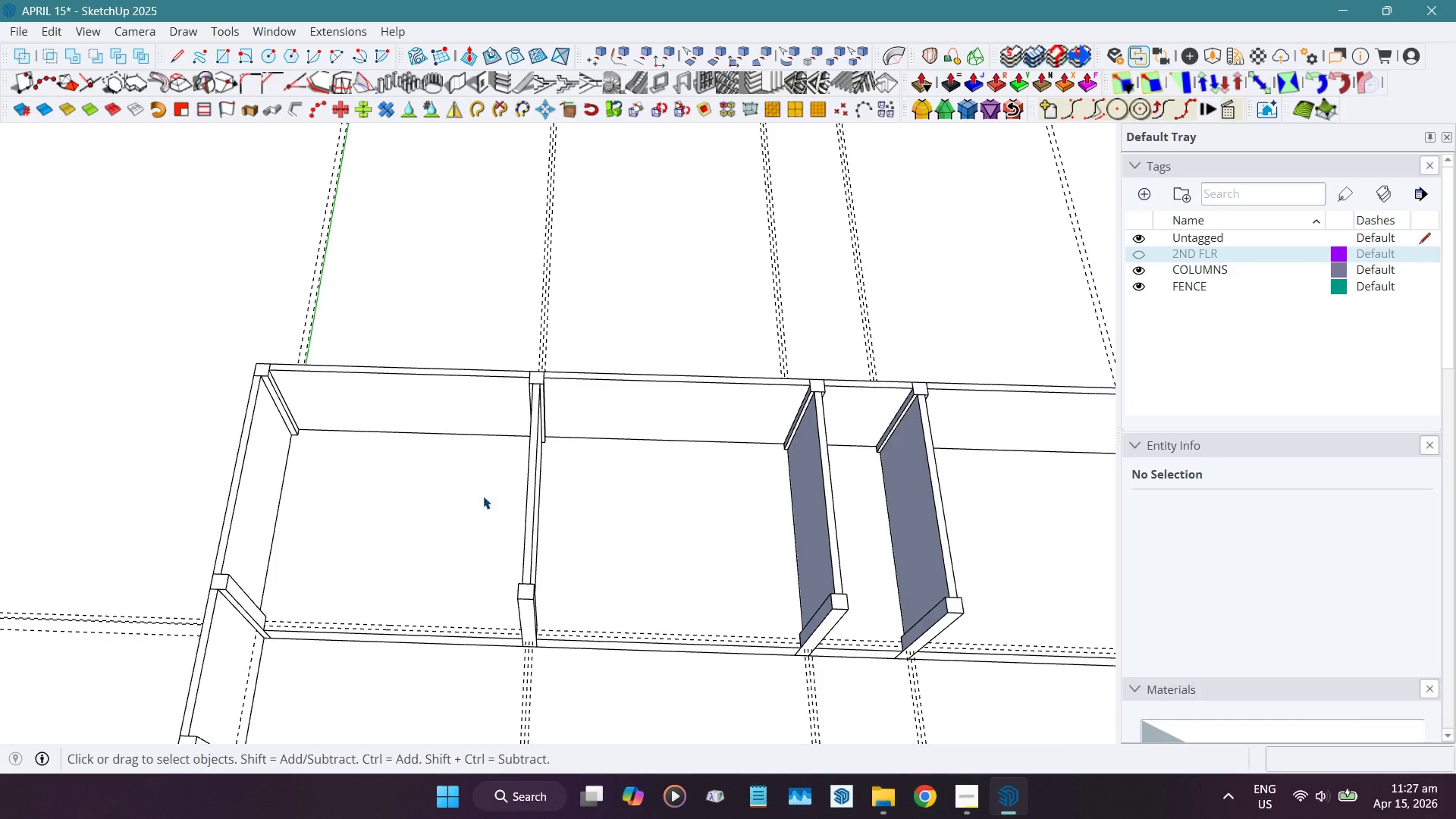 
scroll: coordinate [554, 440], scroll_direction: up, amount: 4.0
 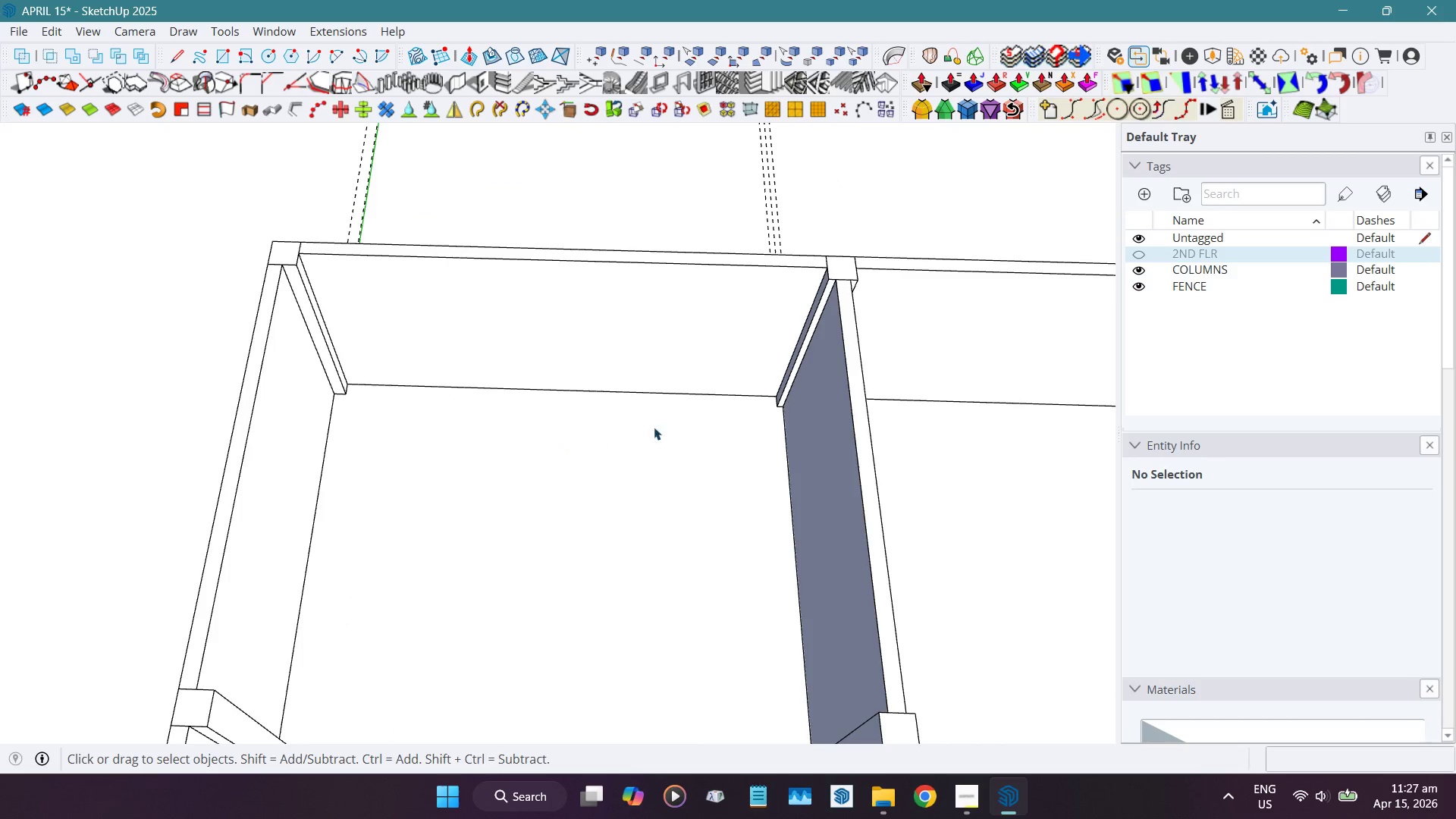 
key(T)
 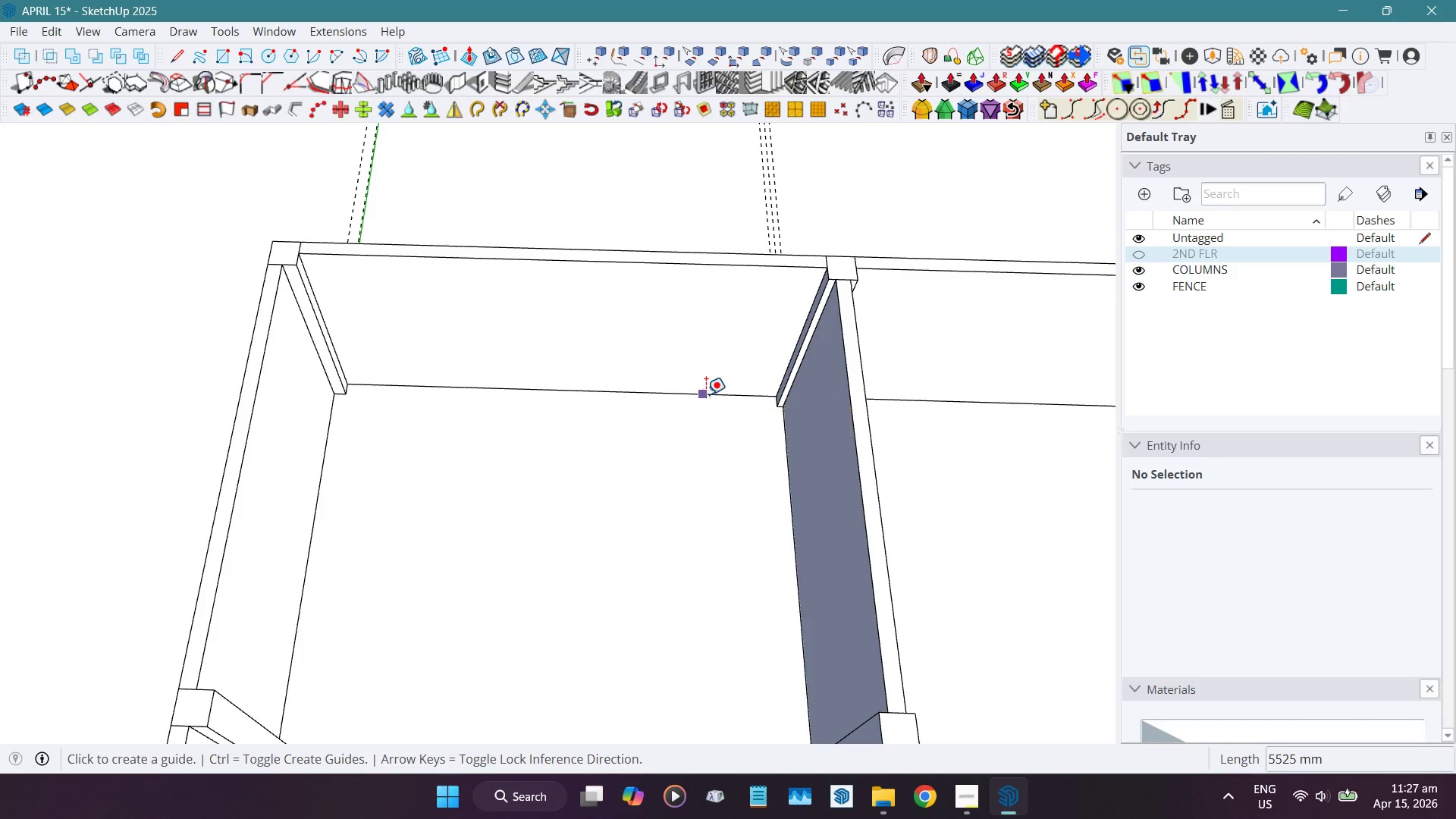 
left_click([706, 394])
 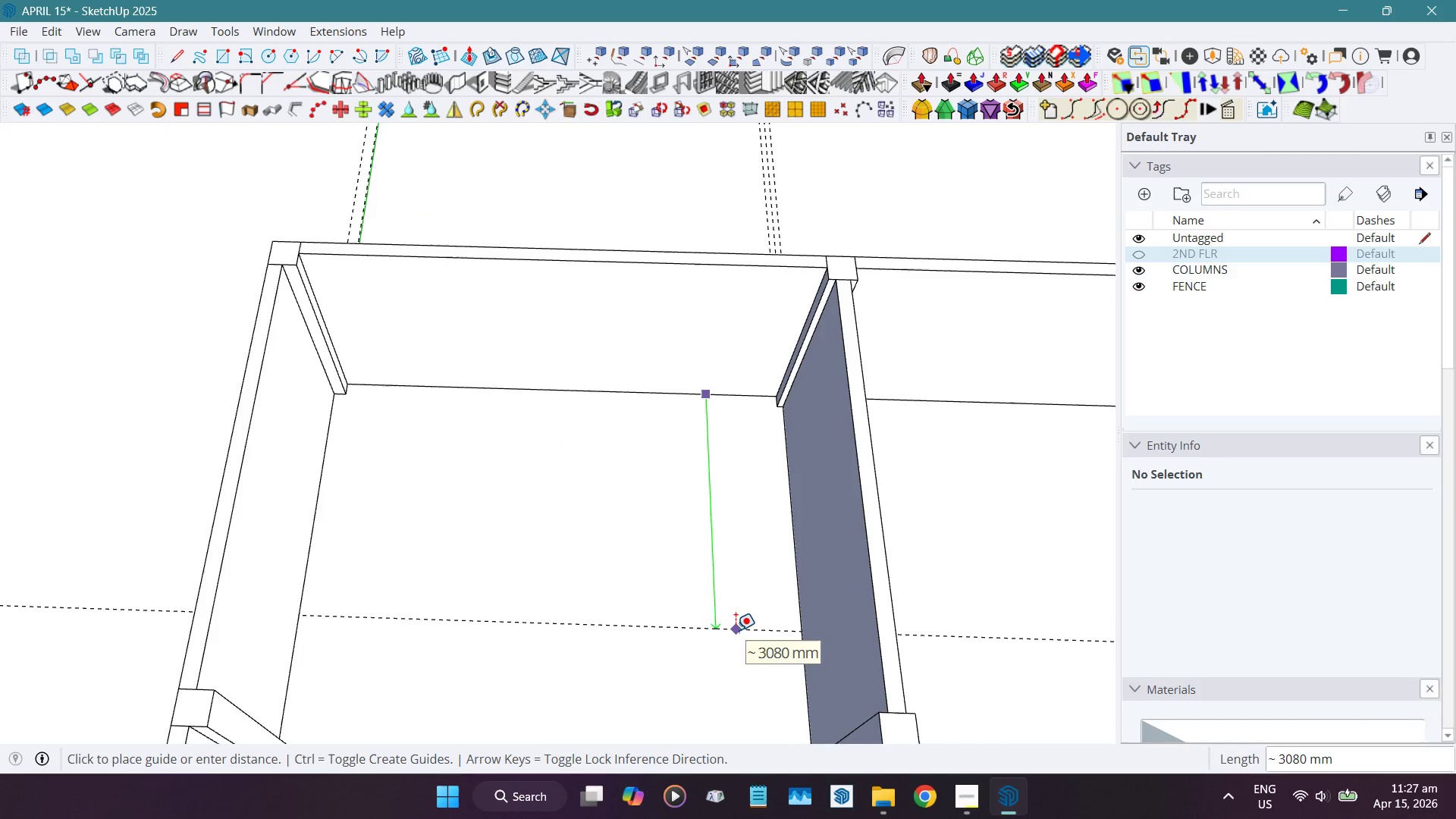 
key(Numpad1)
 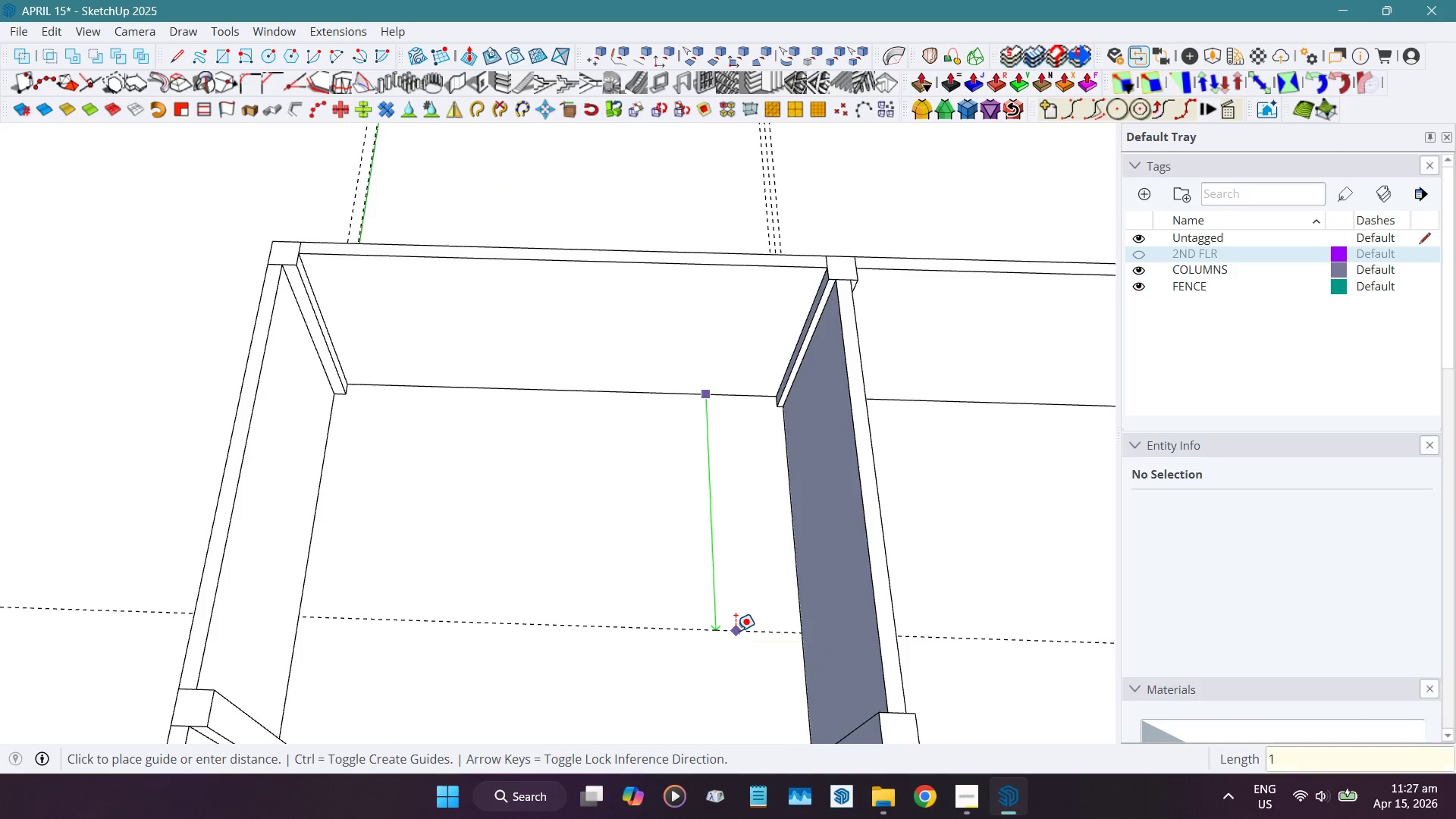 
key(Numpad2)
 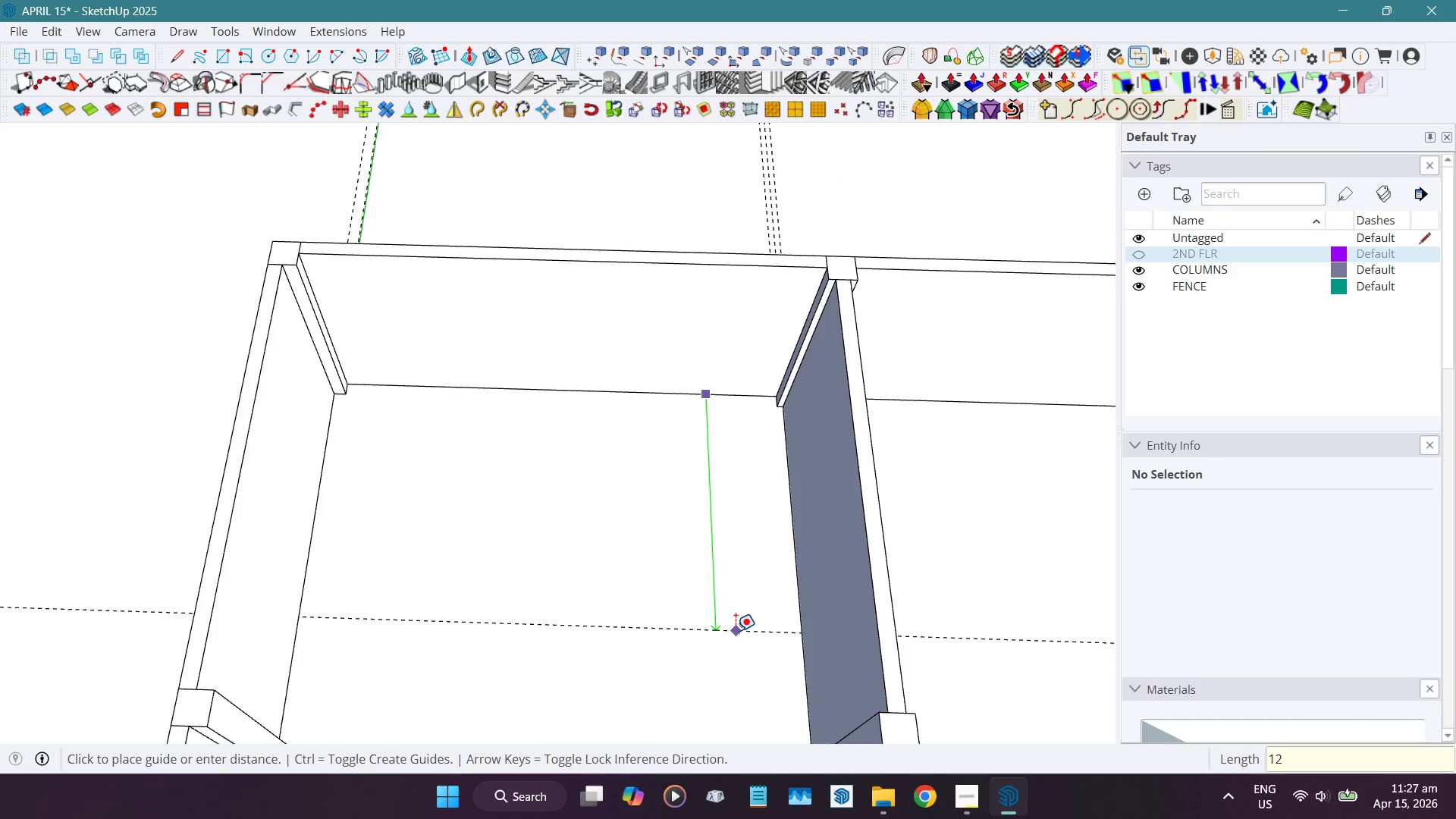 
key(Numpad0)
 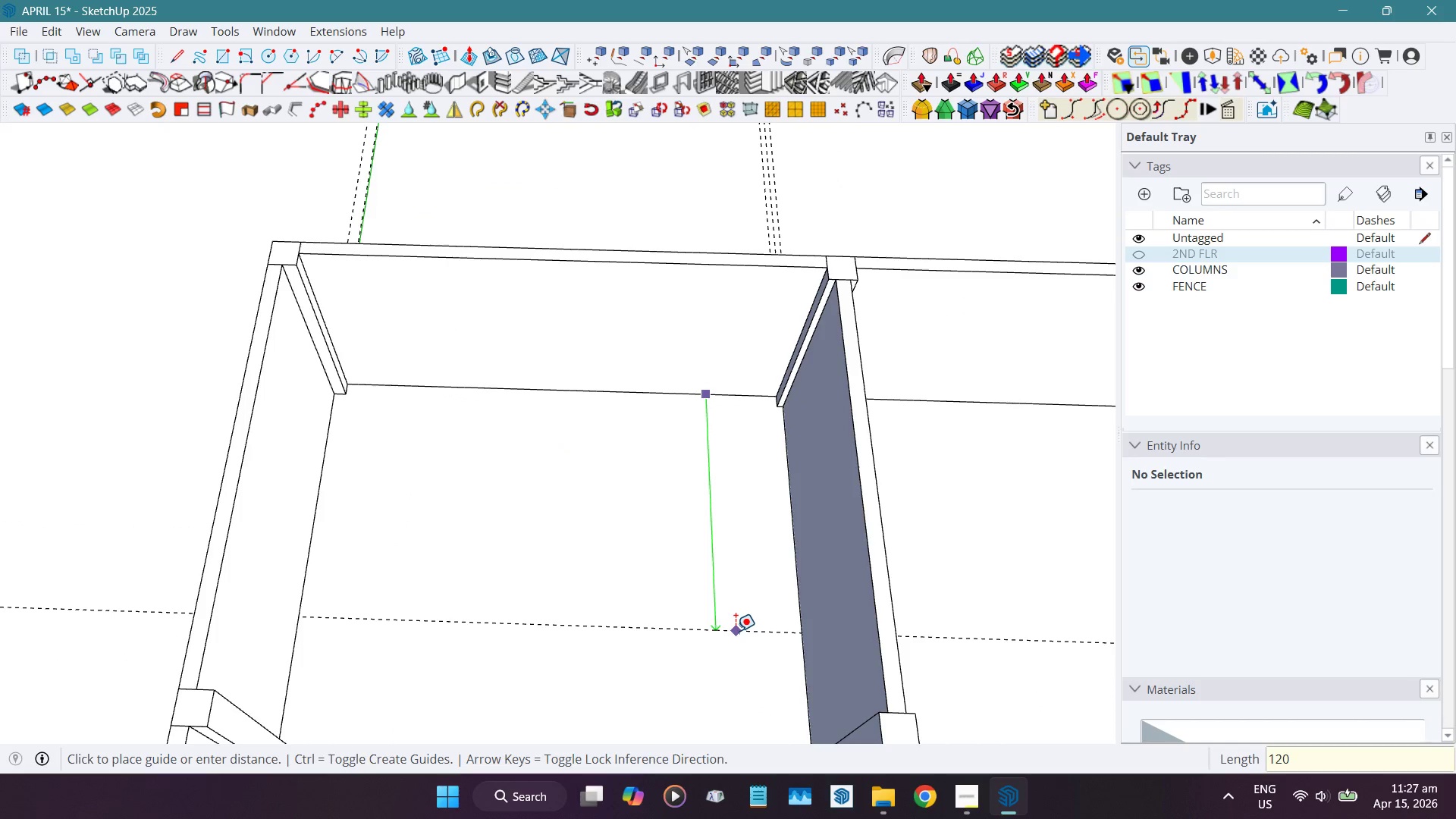 
key(Numpad0)
 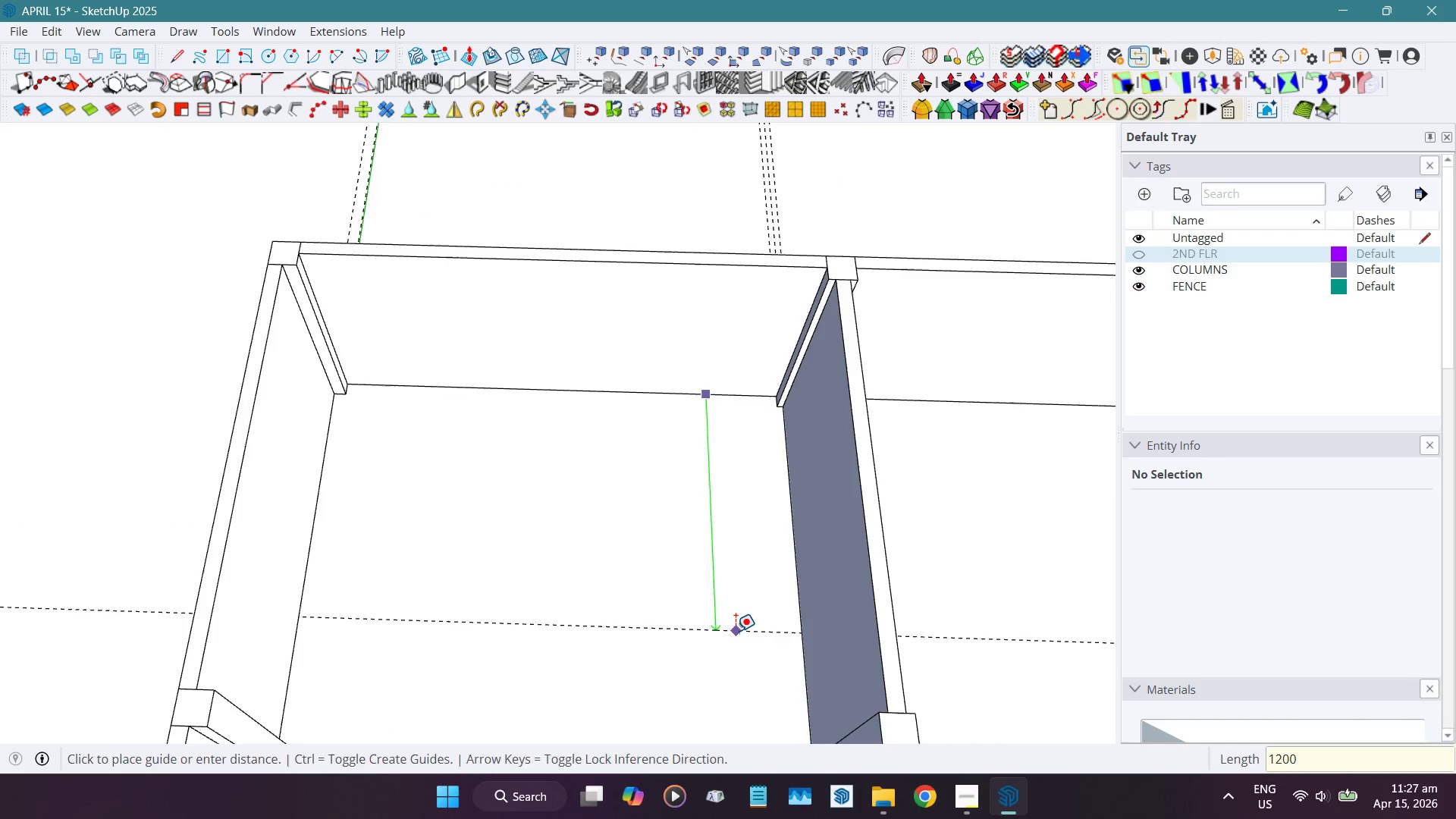 
key(NumpadEnter)
 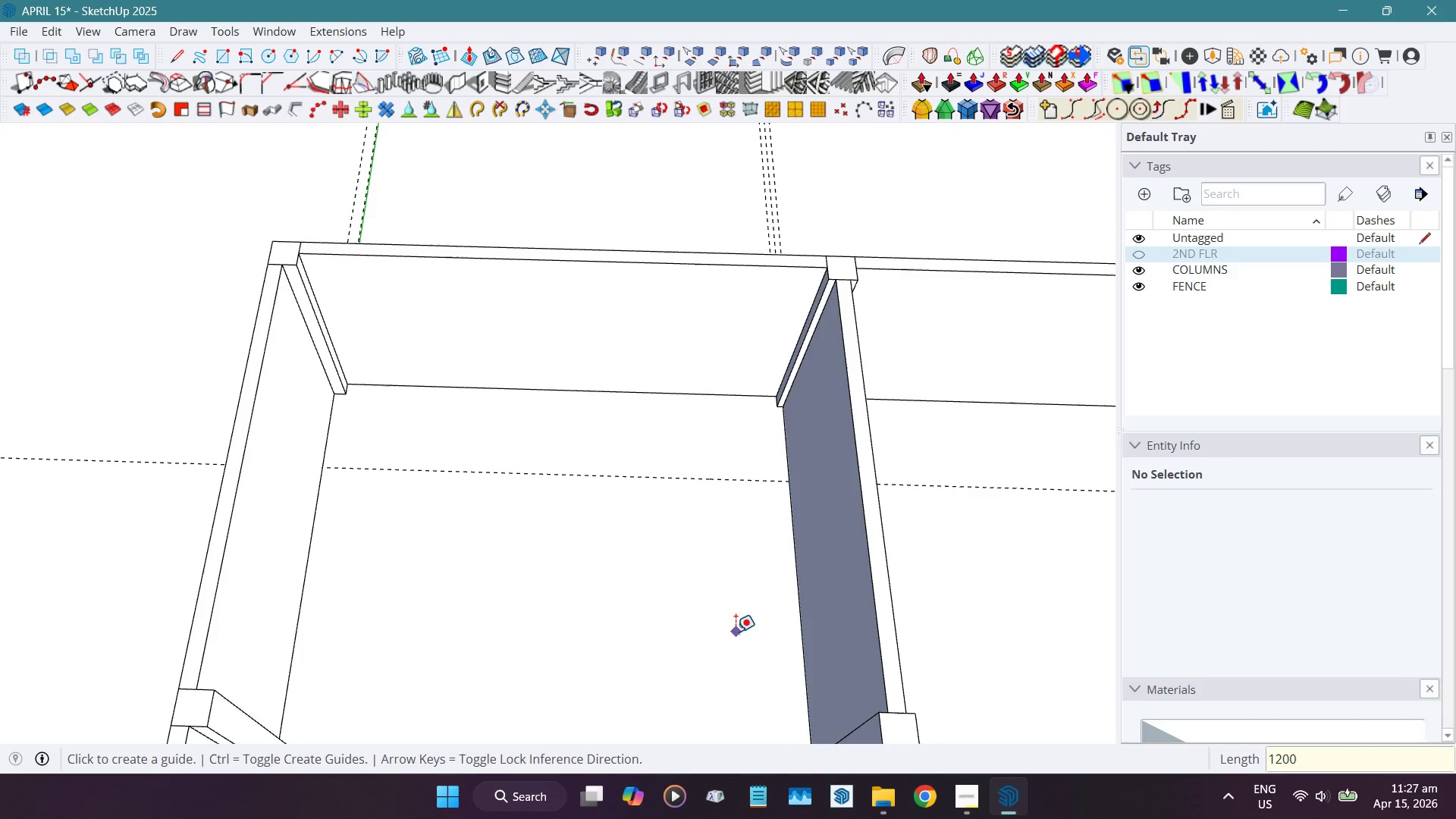 
scroll: coordinate [253, 504], scroll_direction: down, amount: 5.0
 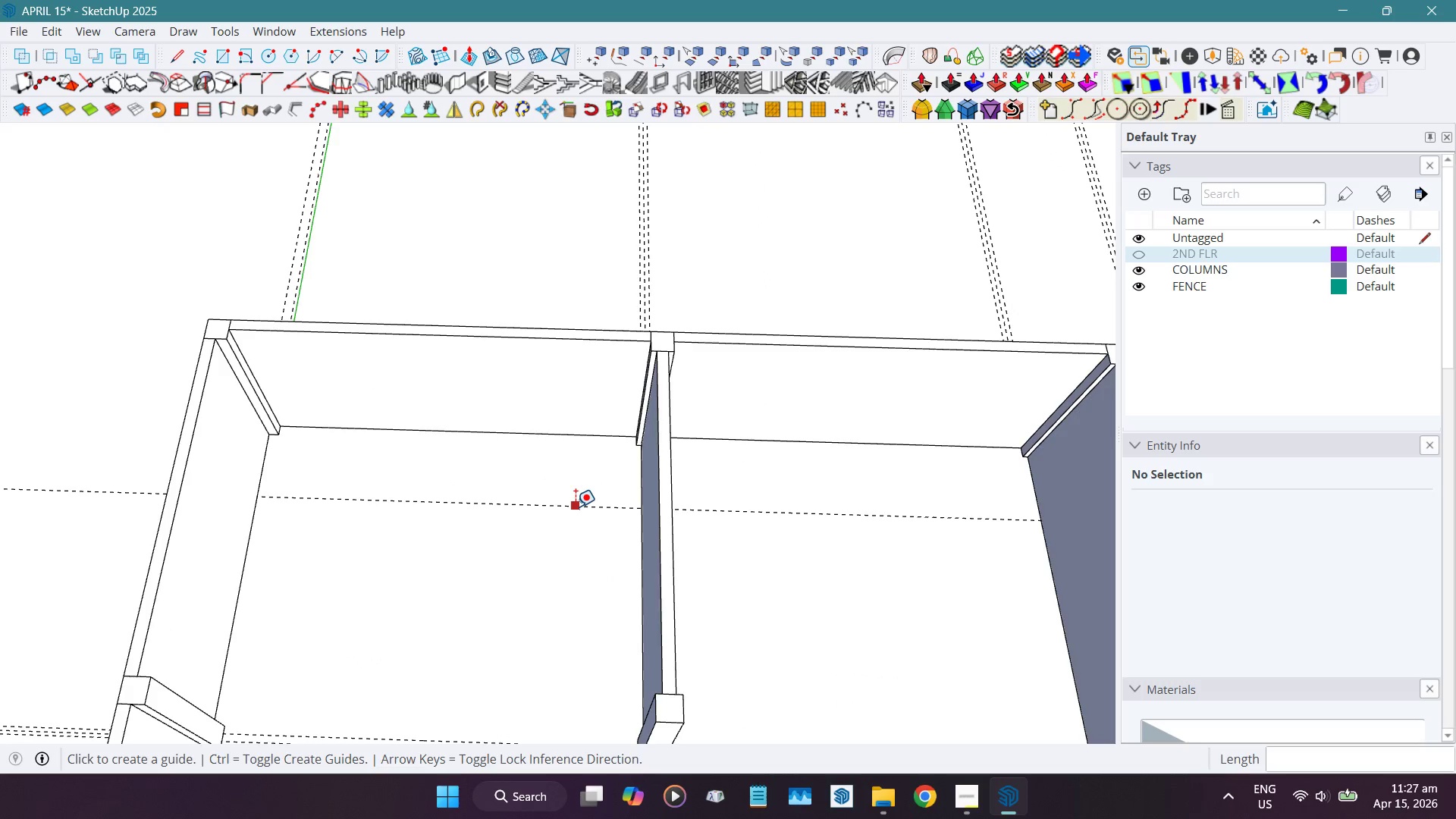 
wait(7.54)
 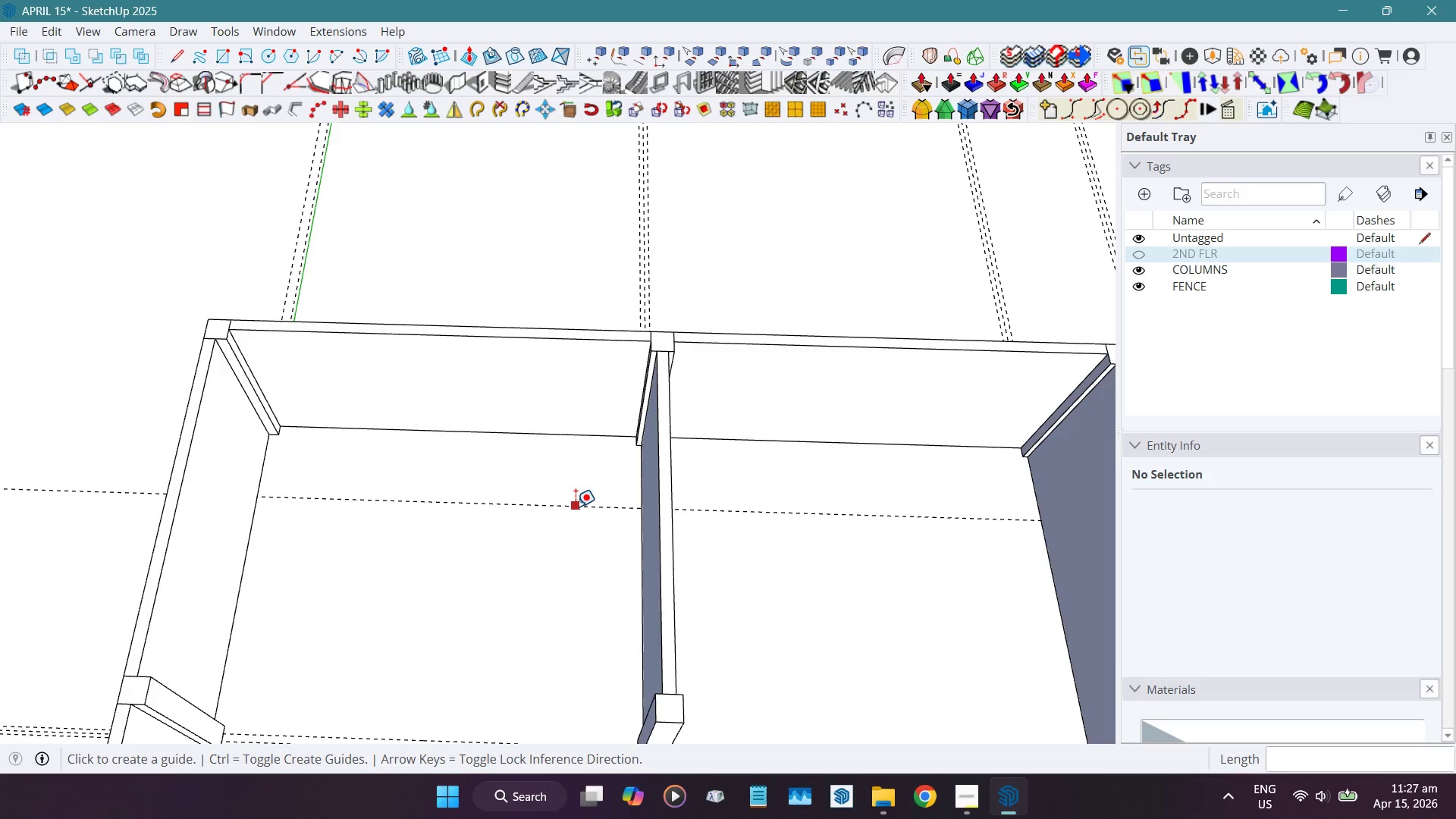 
scroll: coordinate [575, 507], scroll_direction: down, amount: 4.0
 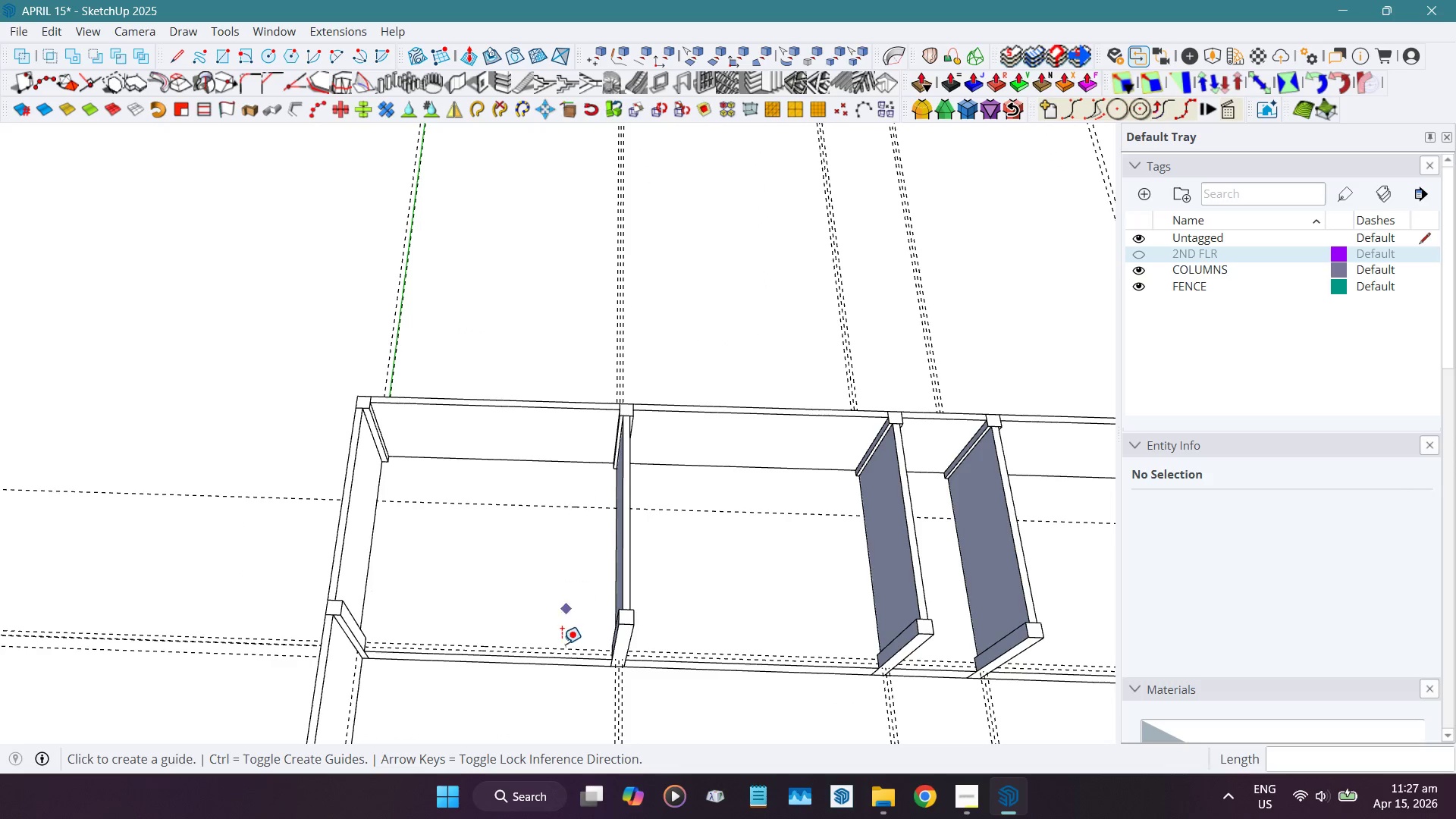 
scroll: coordinate [561, 641], scroll_direction: none, amount: 0.0
 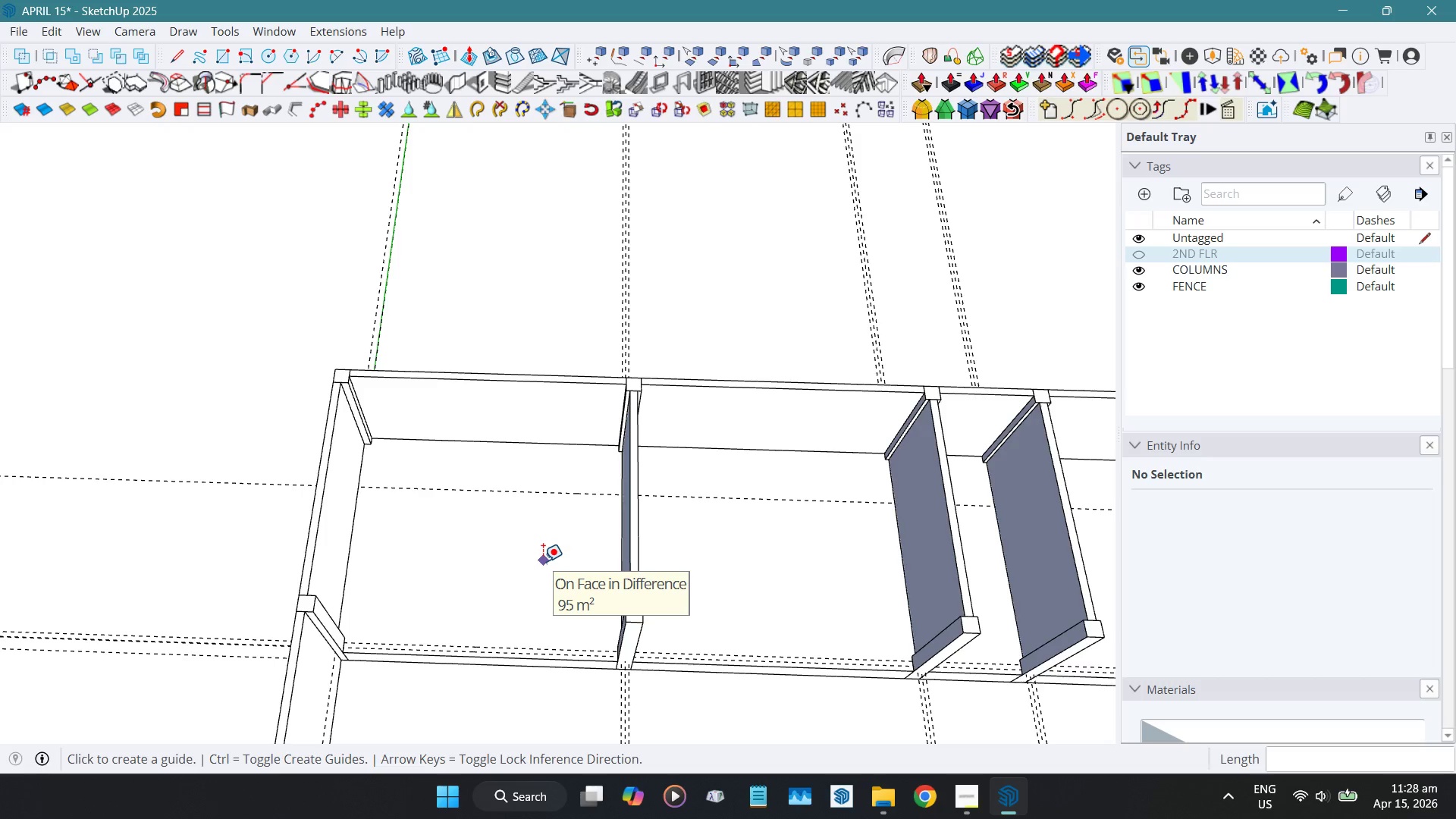 
wait(18.56)
 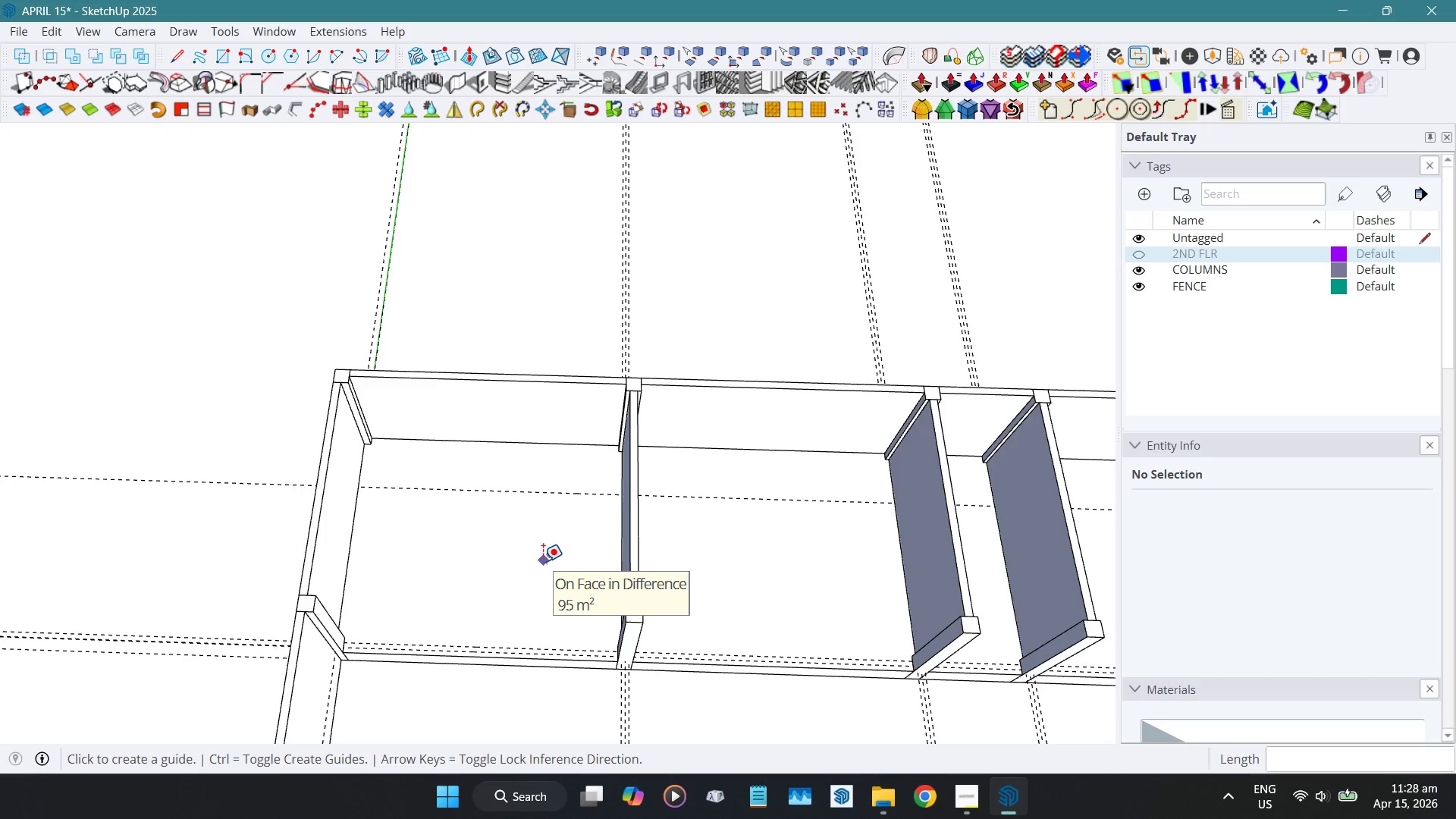 
key(Space)
 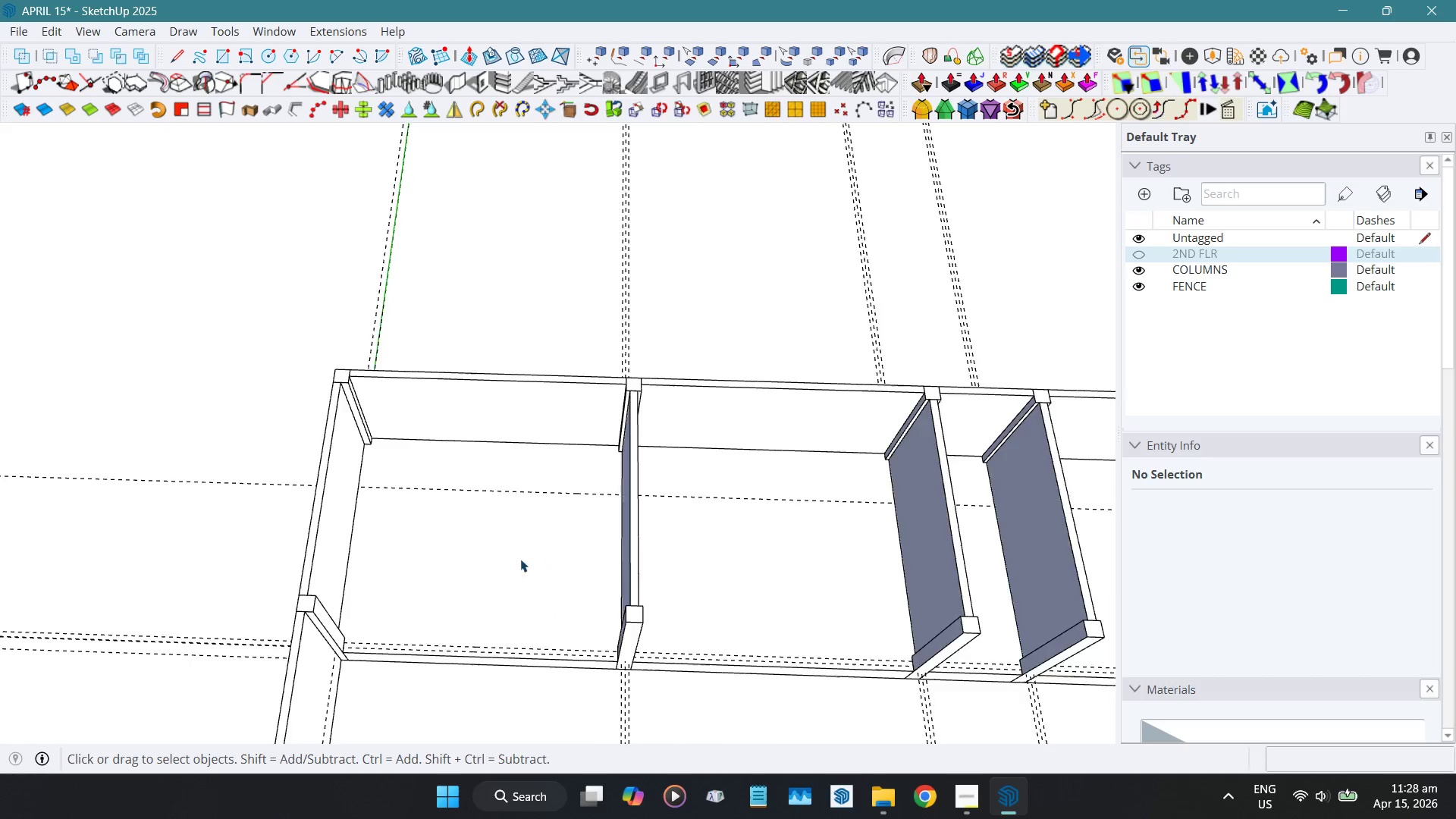 
scroll: coordinate [436, 552], scroll_direction: down, amount: 5.0
 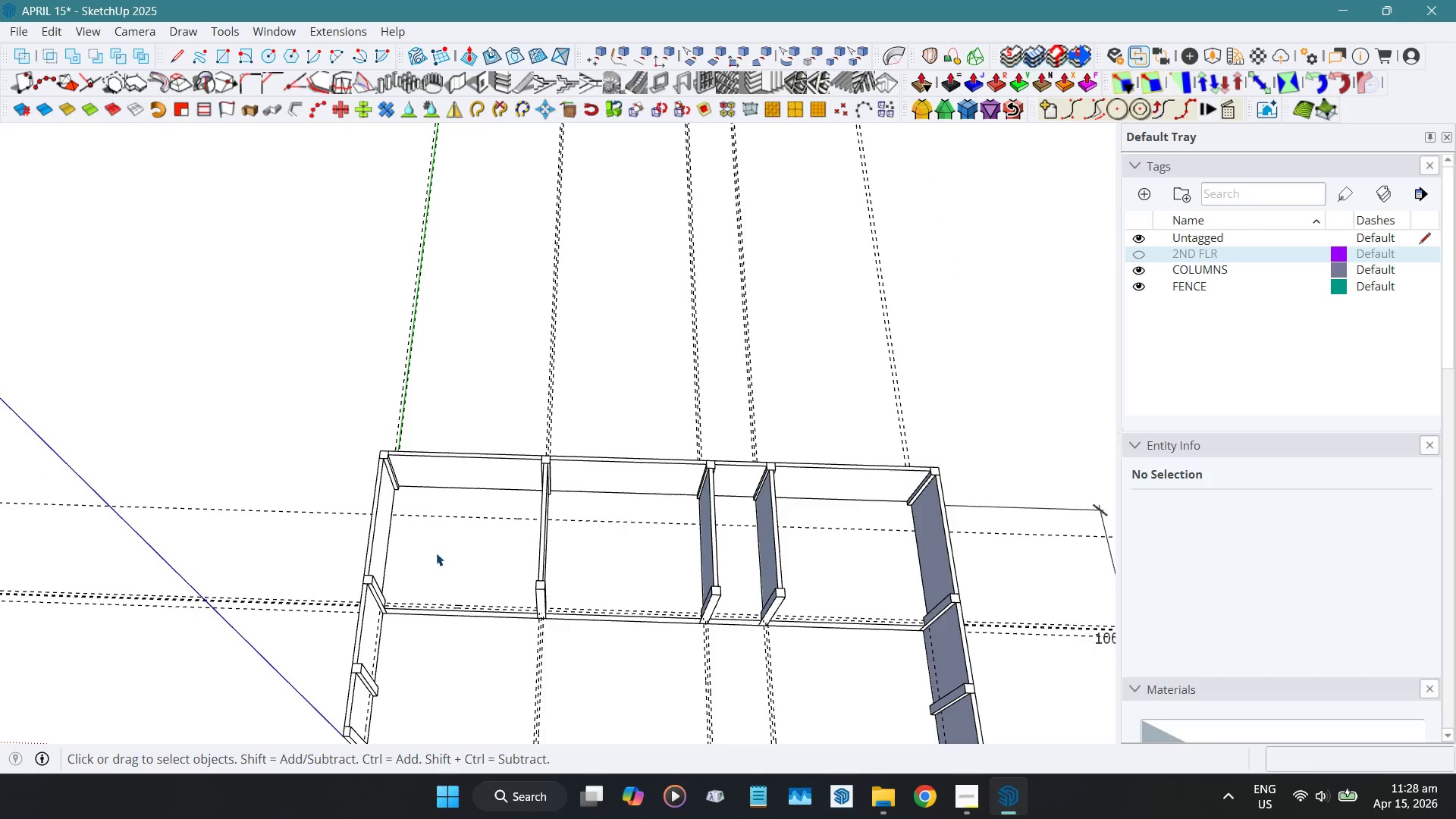 
hold_key(key=ShiftLeft, duration=0.41)
 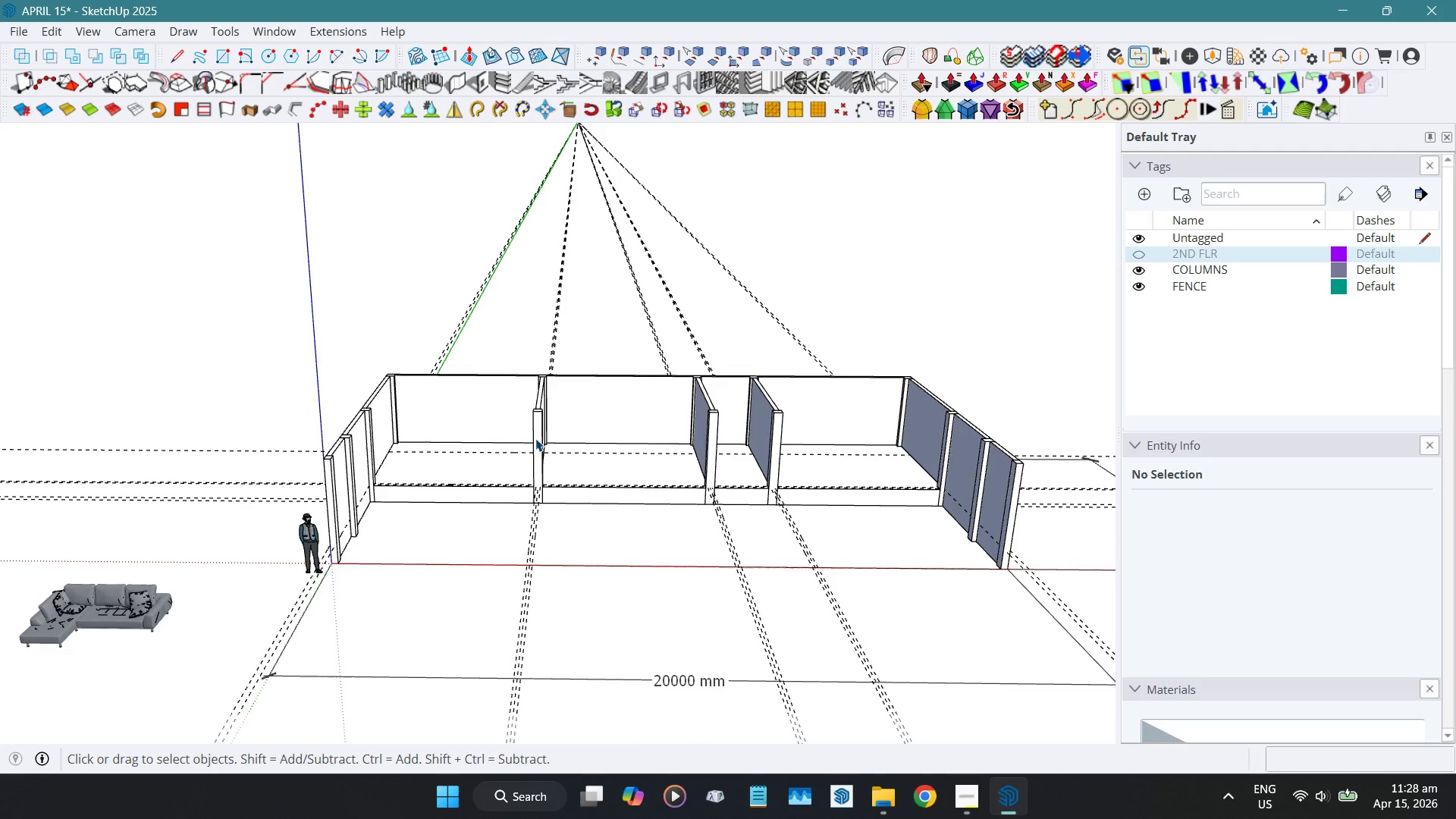 
scroll: coordinate [509, 439], scroll_direction: up, amount: 6.0
 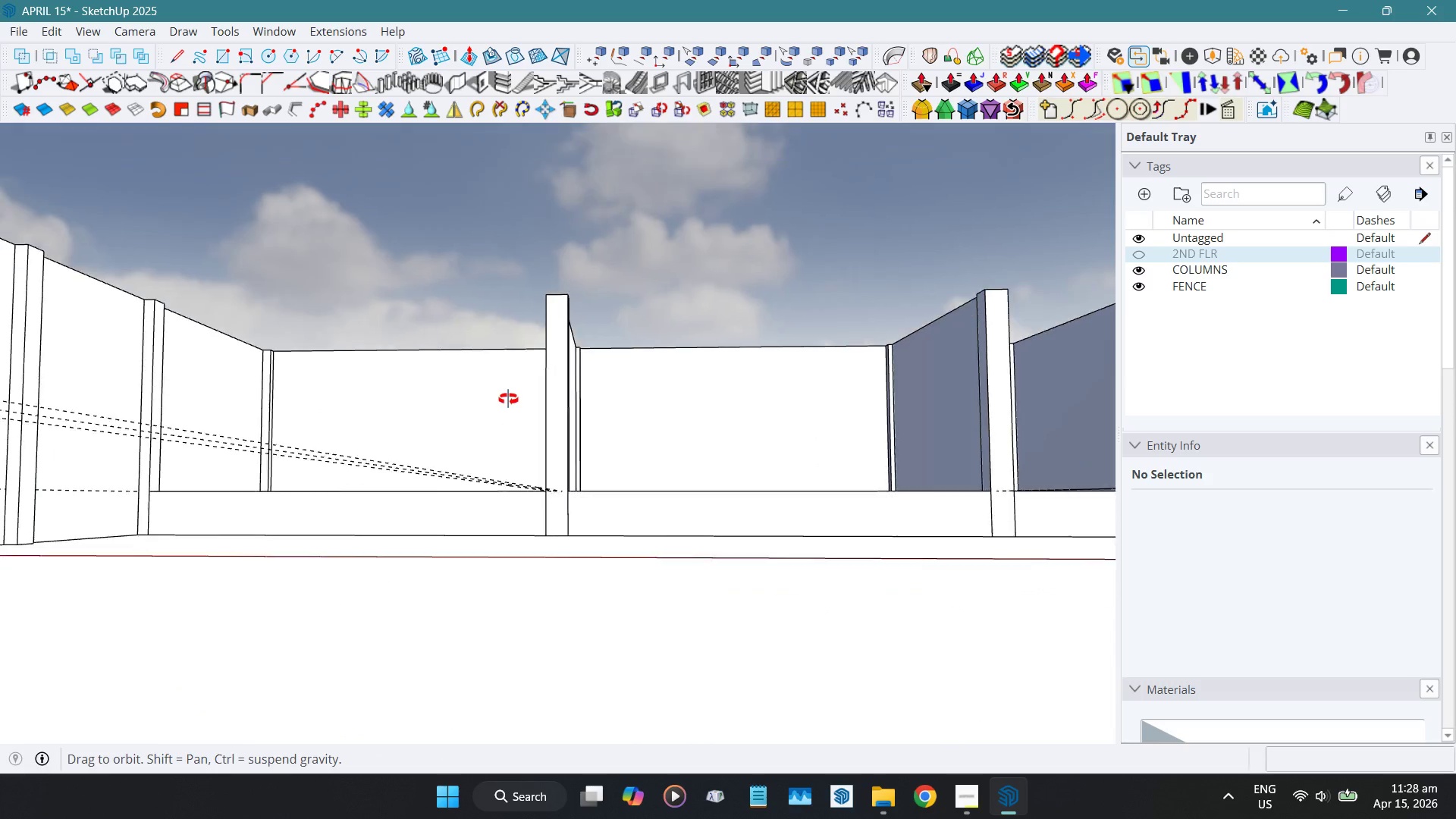 
hold_key(key=ShiftLeft, duration=1.31)
 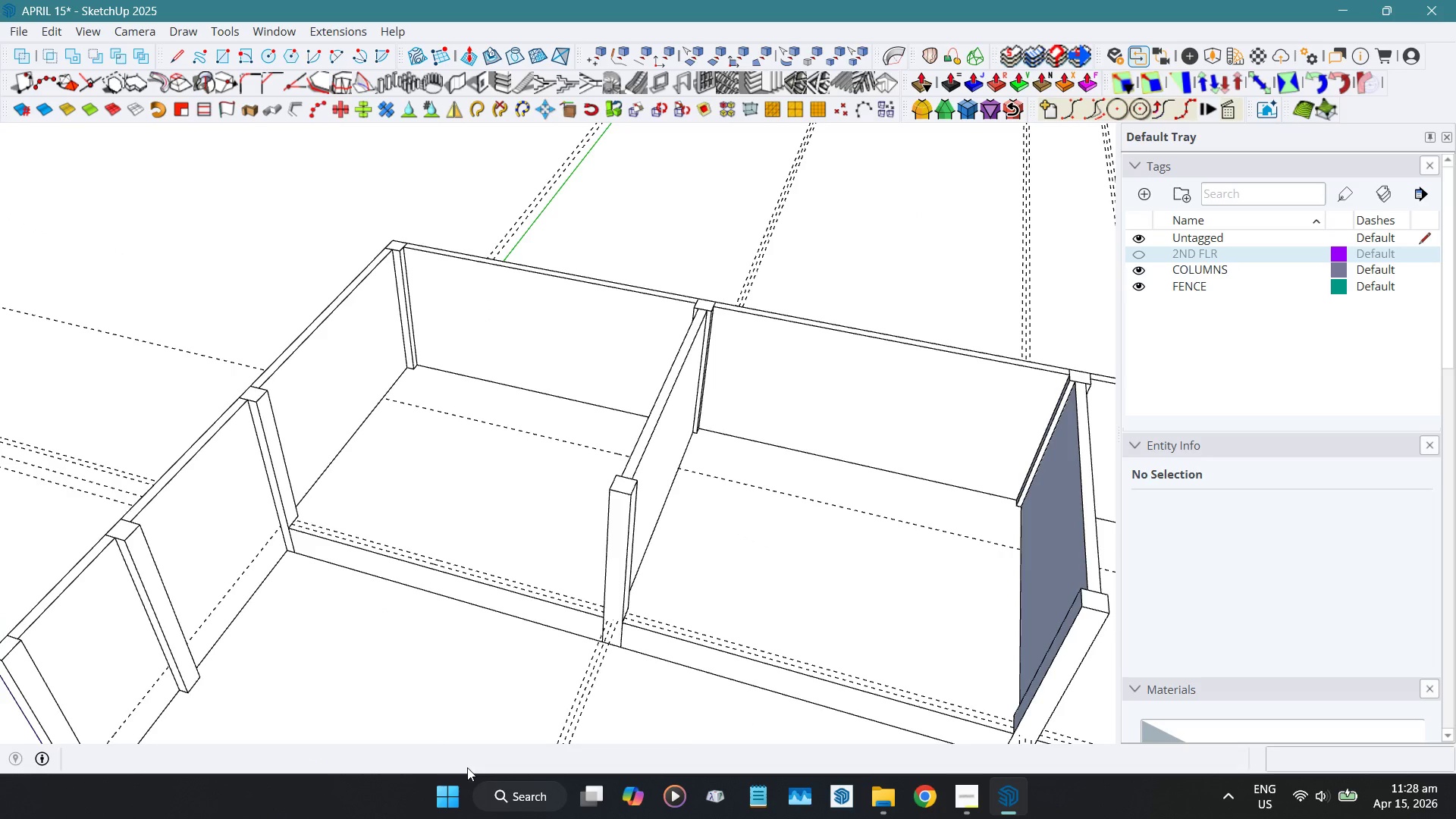 
hold_key(key=ShiftLeft, duration=0.59)
 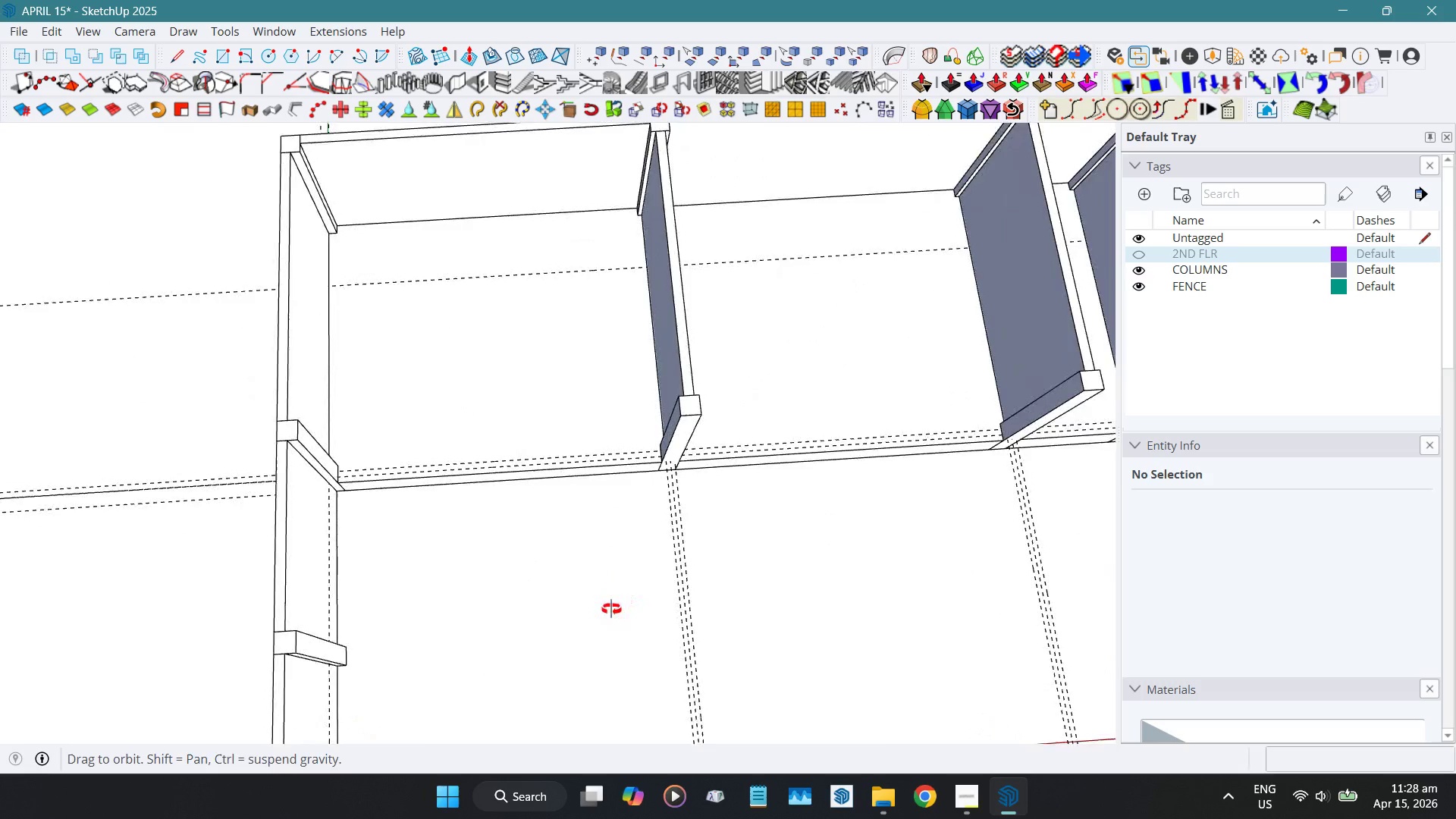 
scroll: coordinate [550, 445], scroll_direction: up, amount: 3.0
 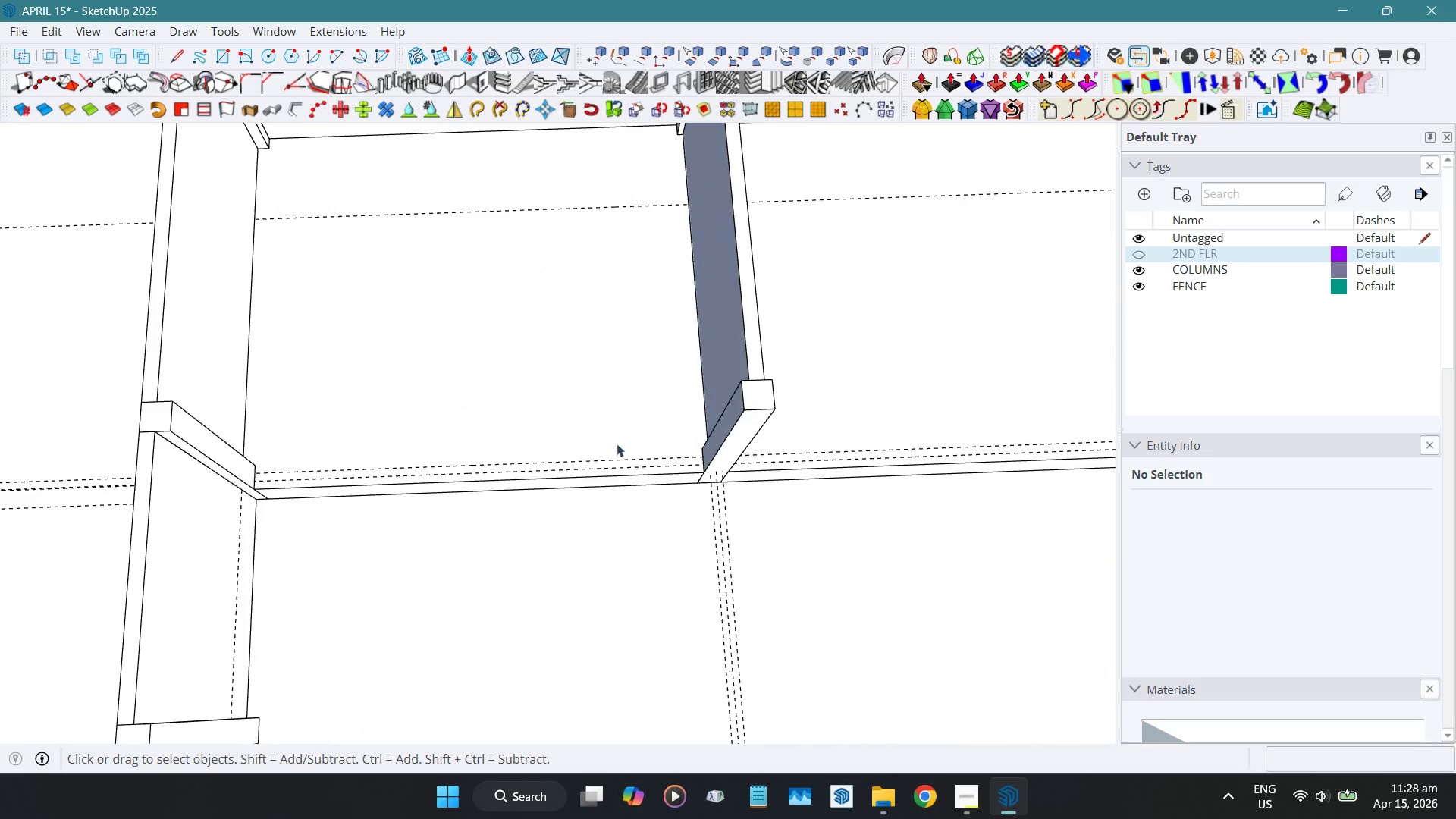 
hold_key(key=ShiftLeft, duration=0.41)
 